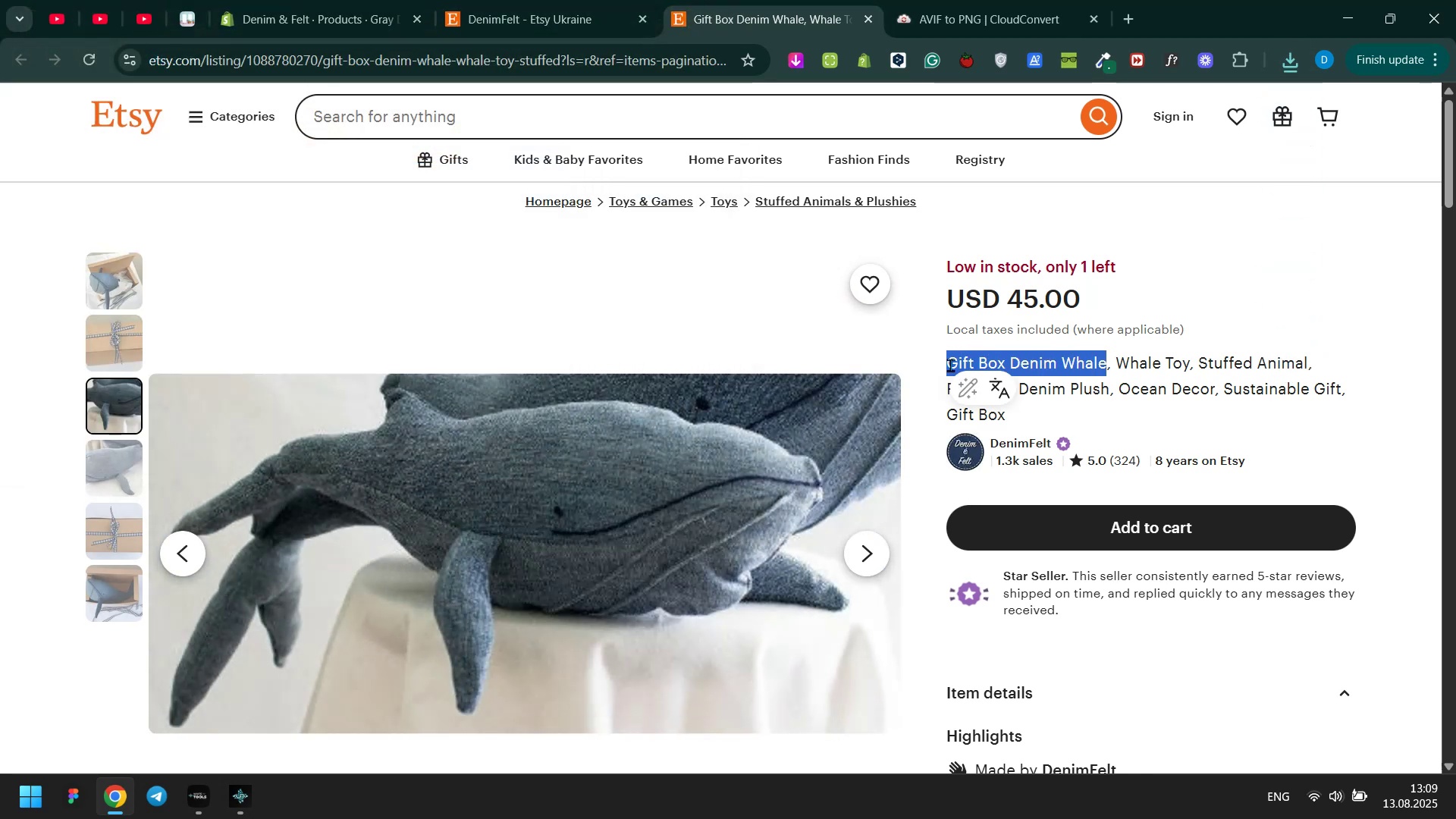 
key(Control+C)
 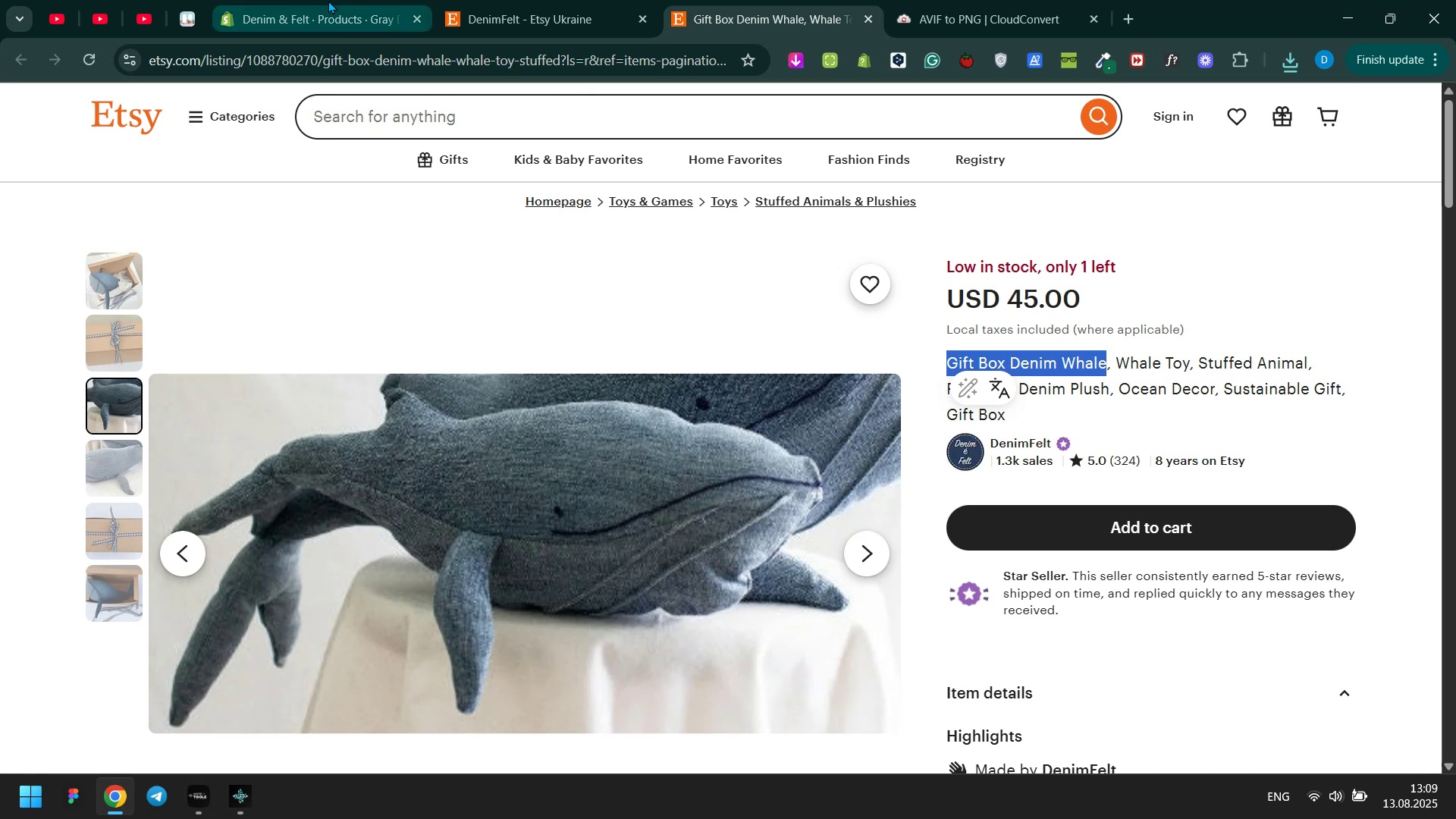 
left_click([328, 0])
 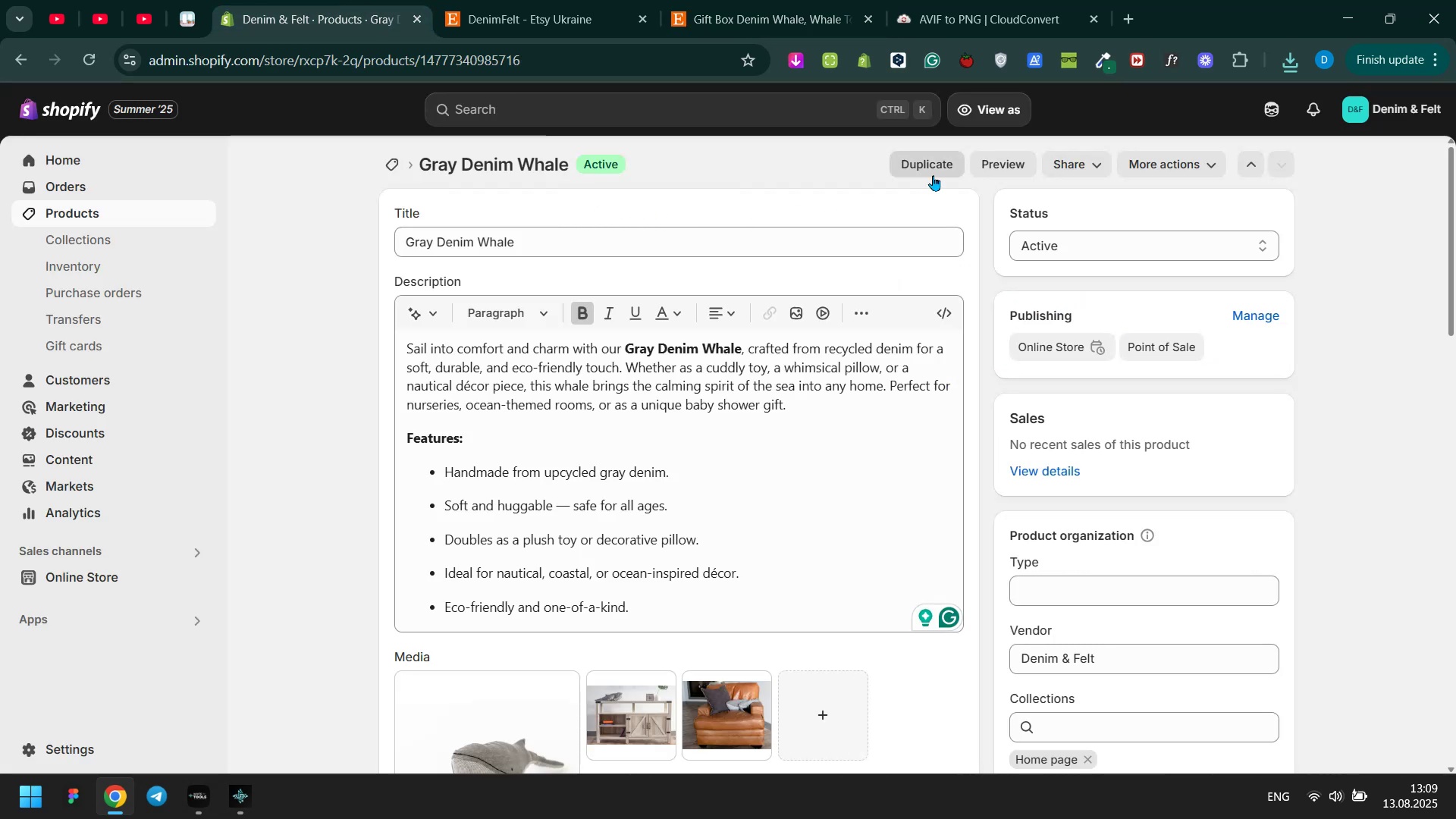 
left_click([935, 172])
 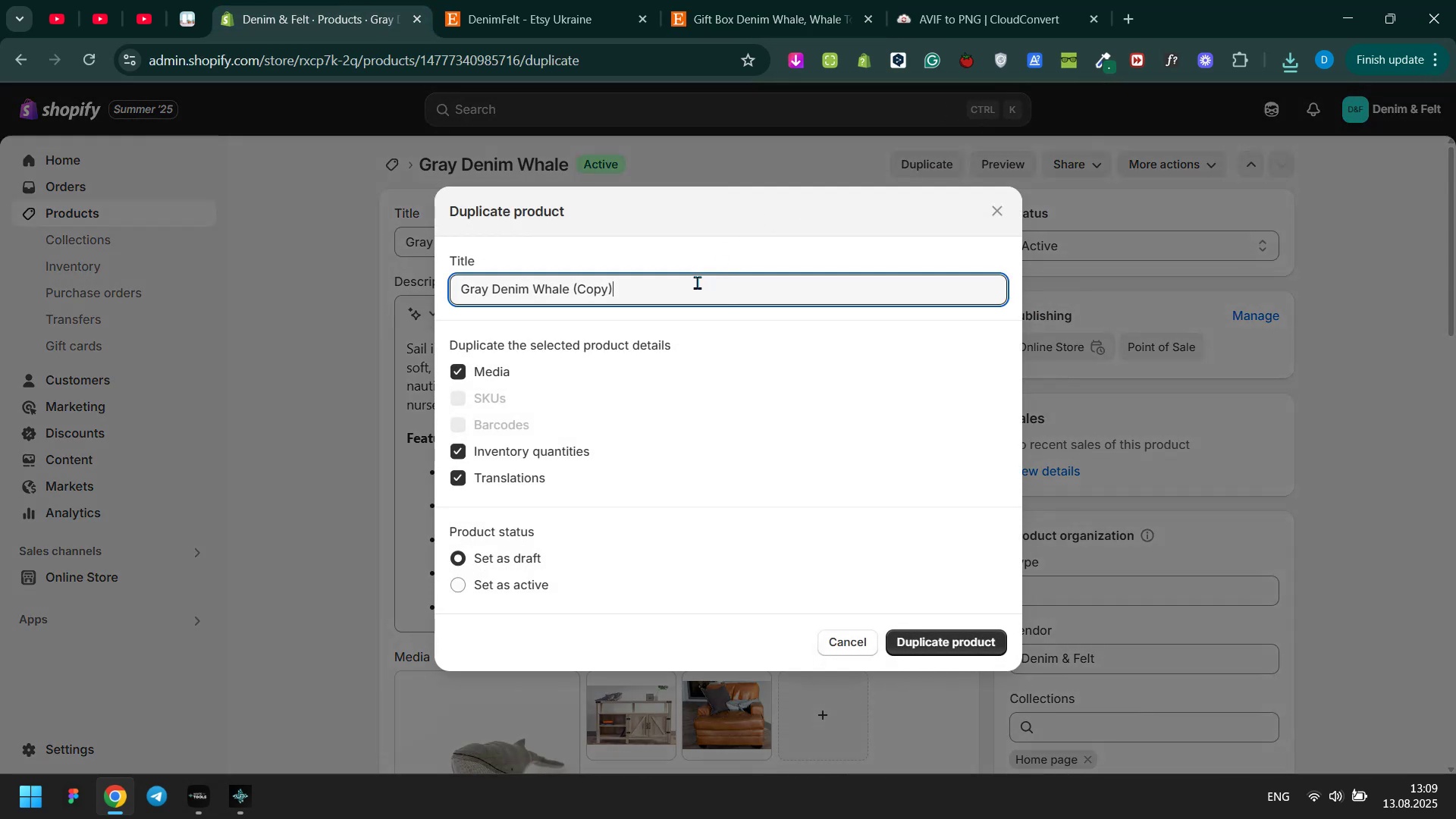 
double_click([697, 282])
 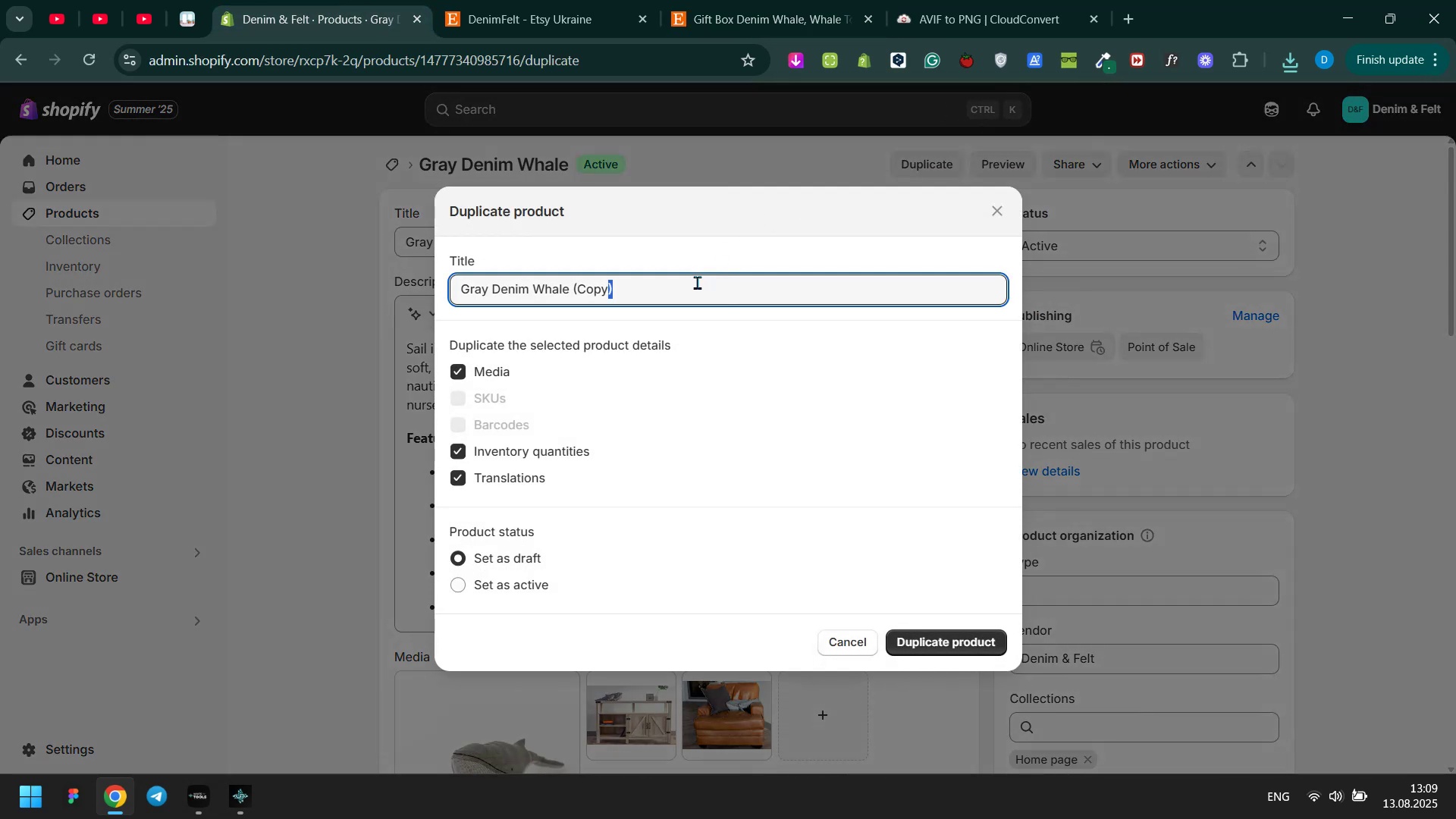 
triple_click([697, 282])
 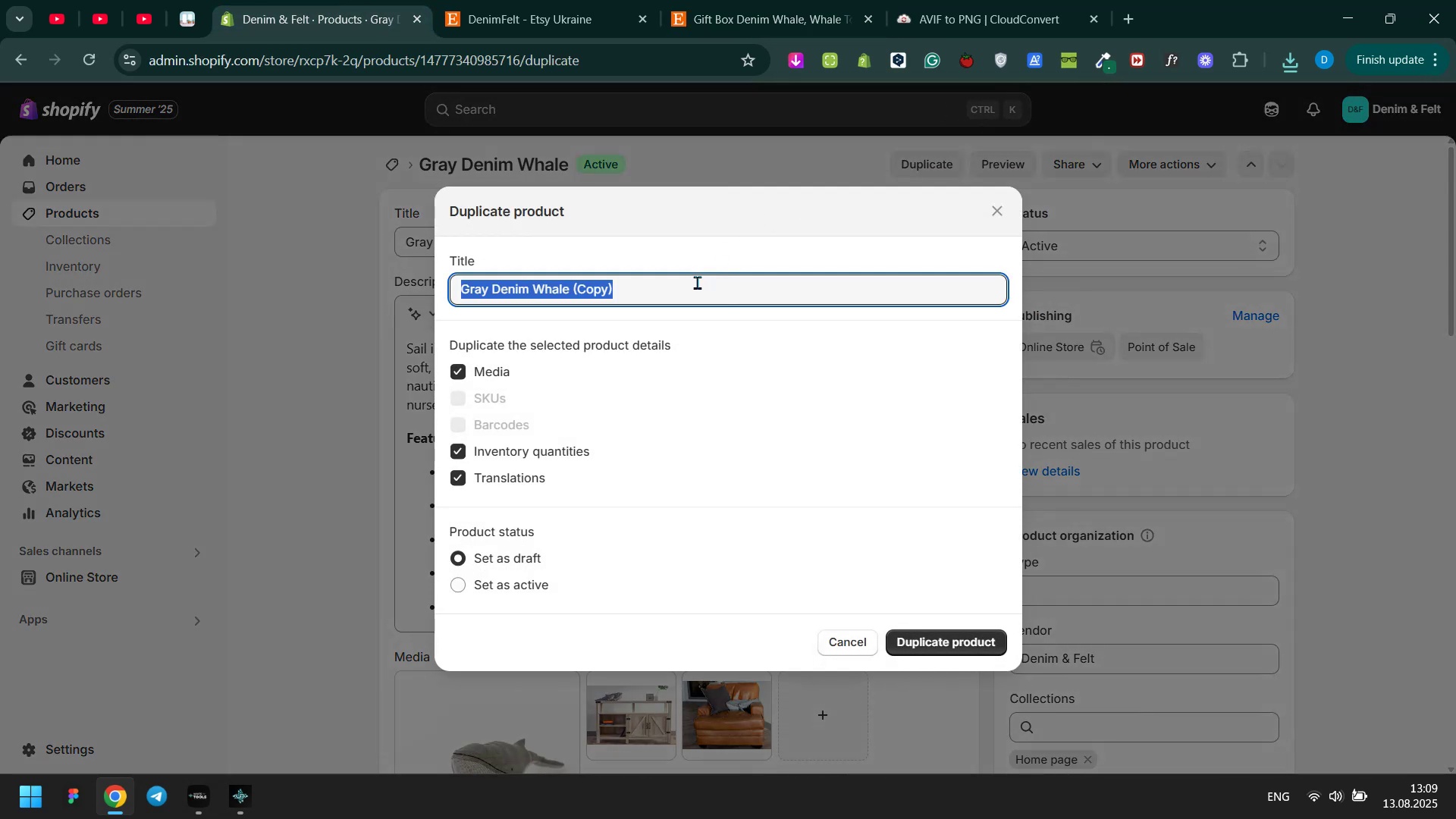 
key(Control+ControlLeft)
 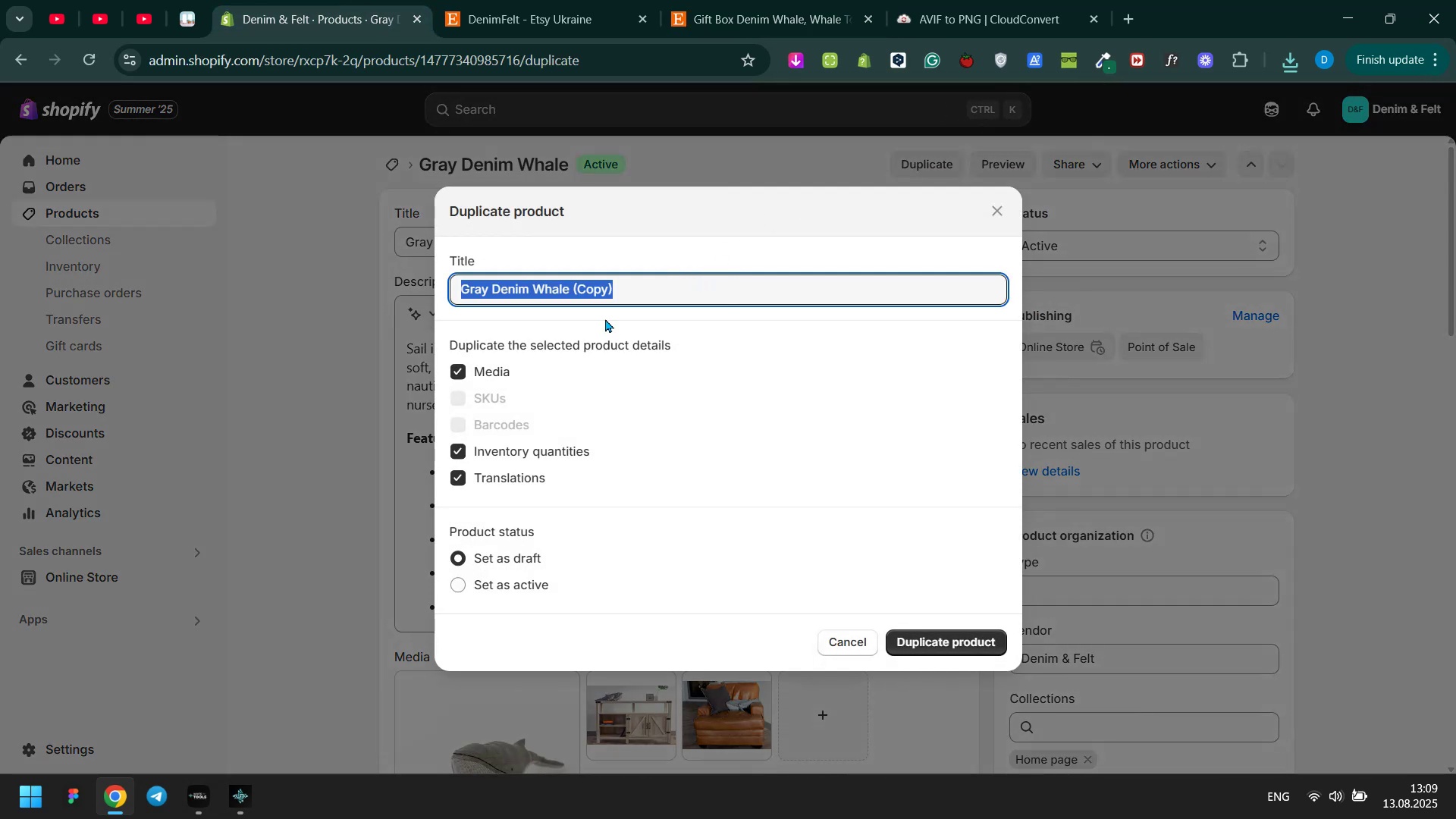 
key(Control+V)
 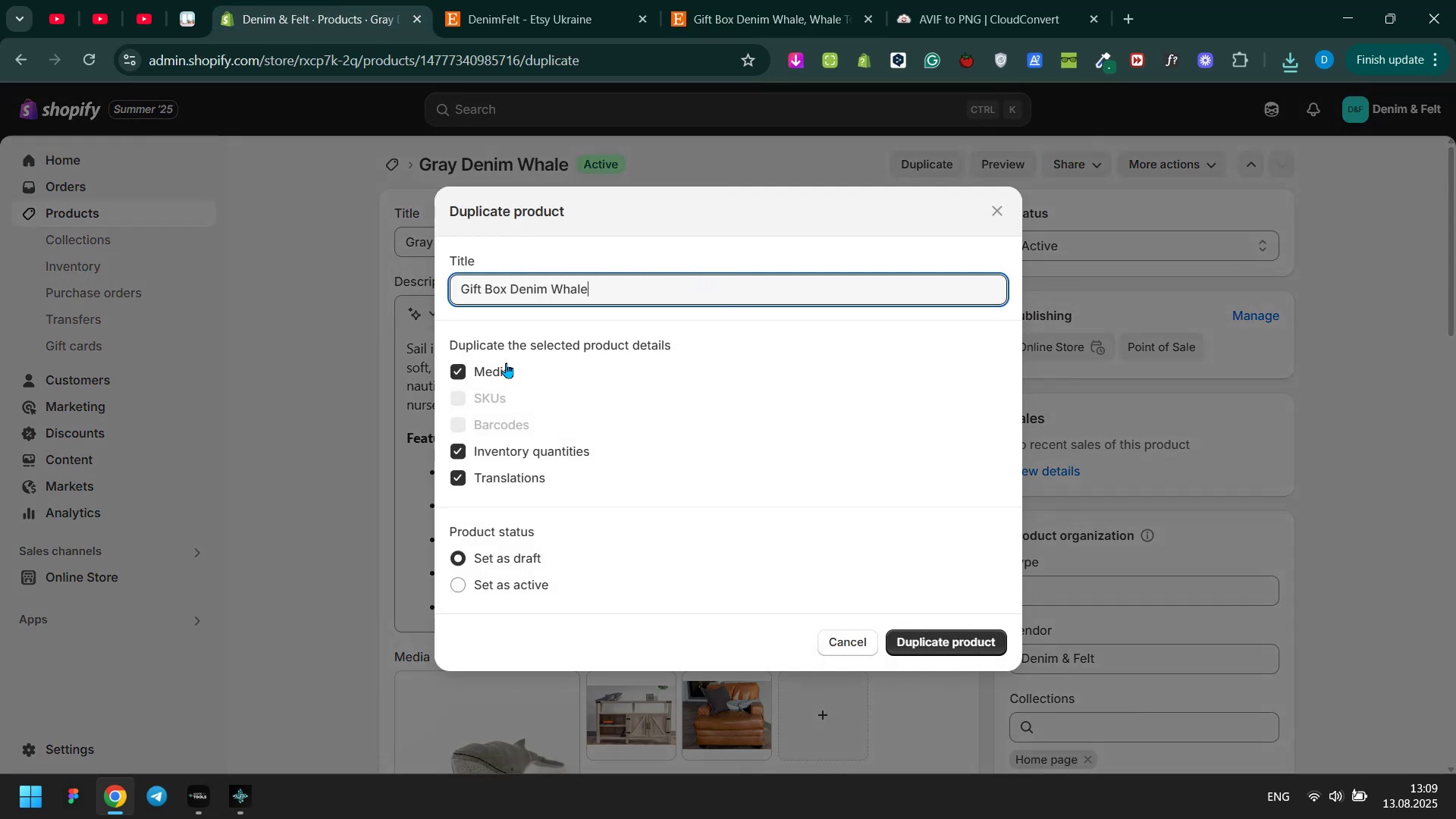 
left_click([506, 362])
 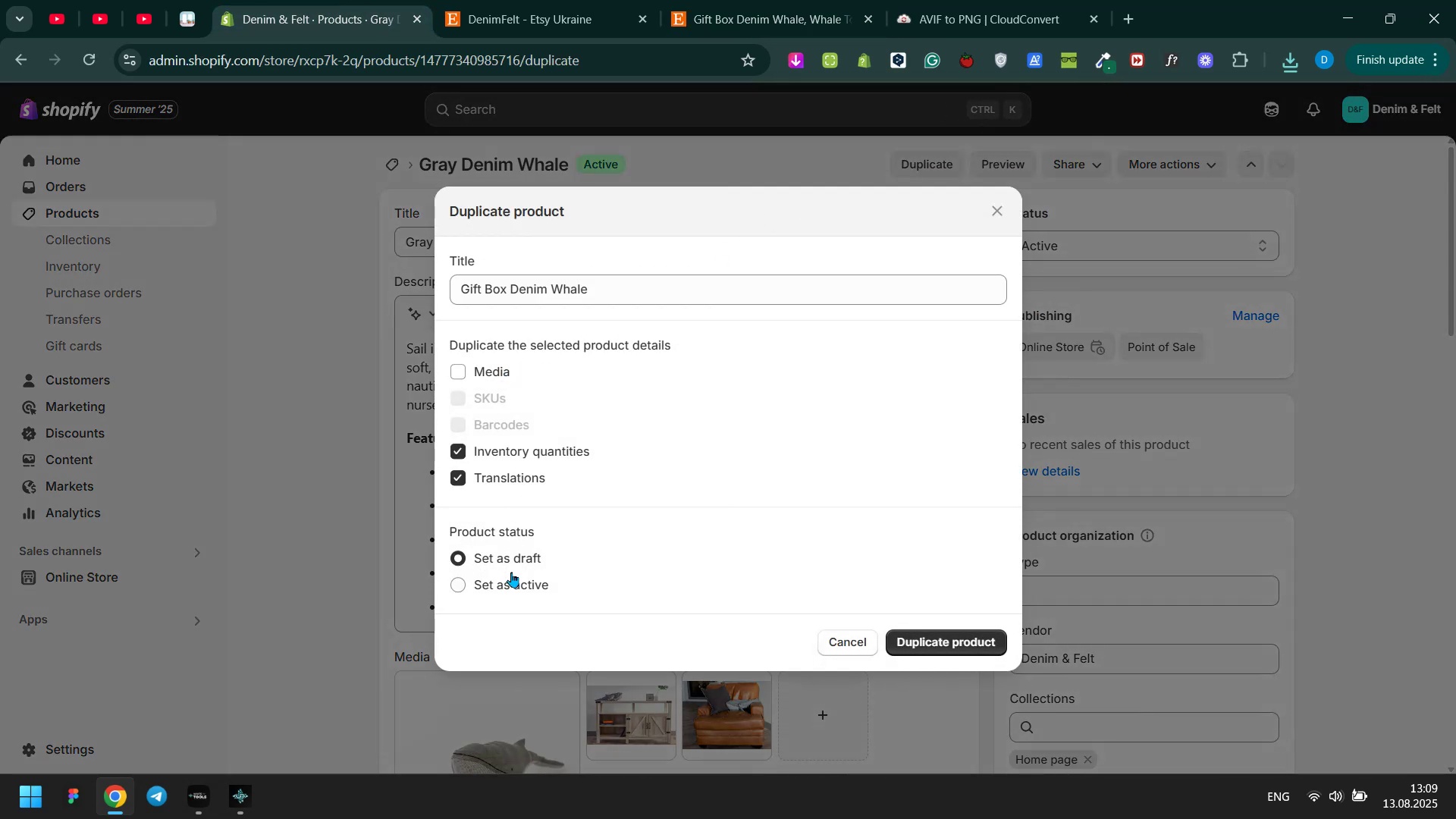 
left_click([511, 575])
 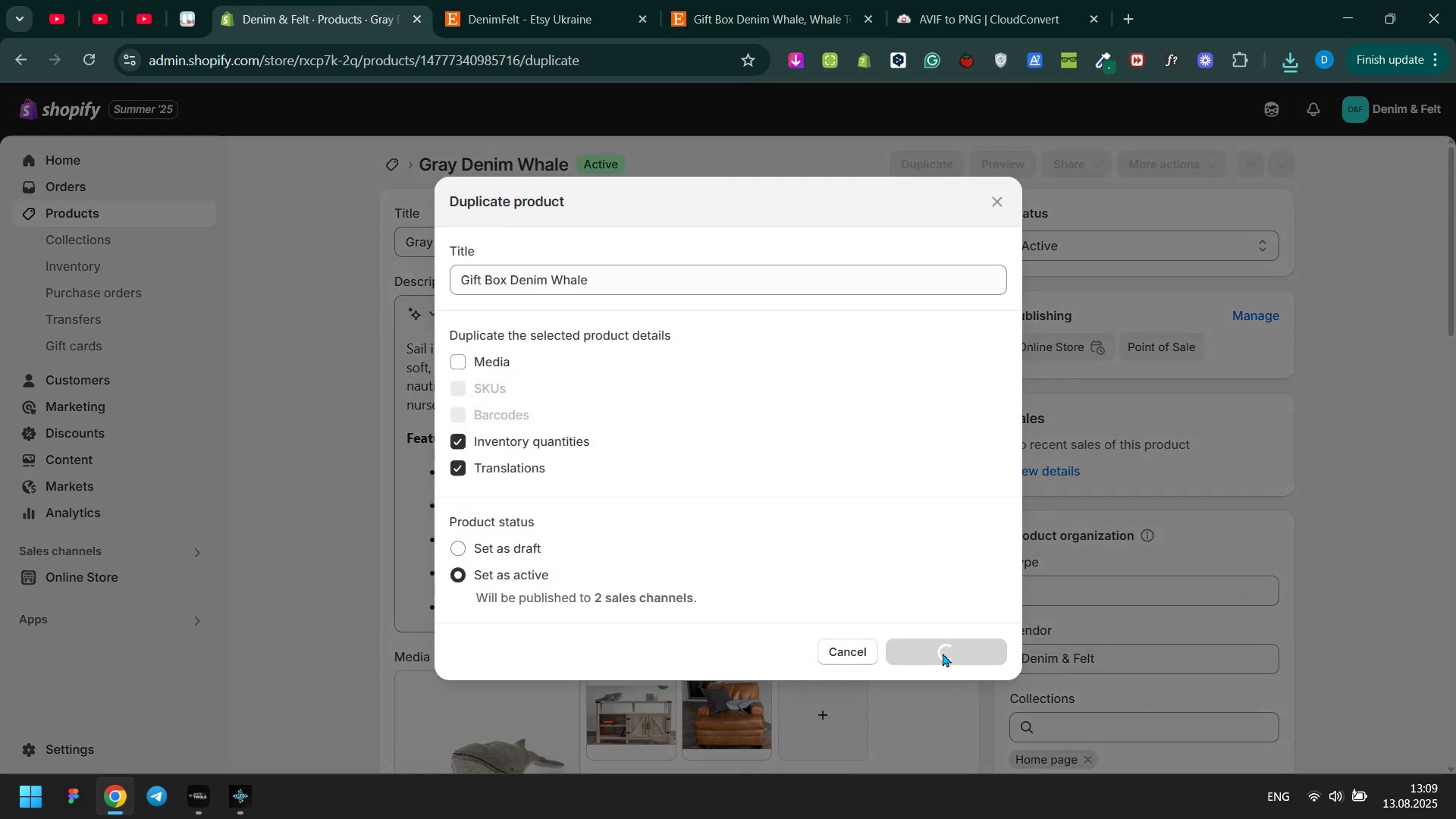 
left_click([557, 0])
 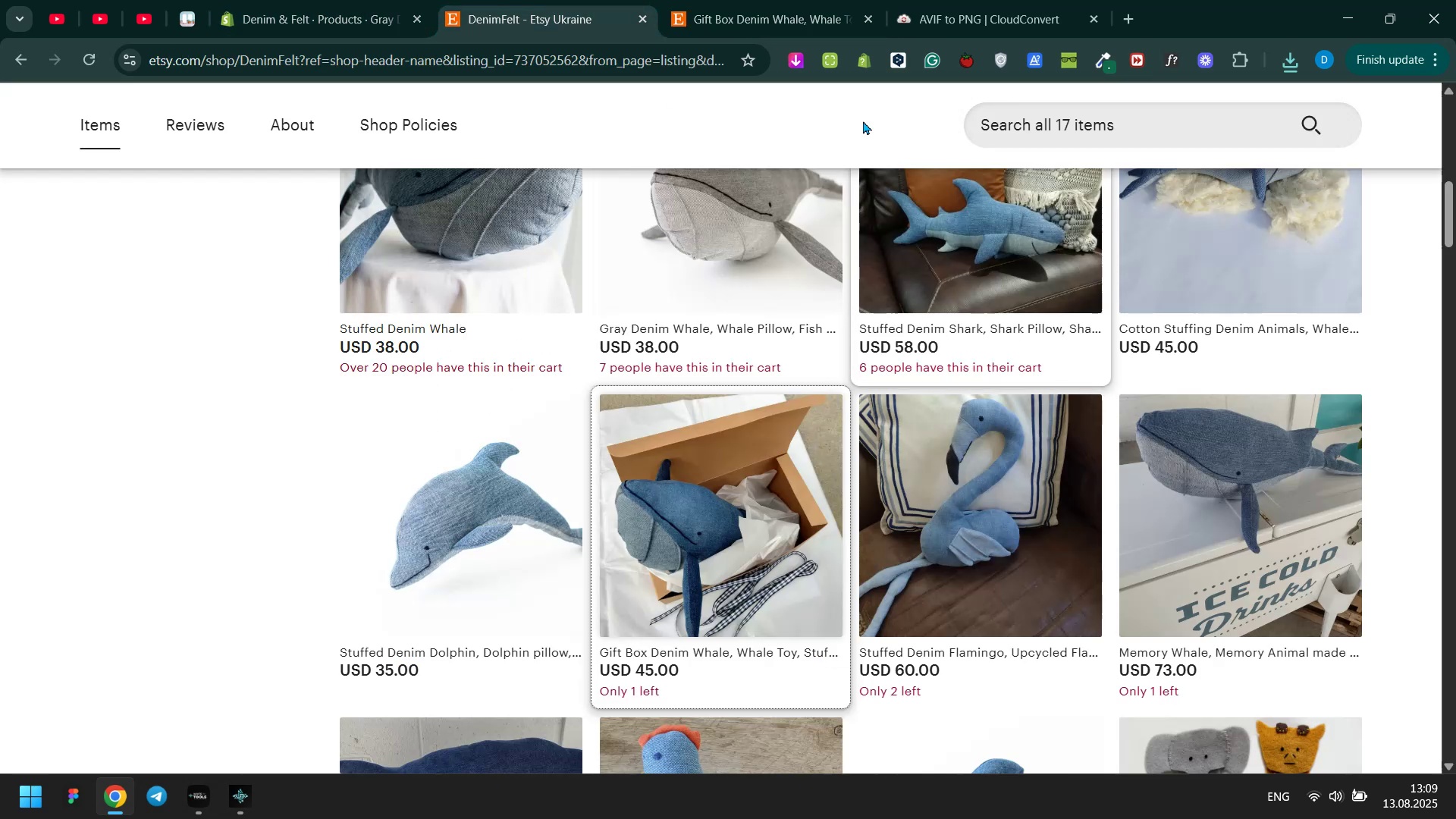 
left_click([740, 0])
 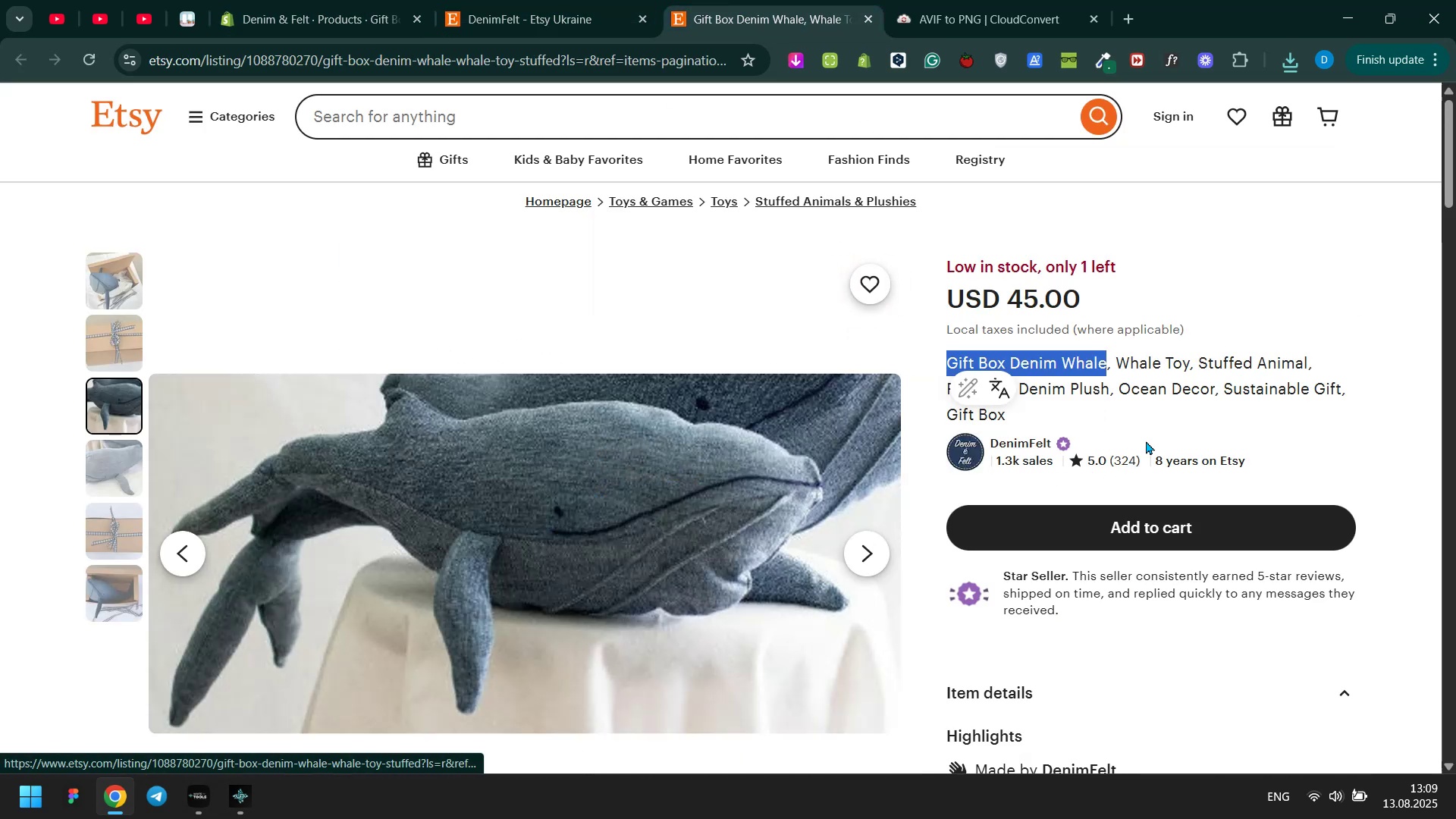 
left_click([1220, 343])
 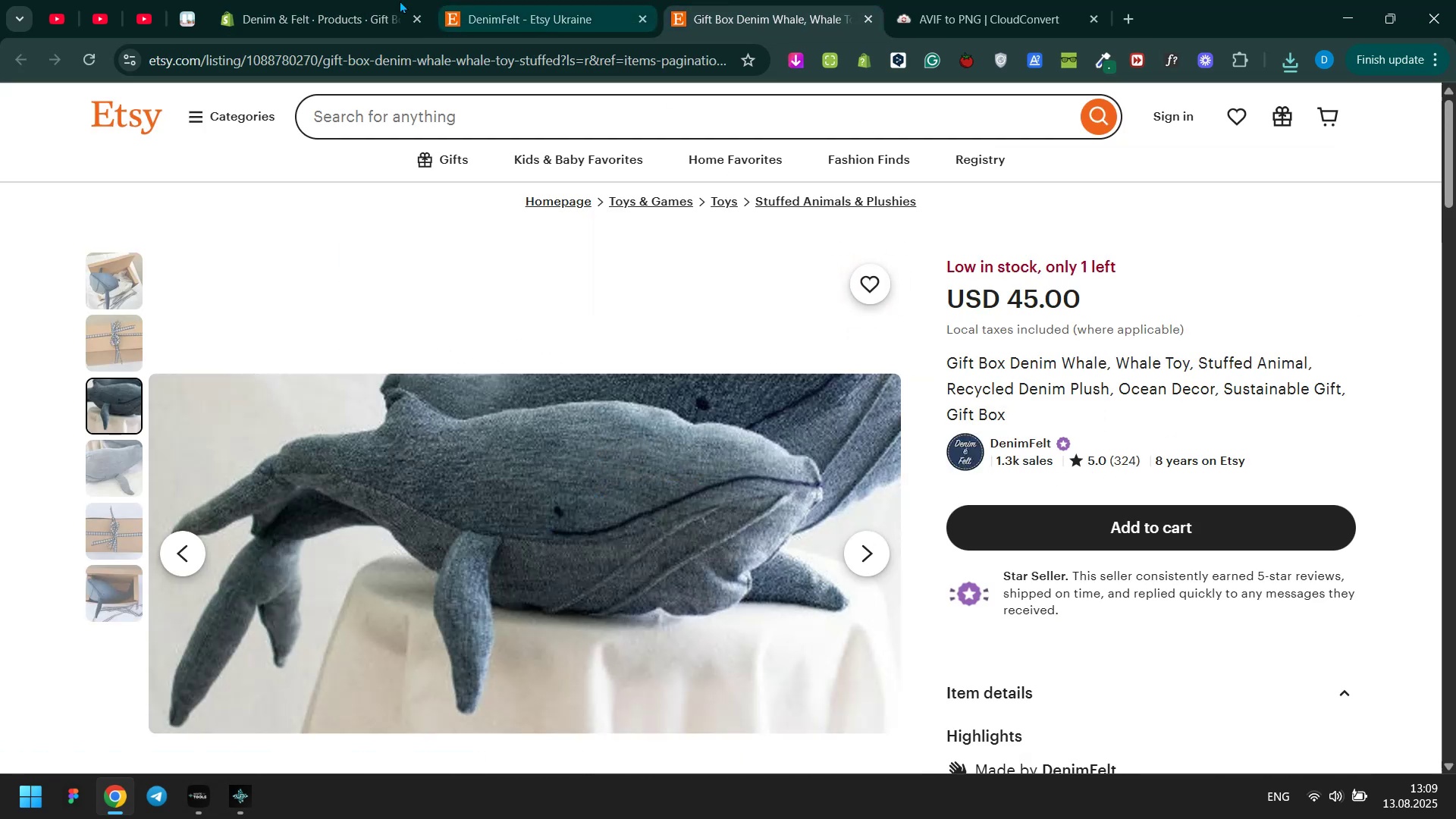 
left_click([337, 0])
 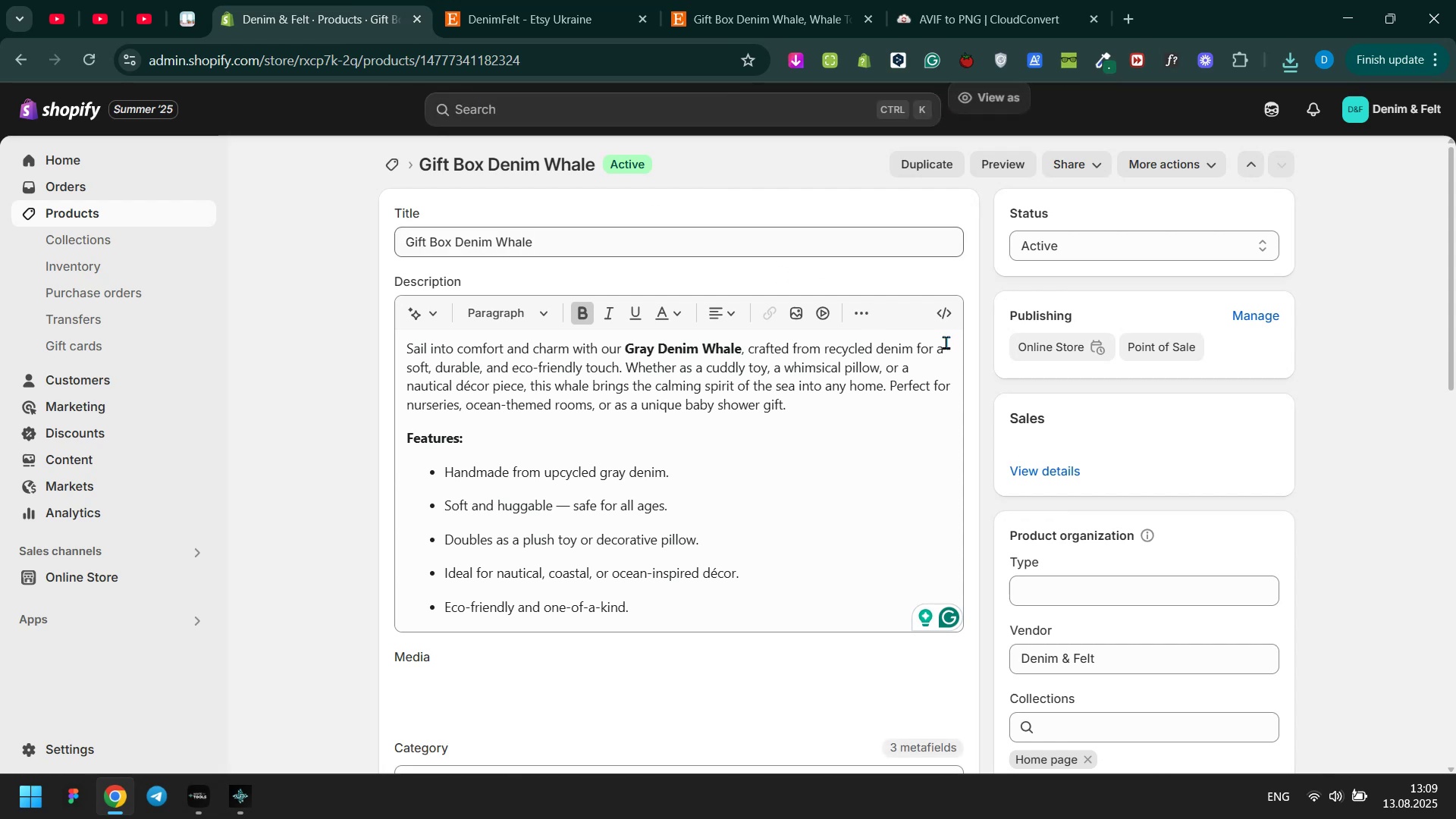 
scroll: coordinate [1050, 415], scroll_direction: down, amount: 7.0
 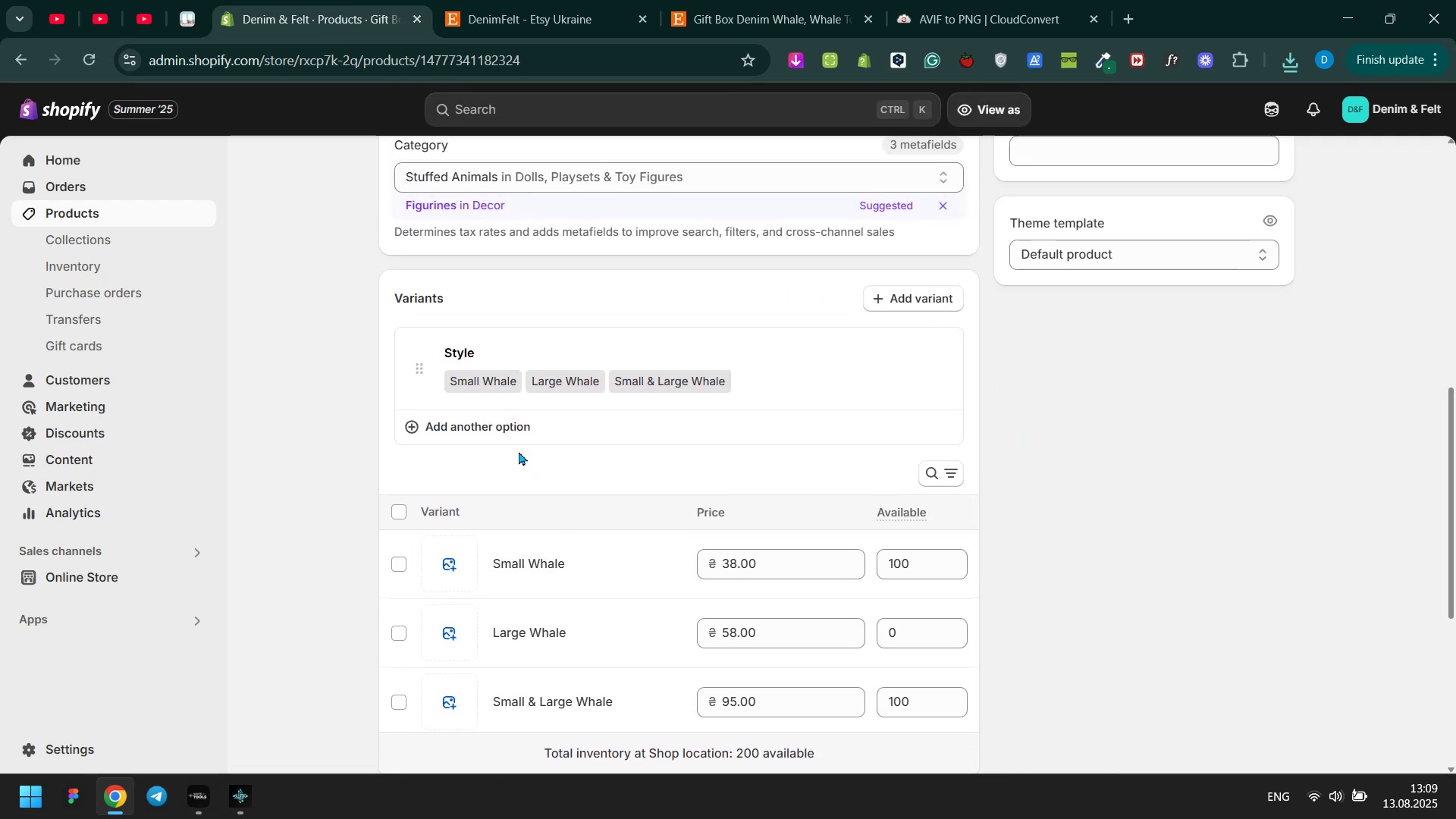 
left_click([902, 363])
 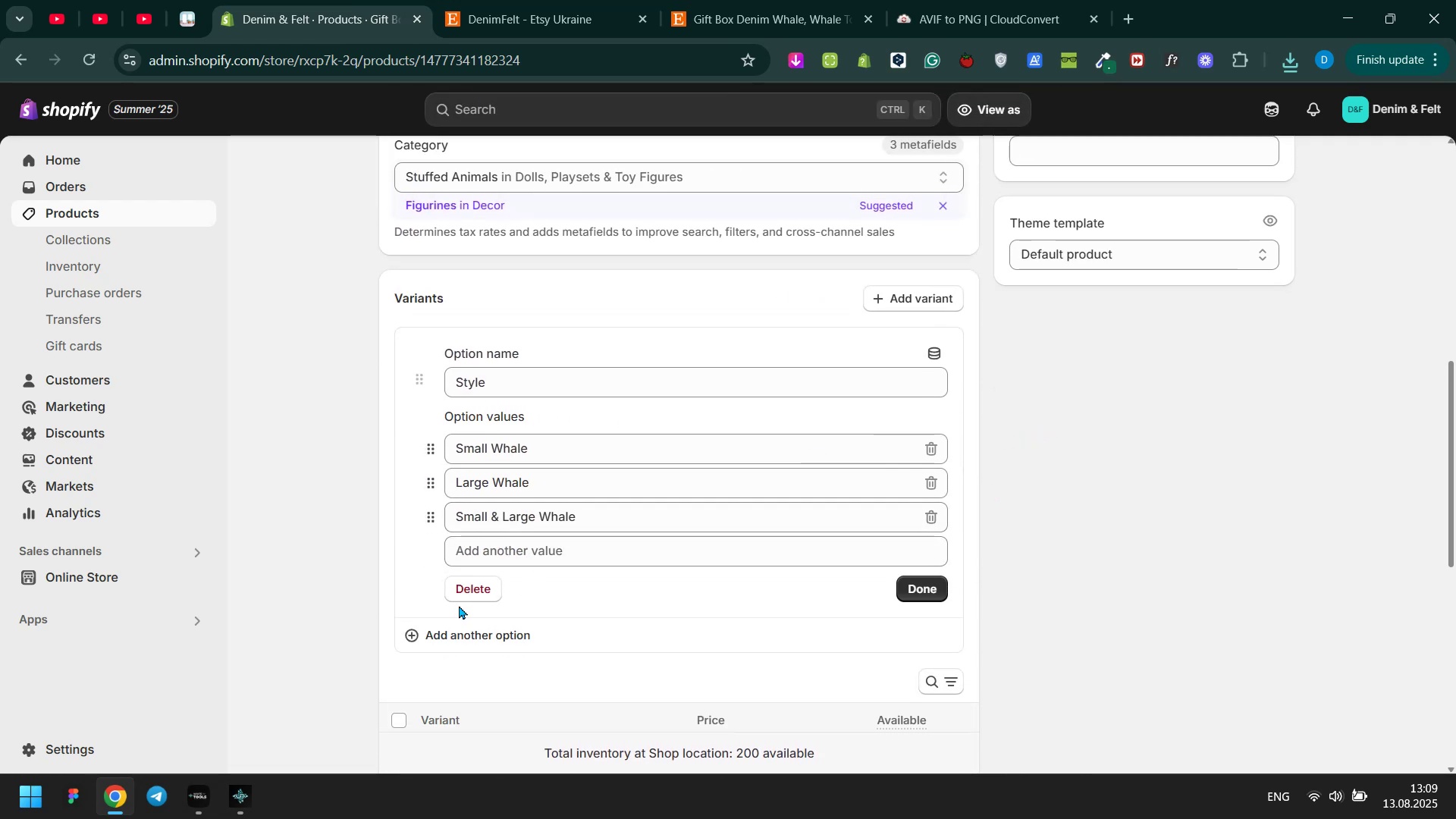 
double_click([465, 596])
 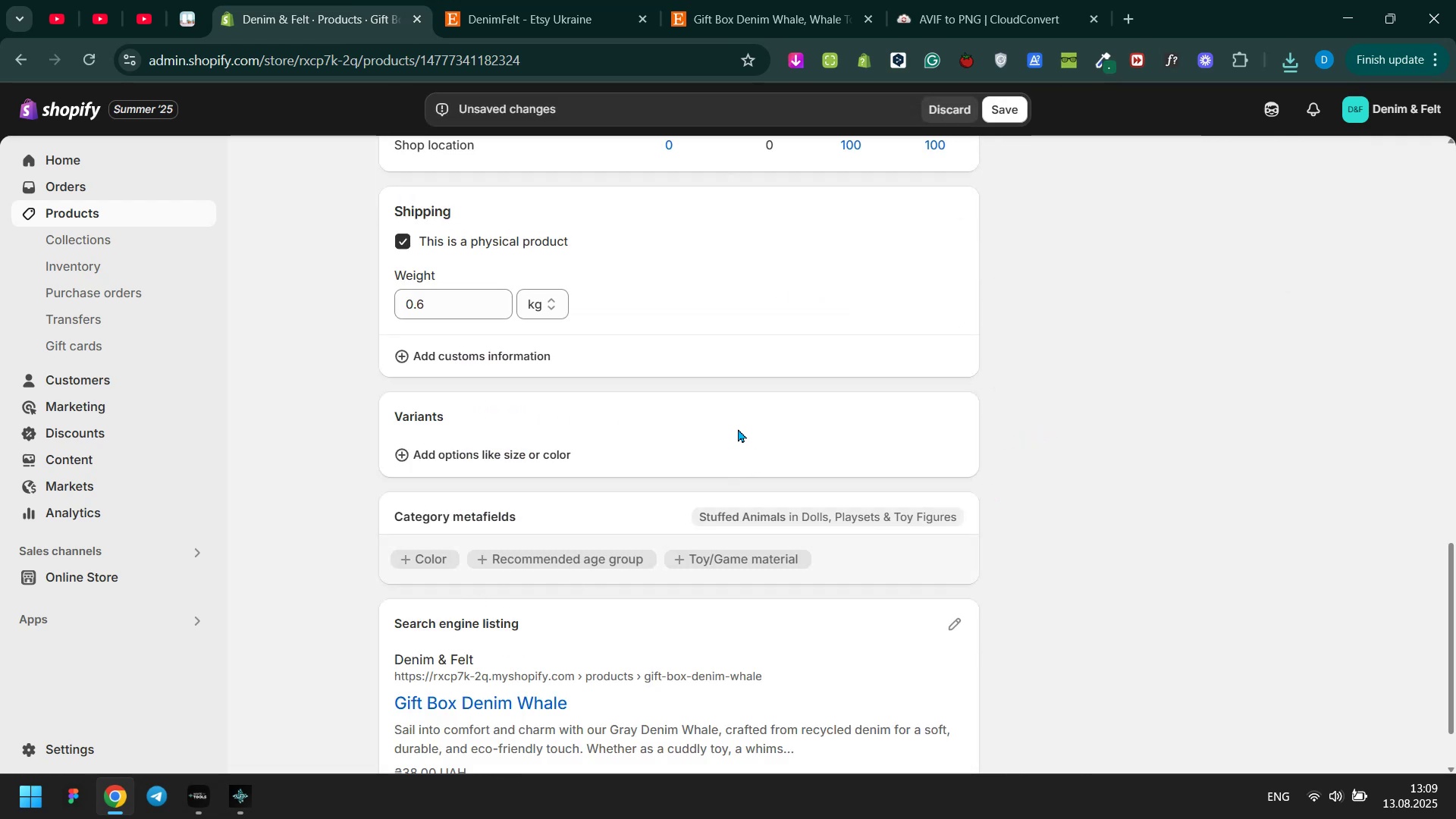 
scroll: coordinate [724, 410], scroll_direction: up, amount: 2.0
 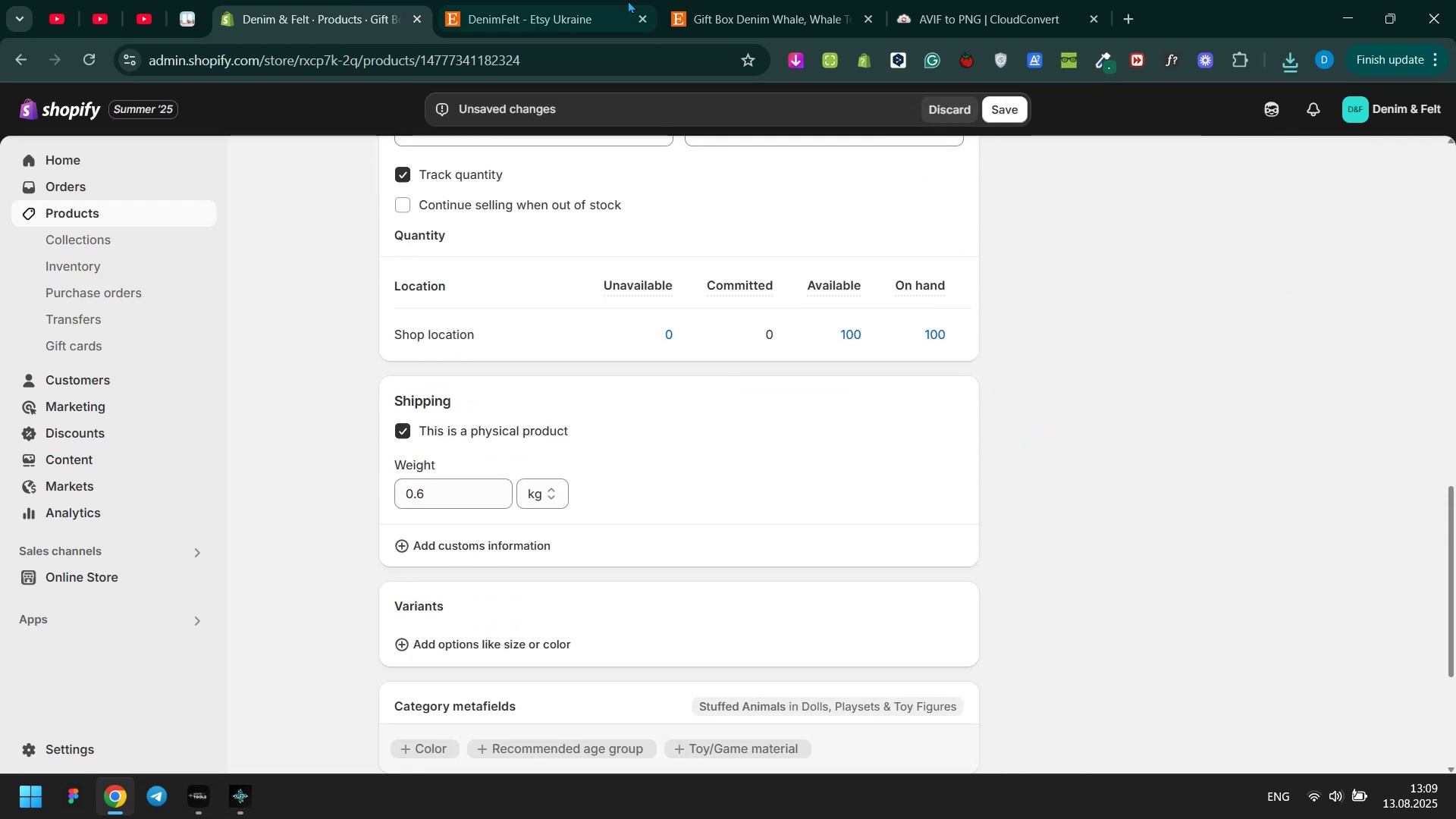 
left_click([621, 0])
 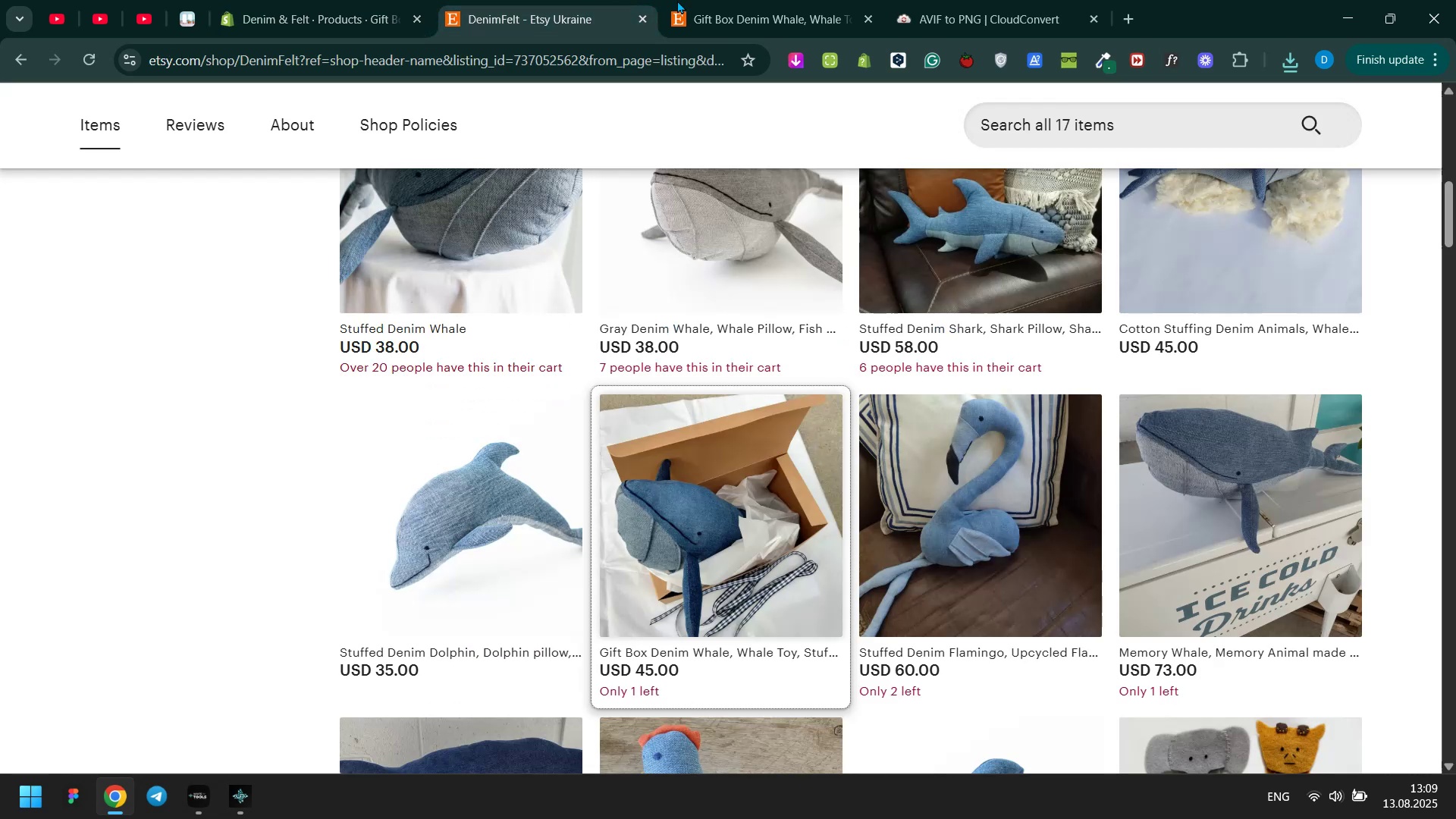 
left_click([732, 0])
 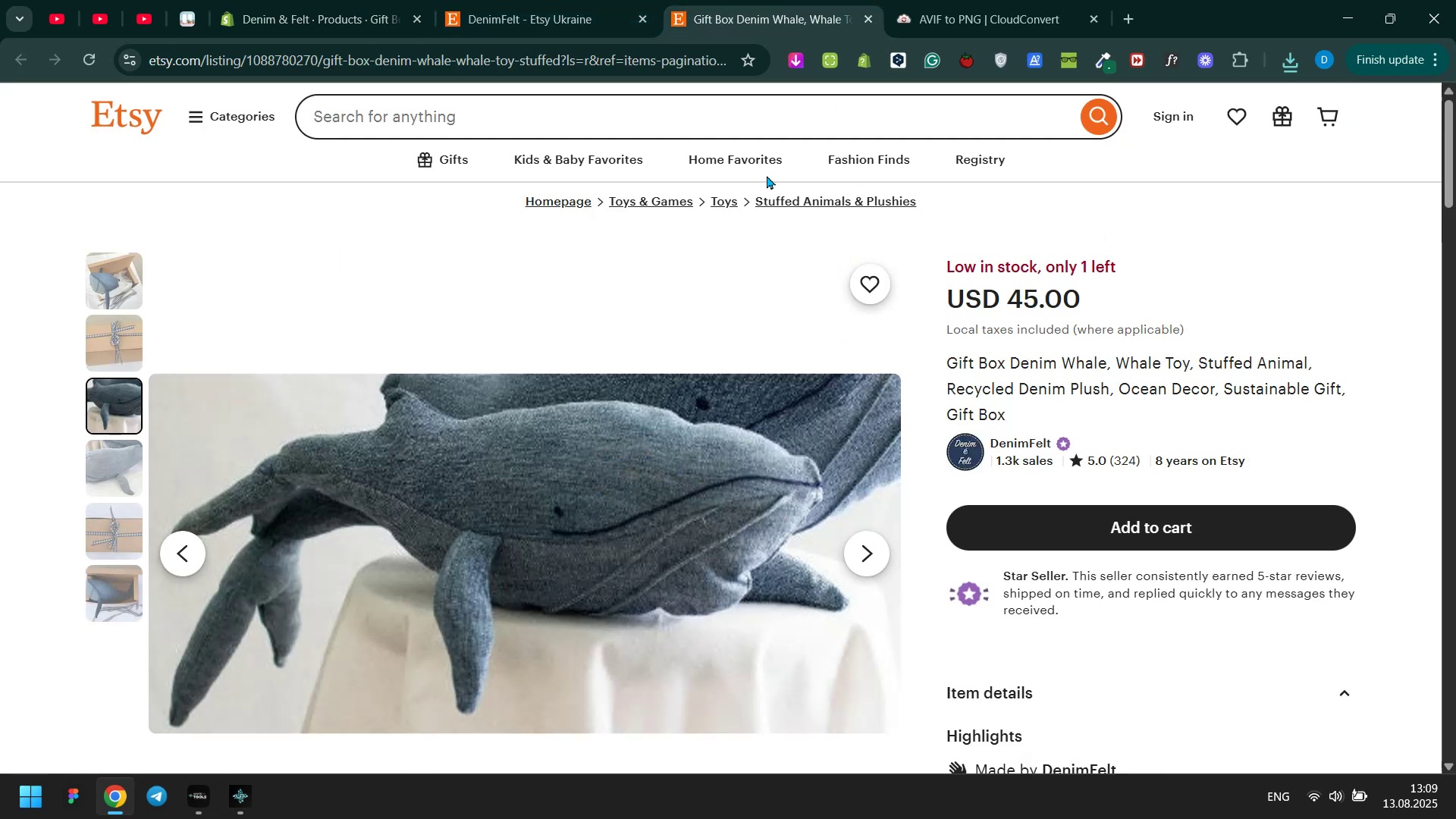 
left_click([325, 0])
 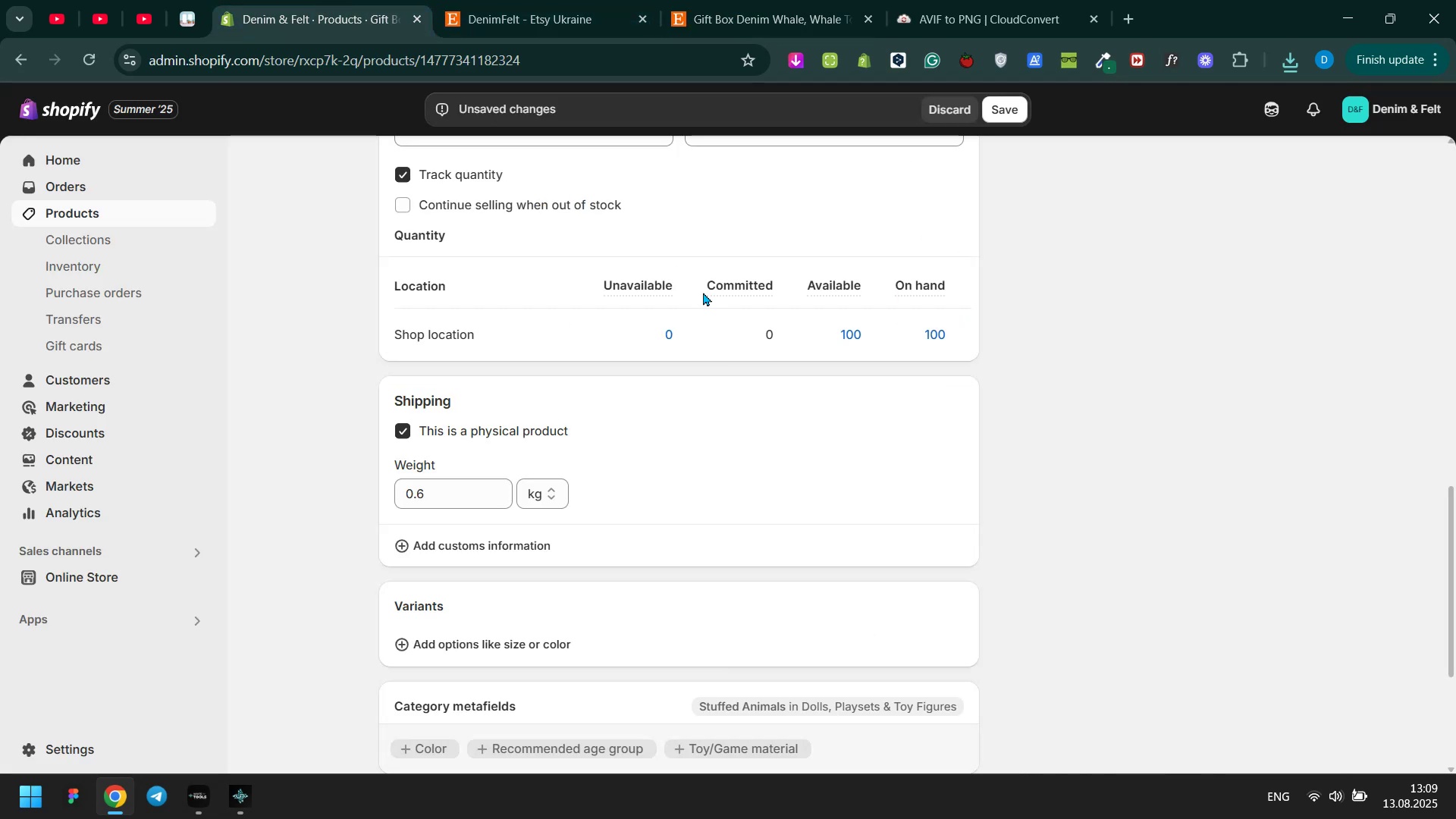 
scroll: coordinate [486, 391], scroll_direction: up, amount: 5.0
 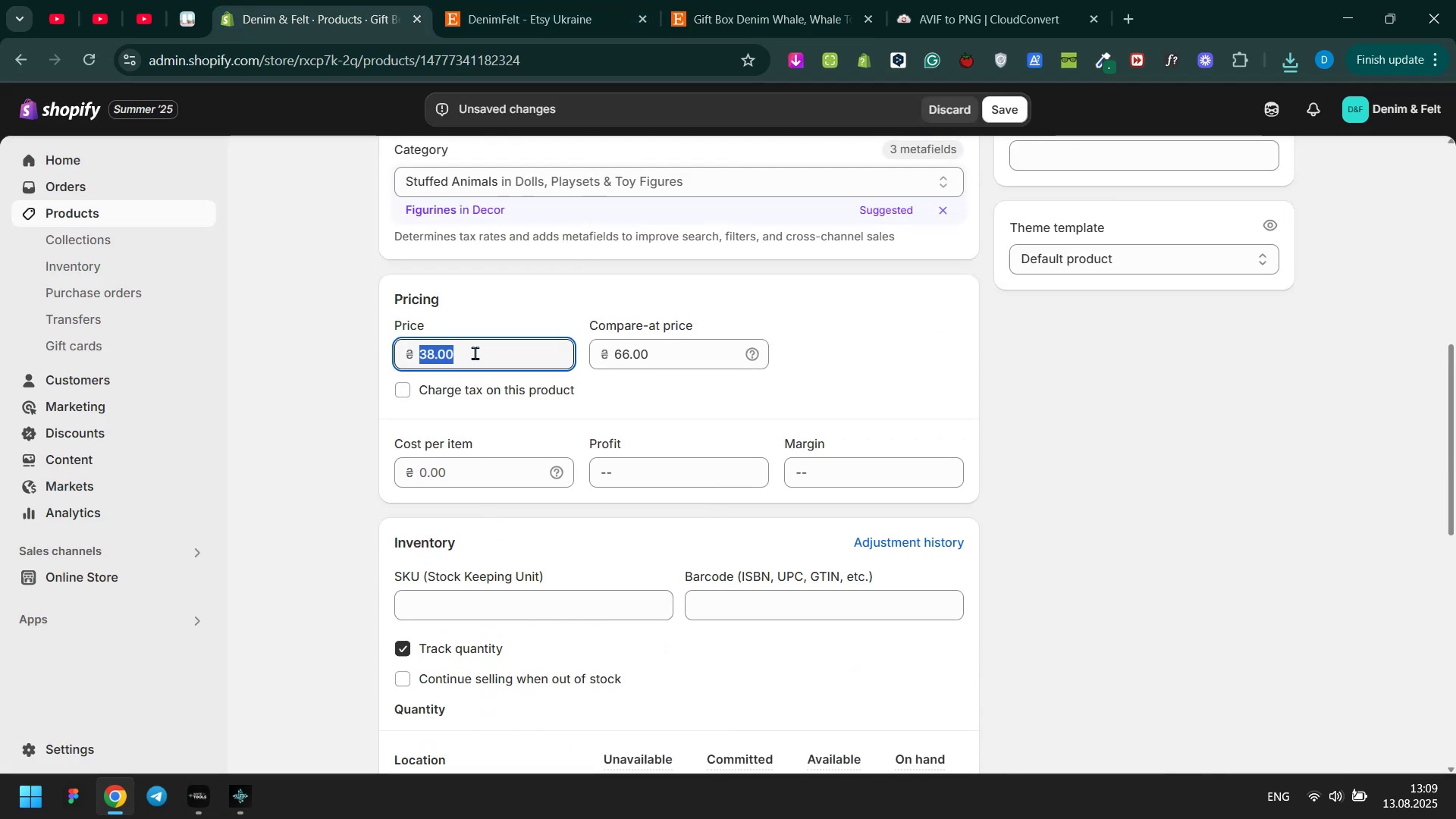 
double_click([475, 353])
 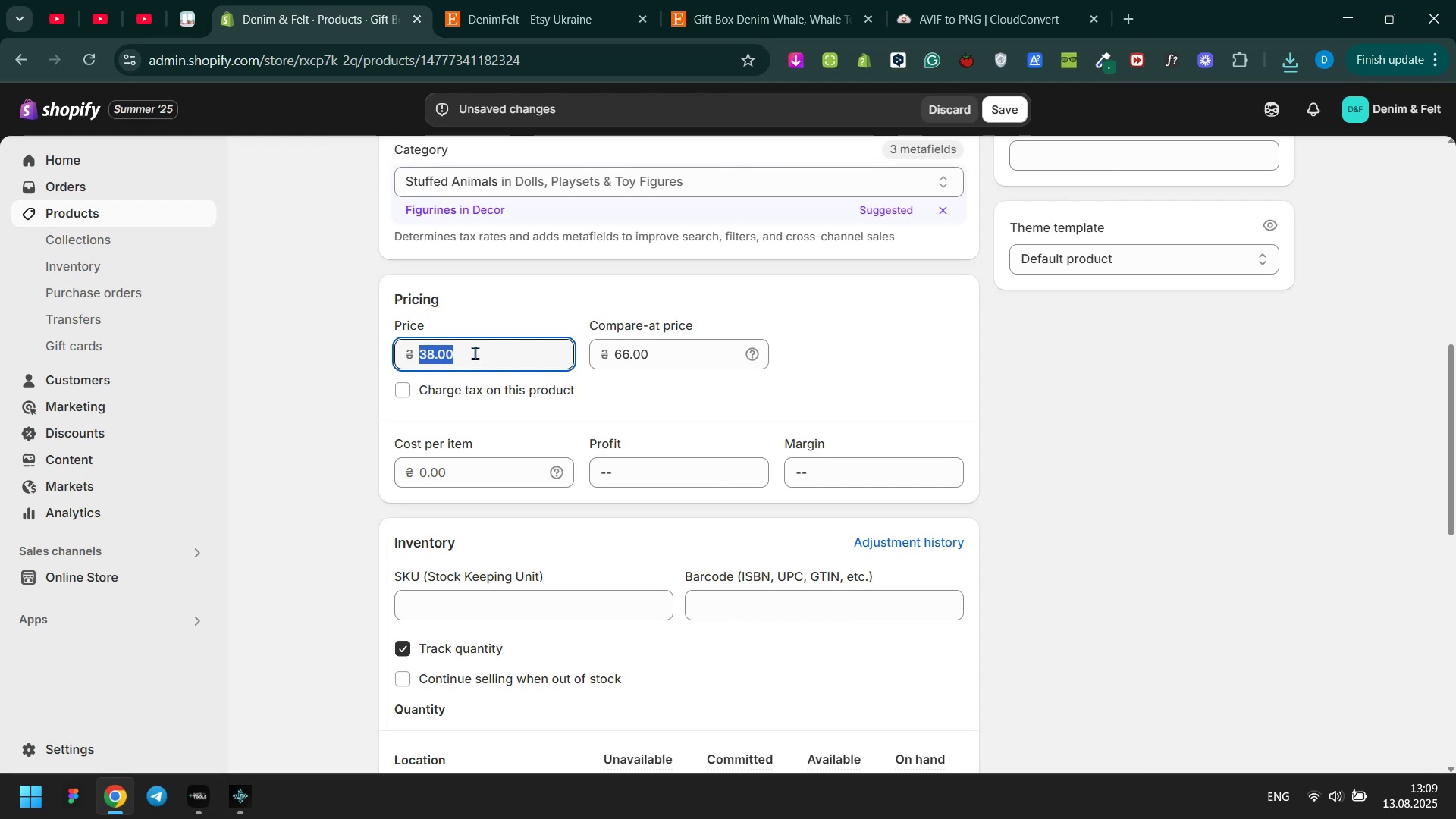 
type(45)
 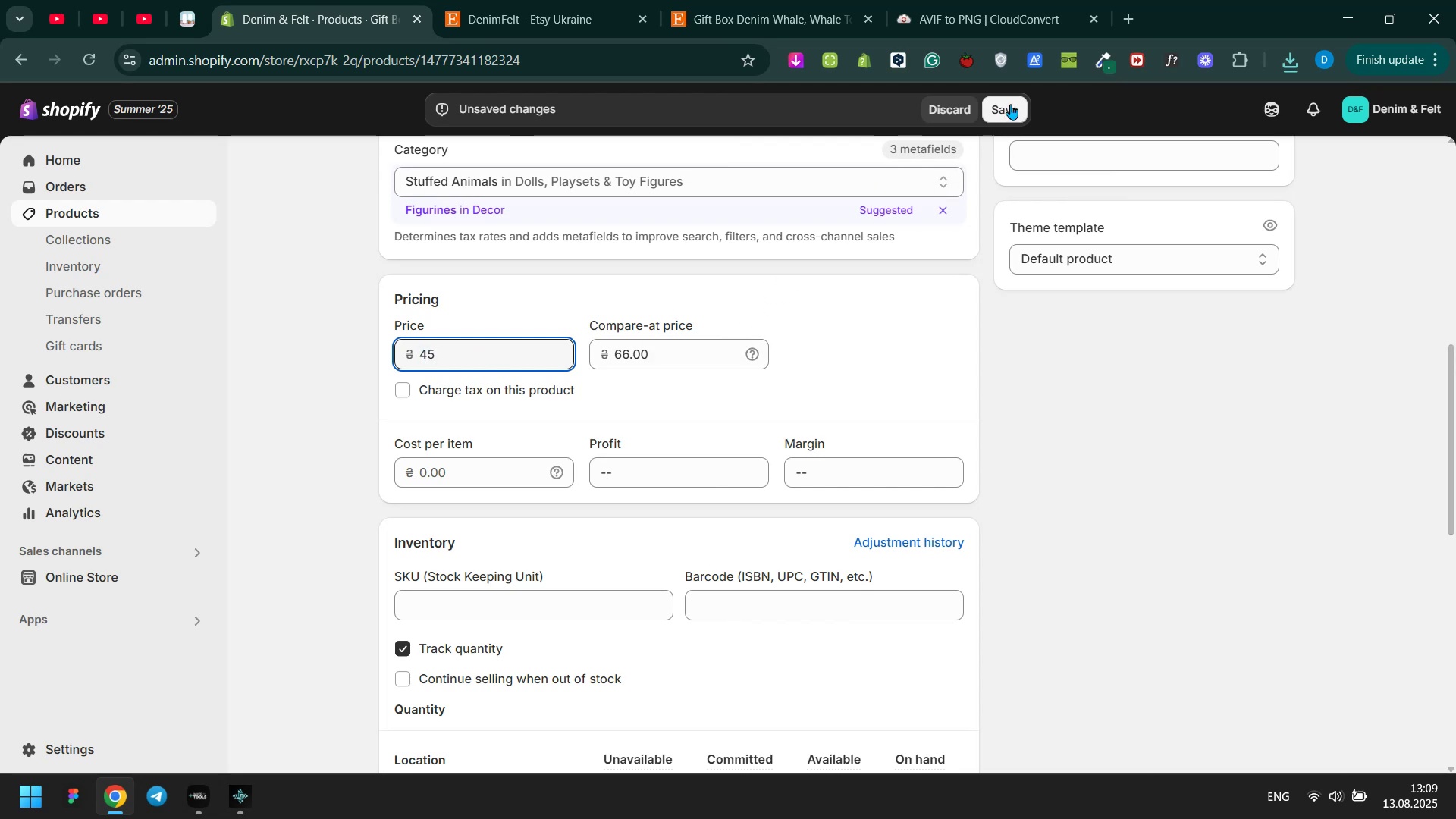 
scroll: coordinate [960, 304], scroll_direction: down, amount: 1.0
 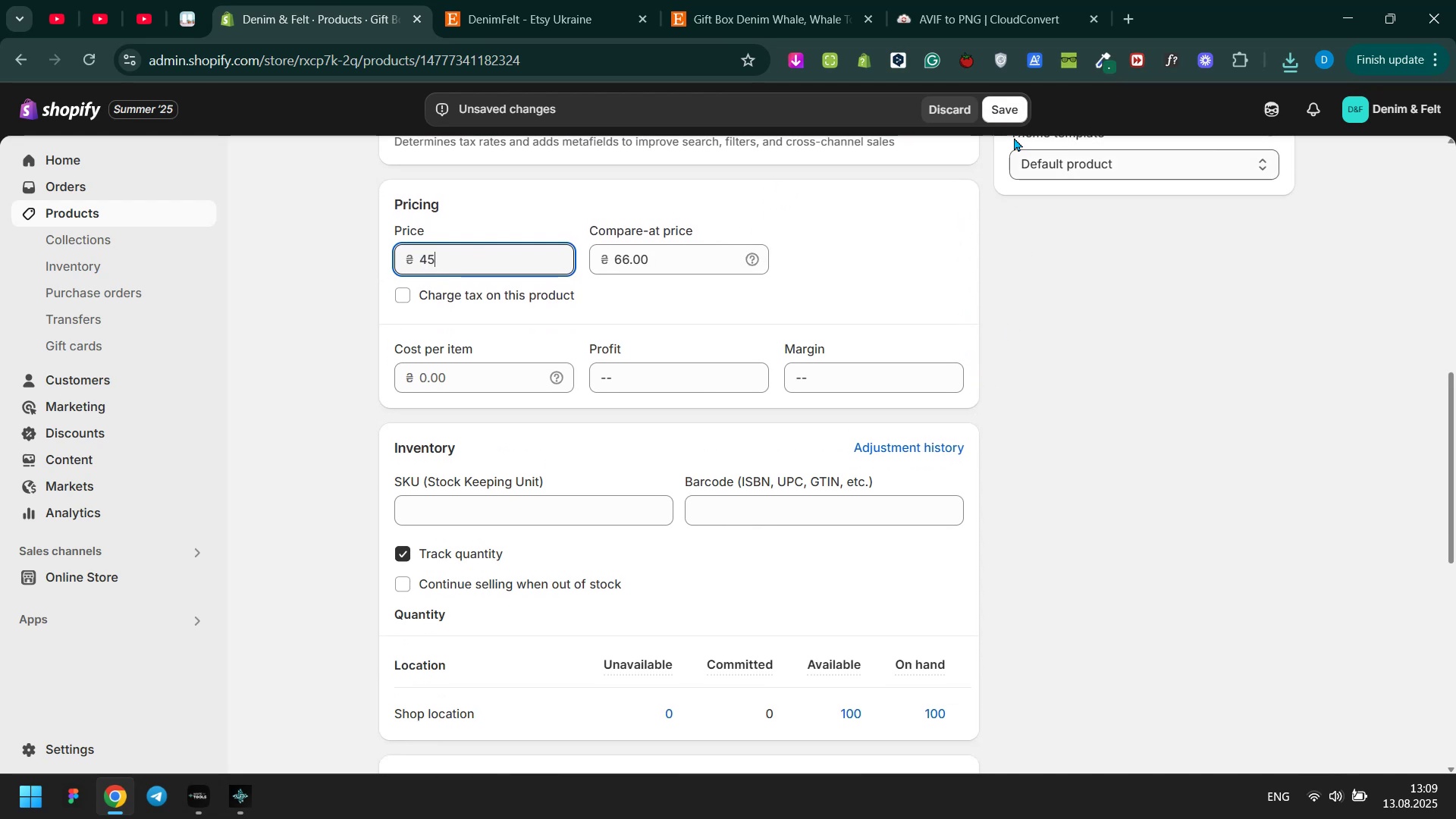 
left_click([1009, 107])
 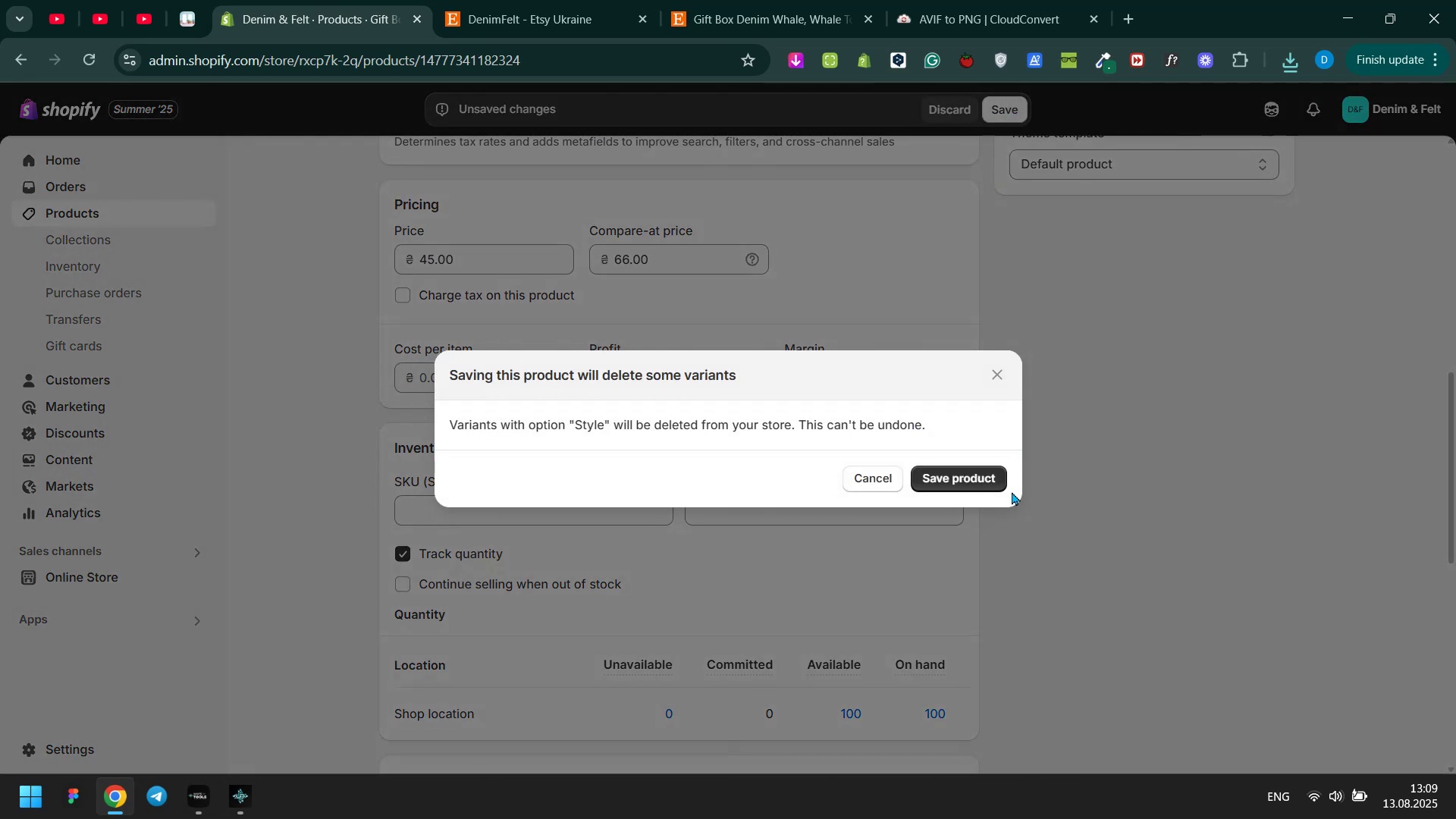 
left_click([985, 488])
 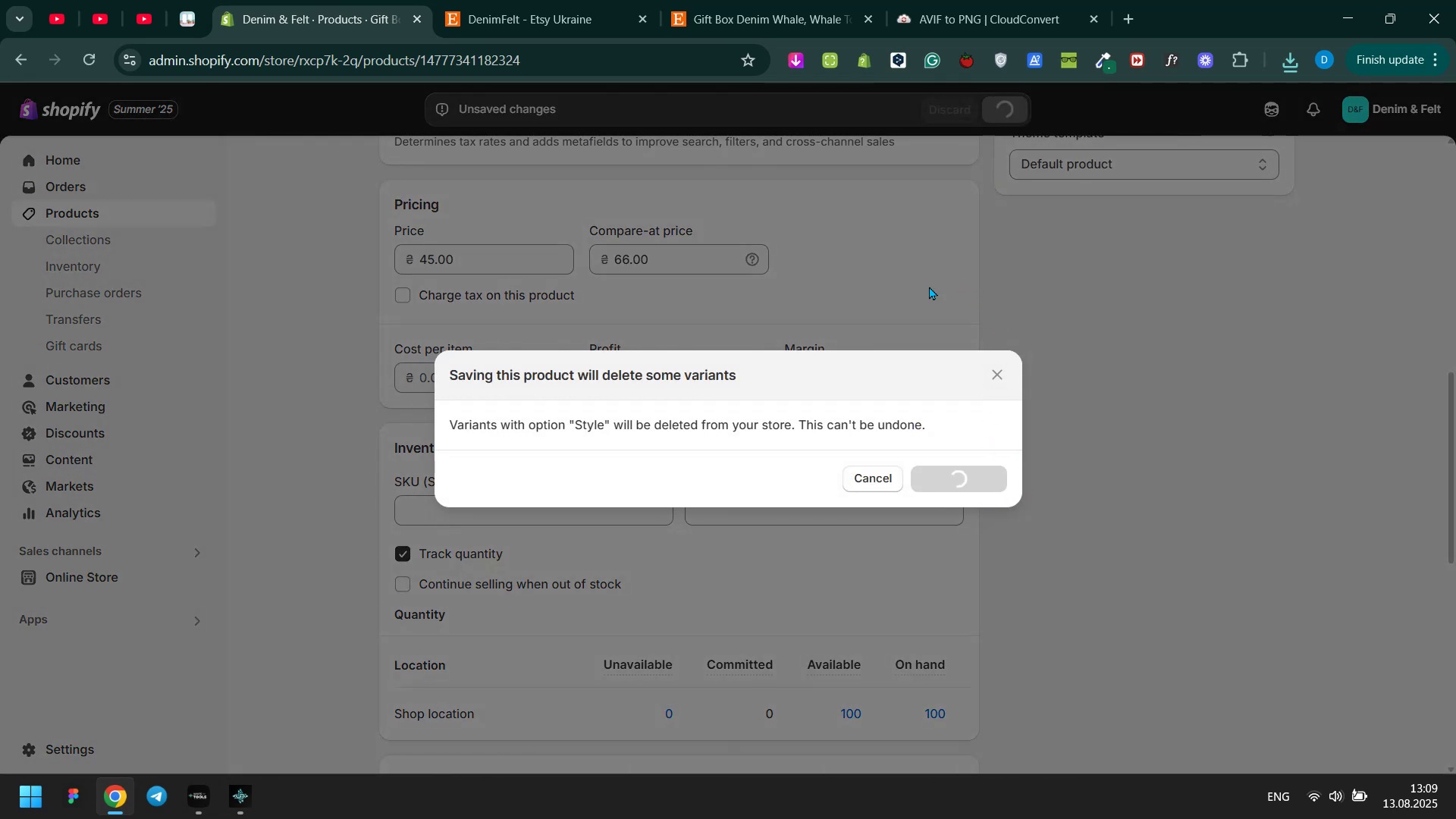 
left_click([735, 0])
 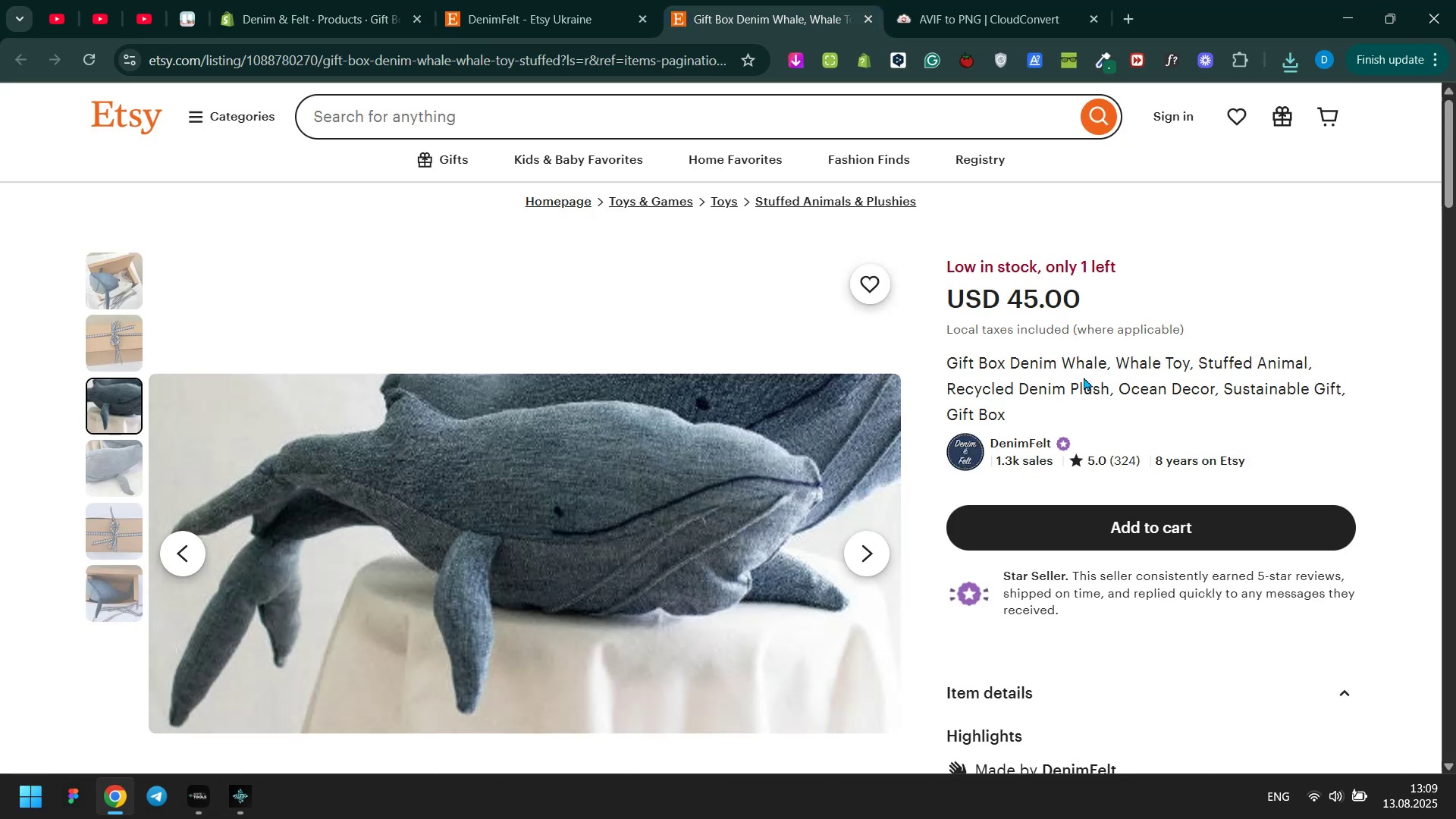 
double_click([1084, 377])
 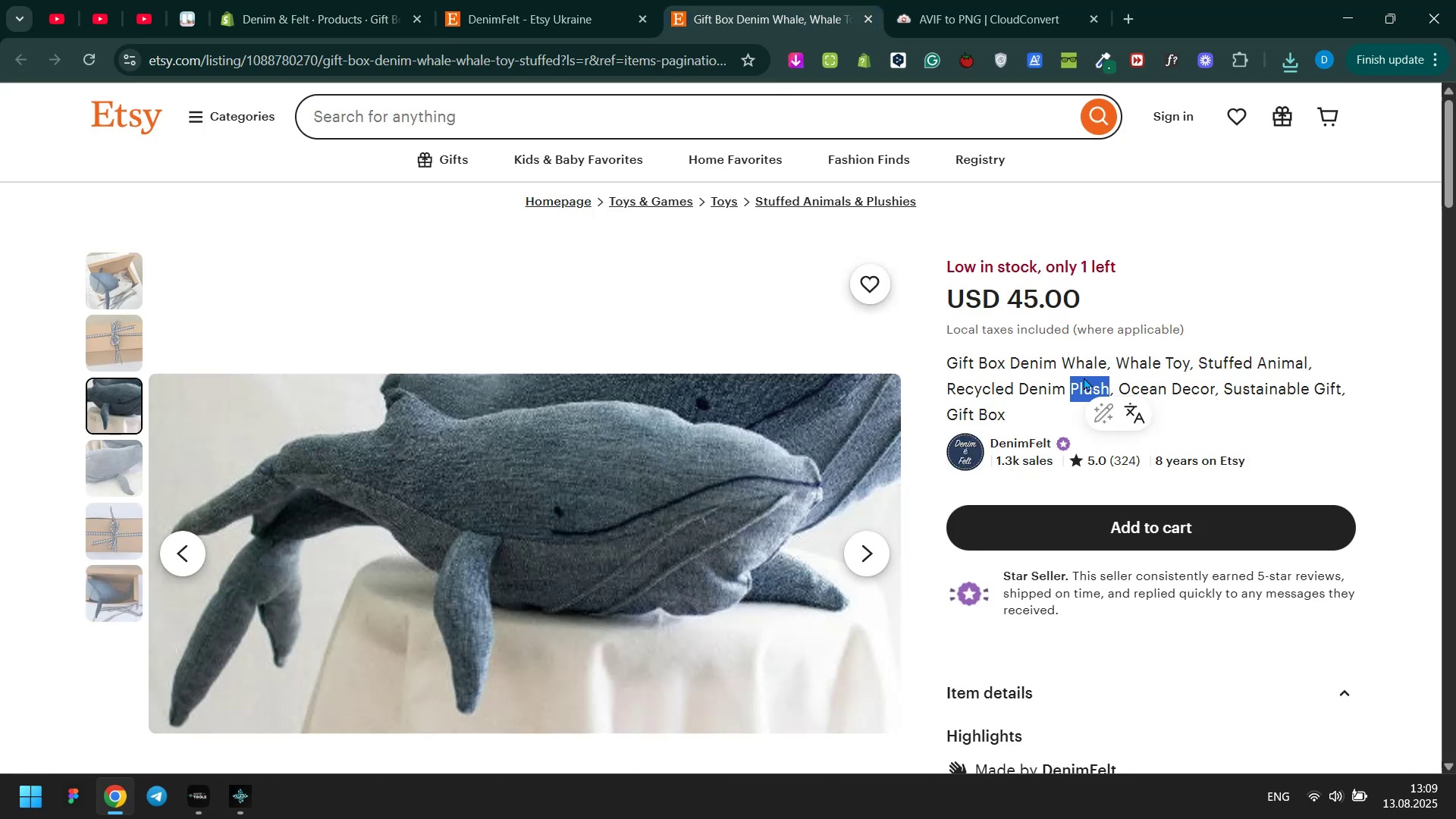 
triple_click([1084, 377])
 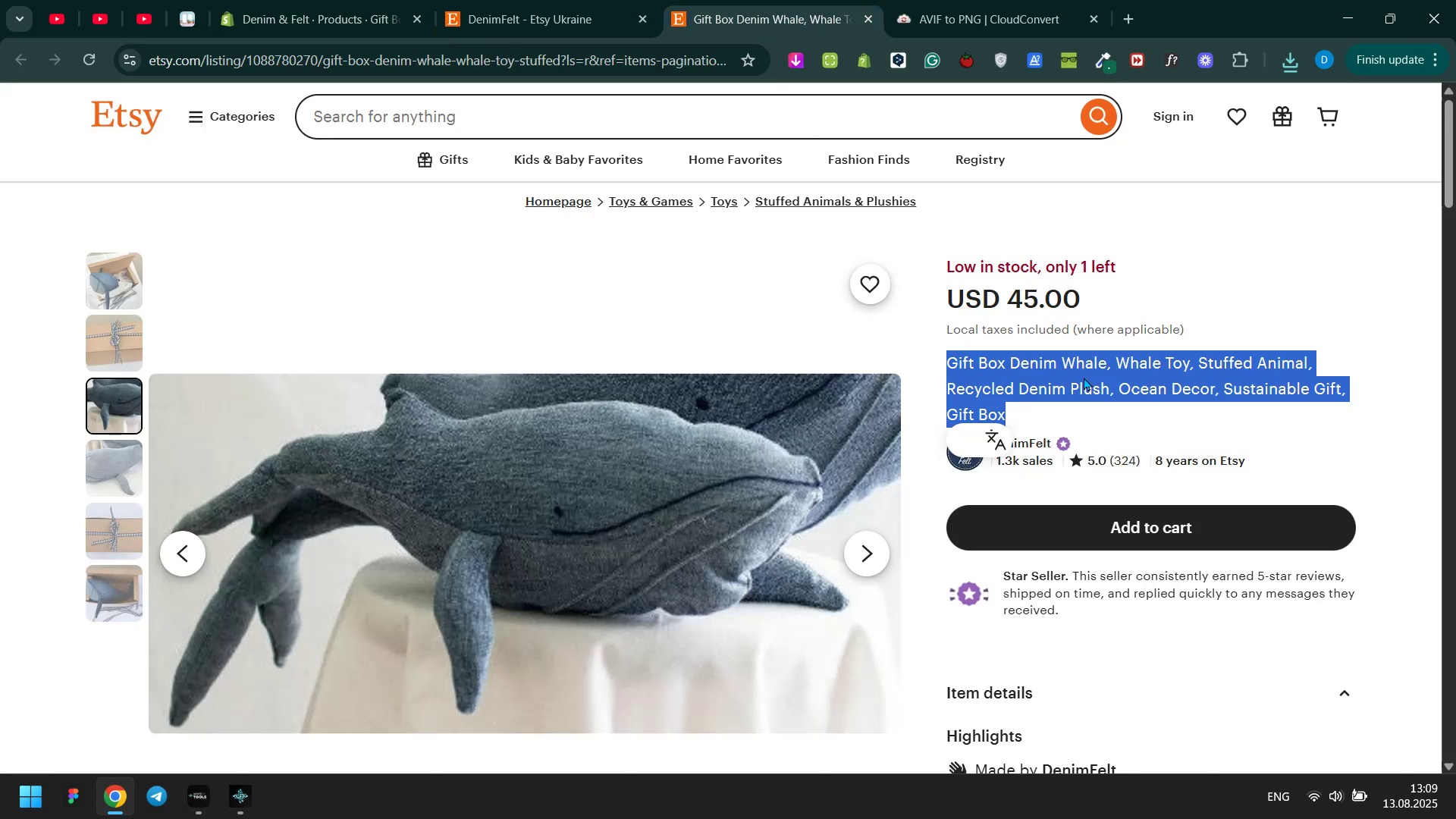 
key(Control+ControlLeft)
 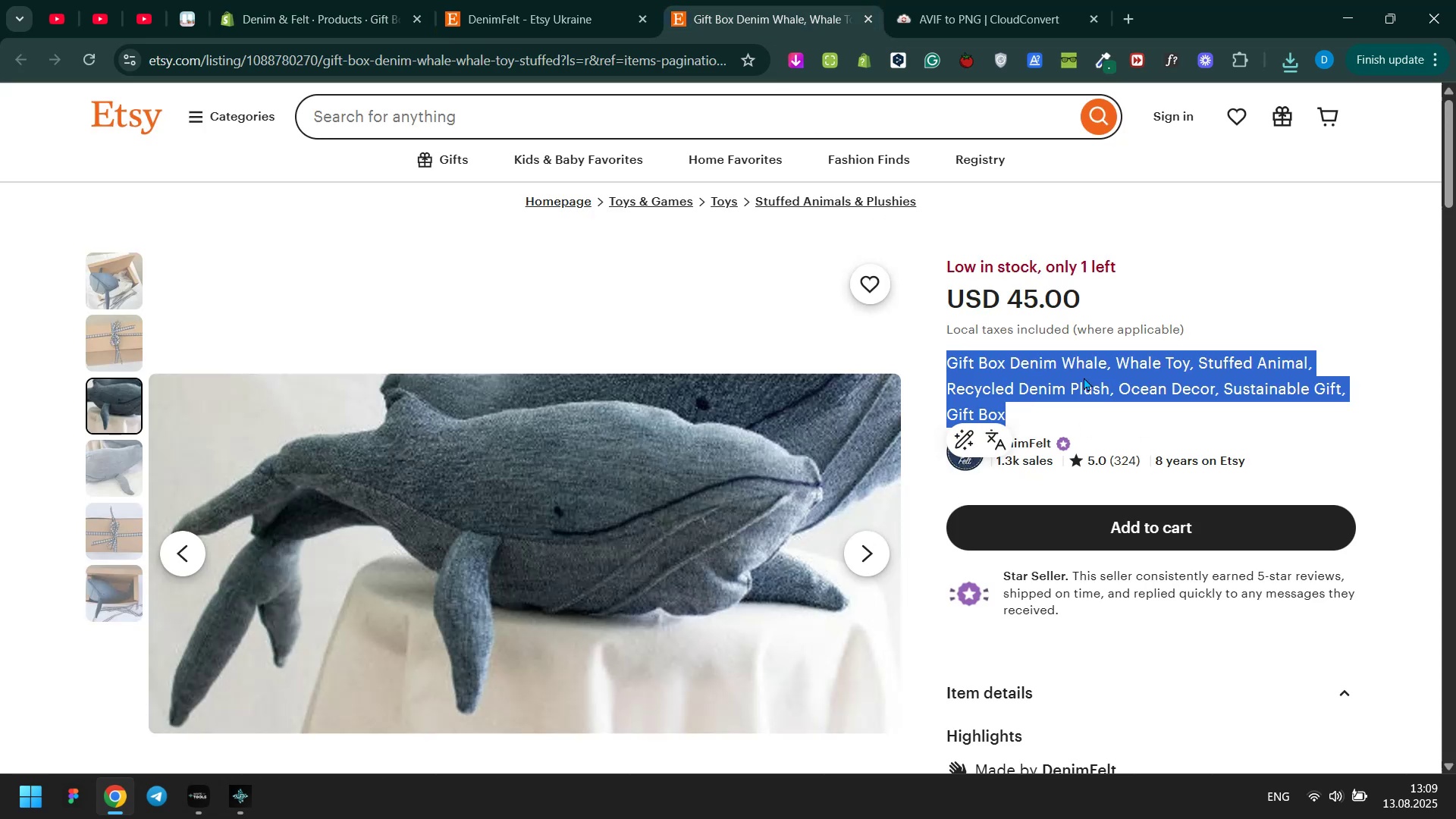 
key(Control+C)
 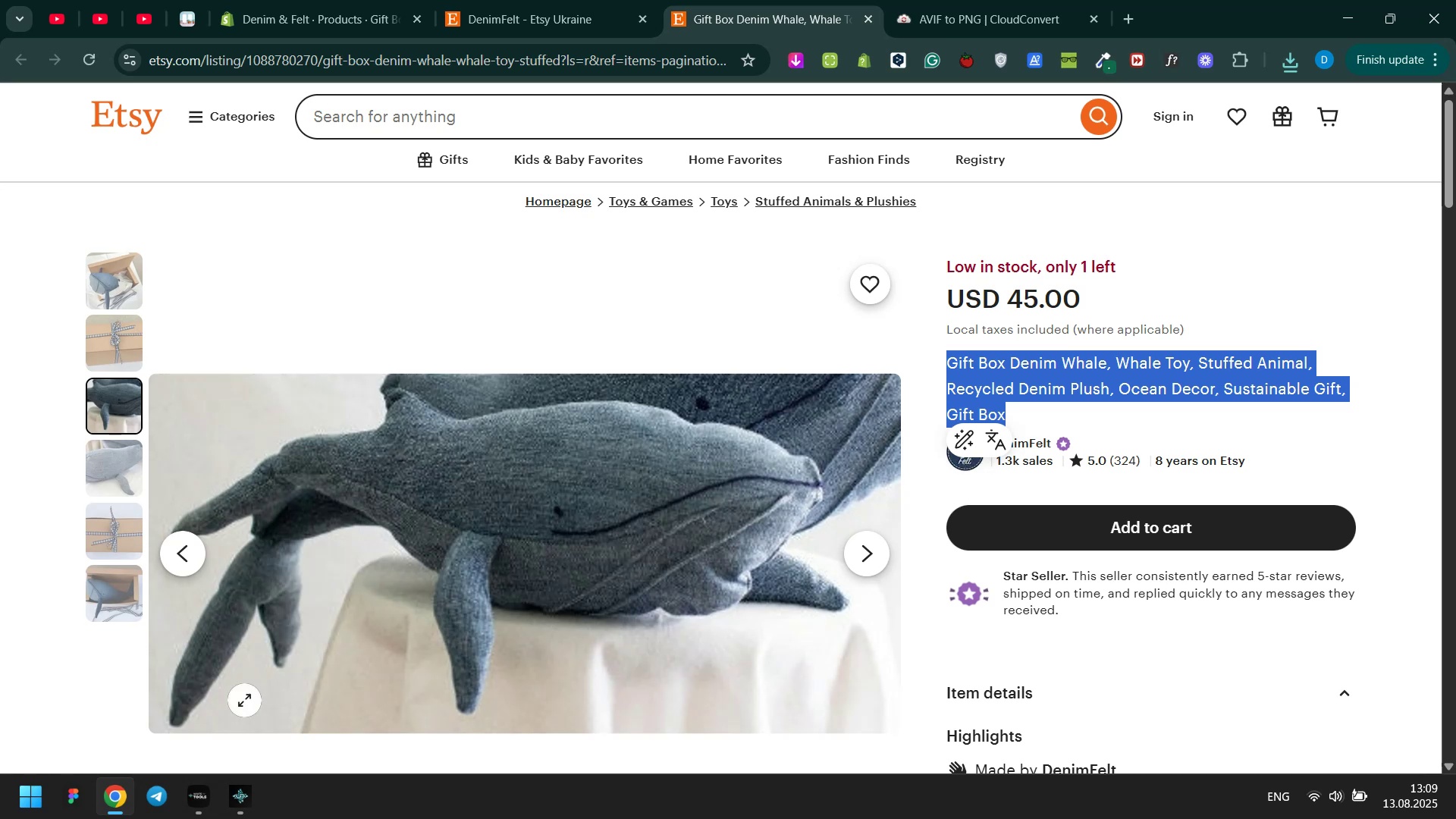 
key(Meta+MetaLeft)
 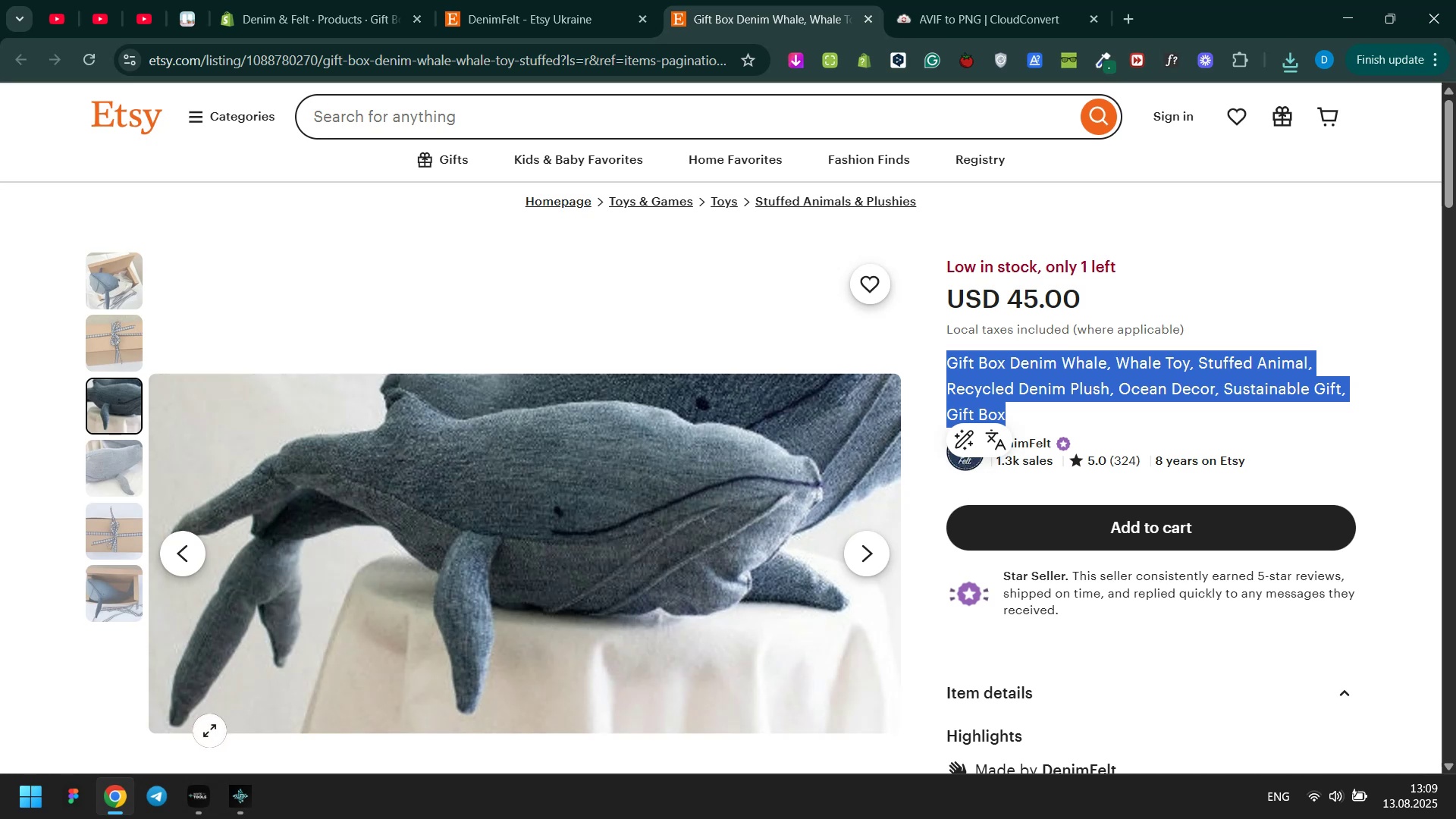 
key(Meta+Tab)
 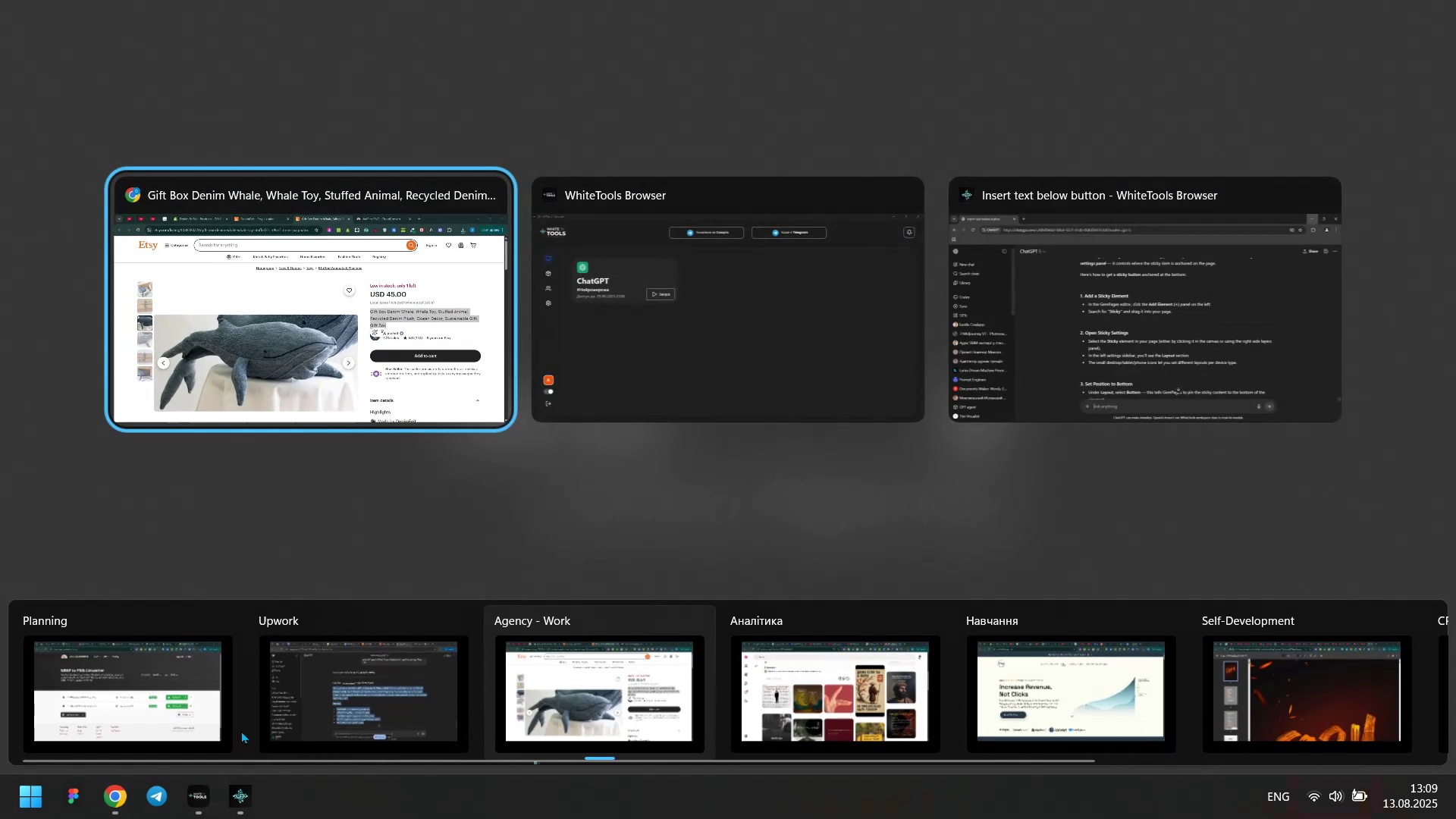 
left_click([269, 710])
 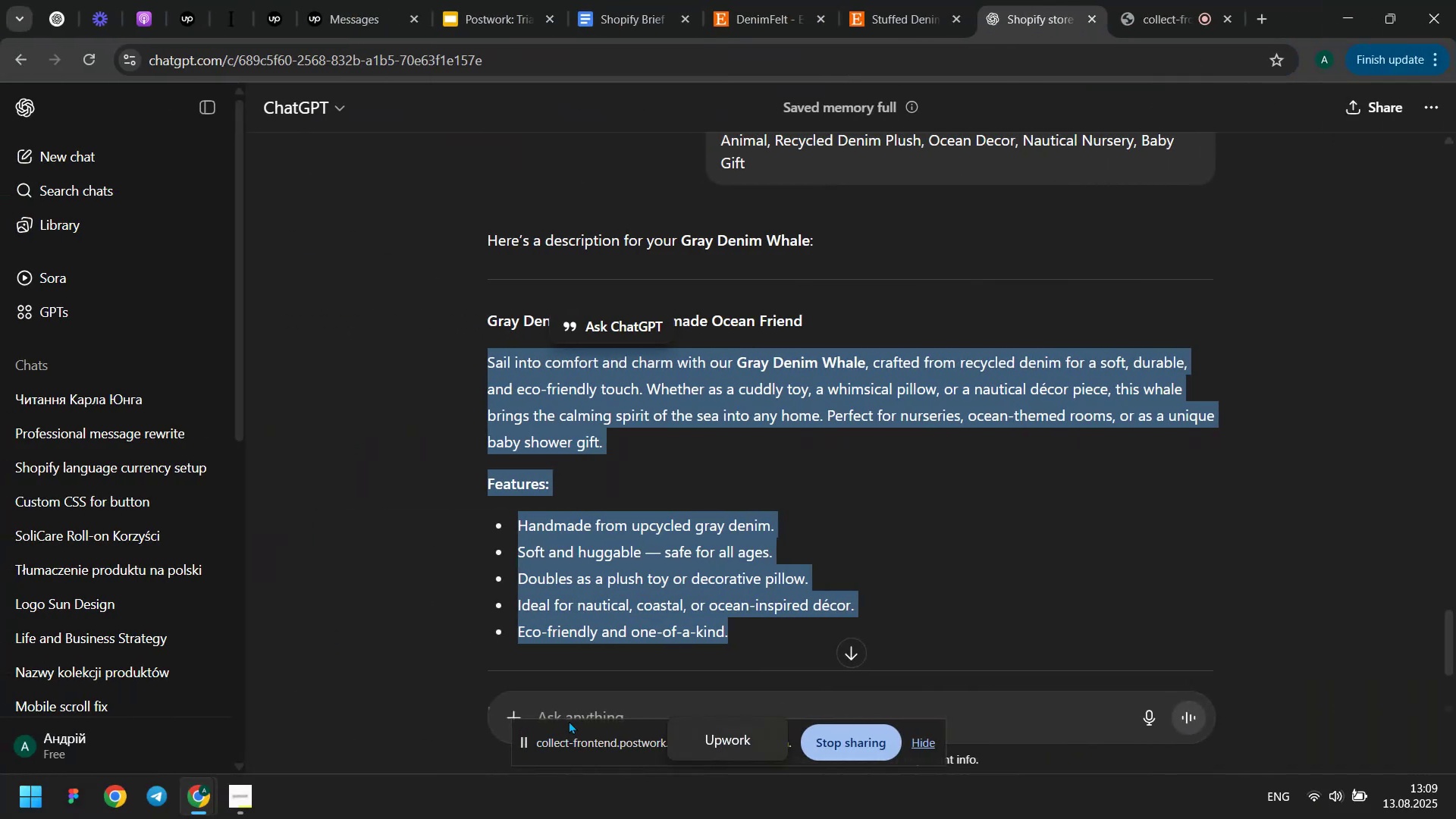 
double_click([577, 711])
 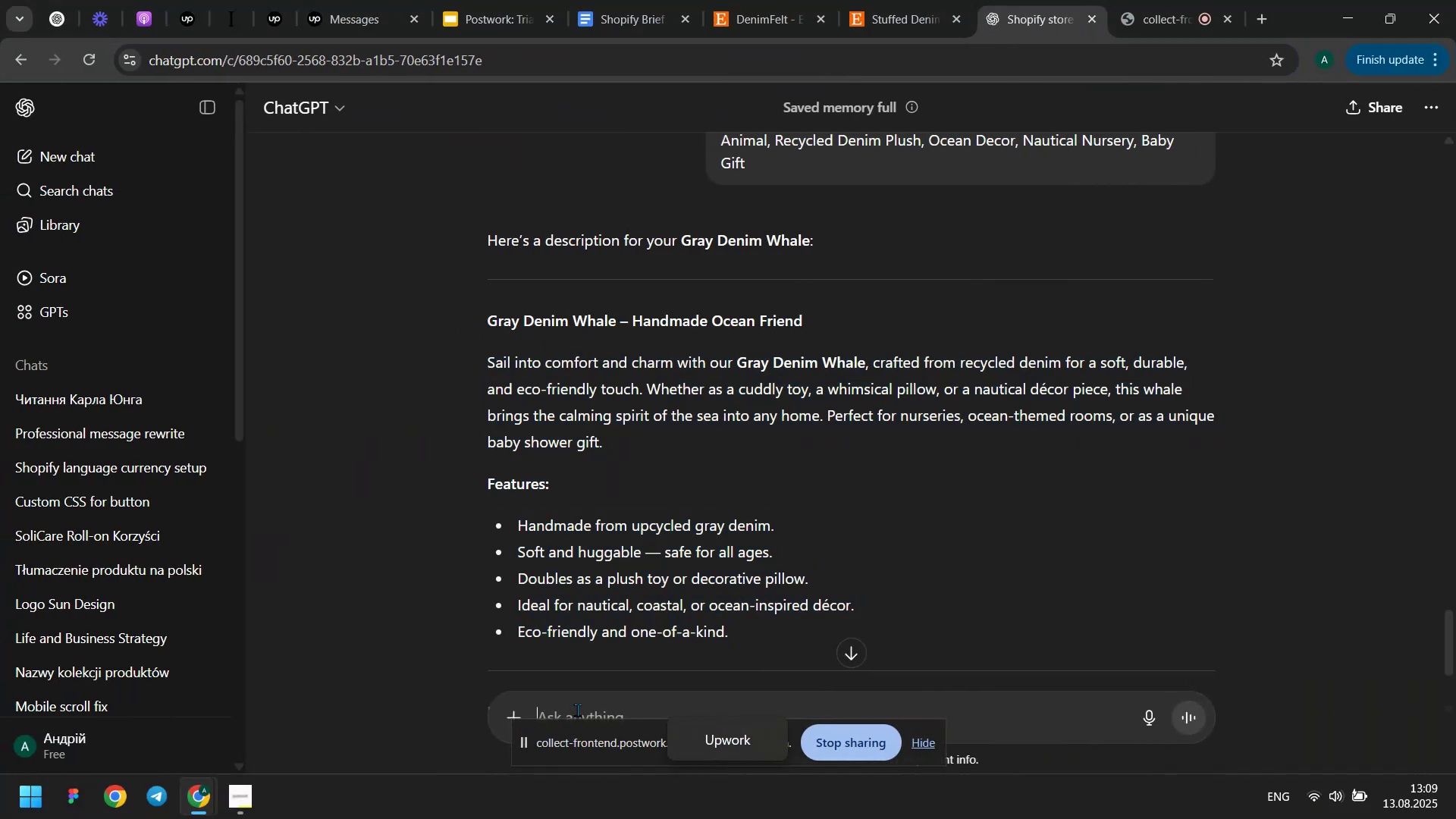 
type(now for this )
 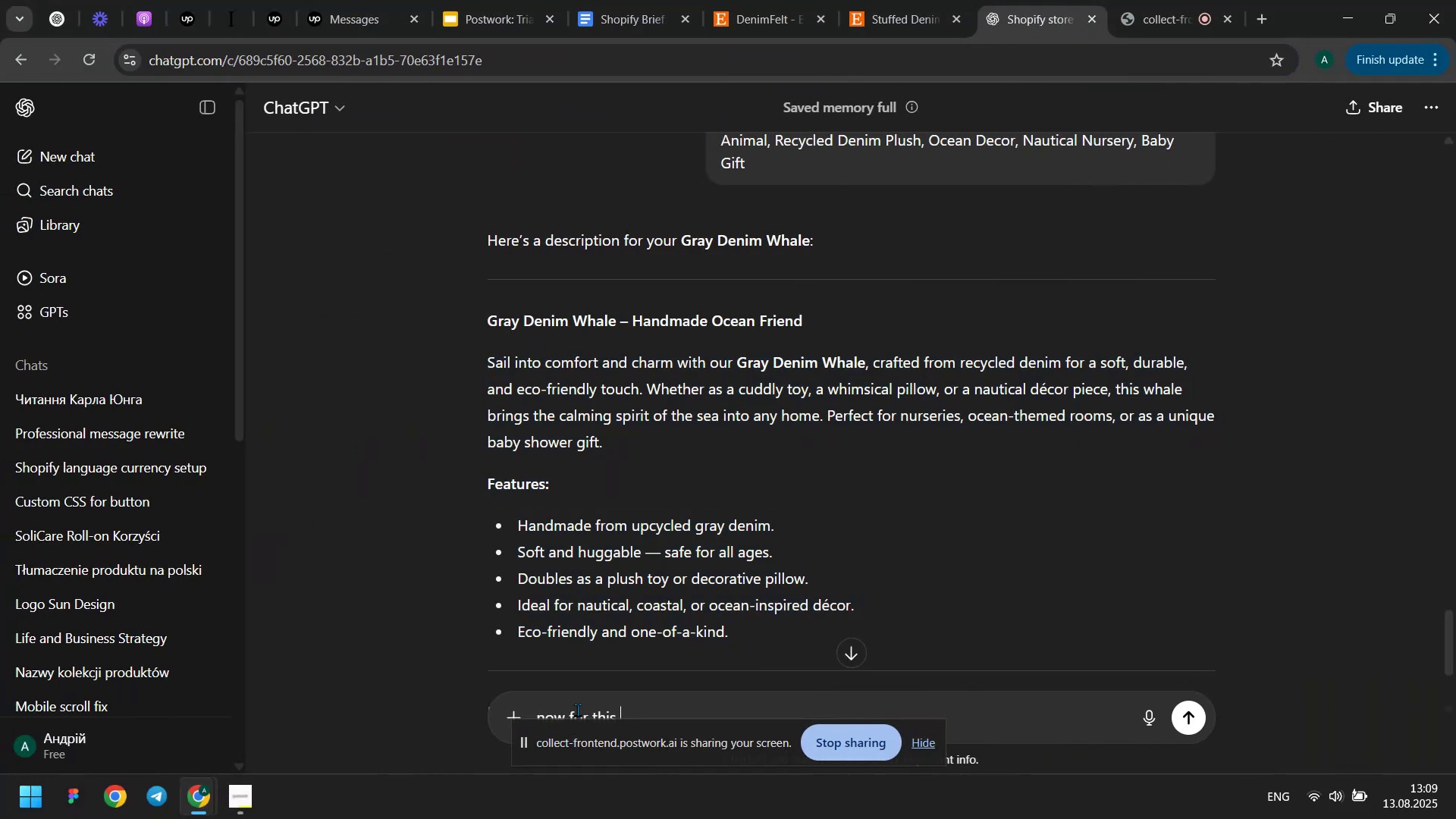 
key(Control+ControlLeft)
 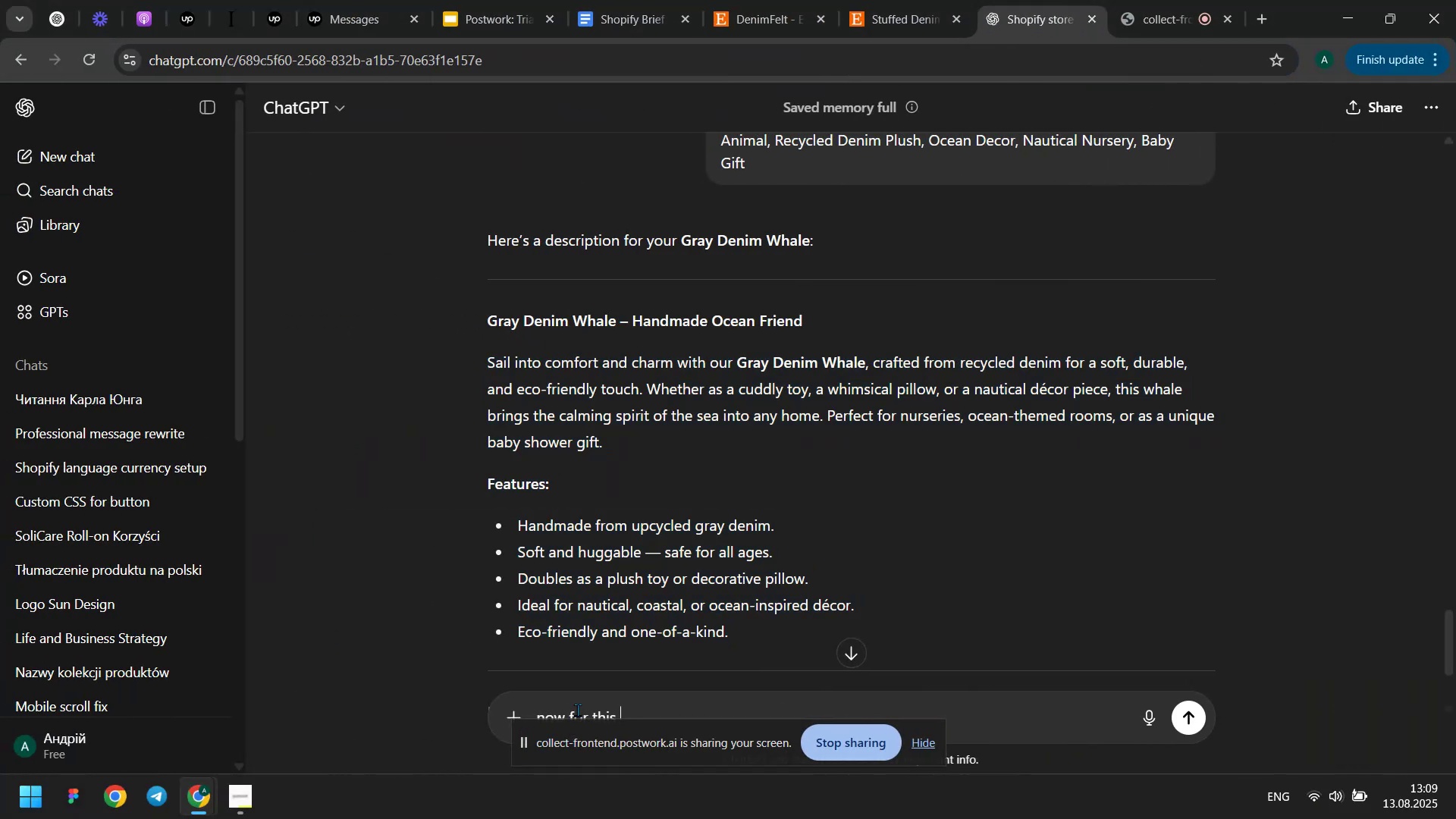 
key(Control+V)
 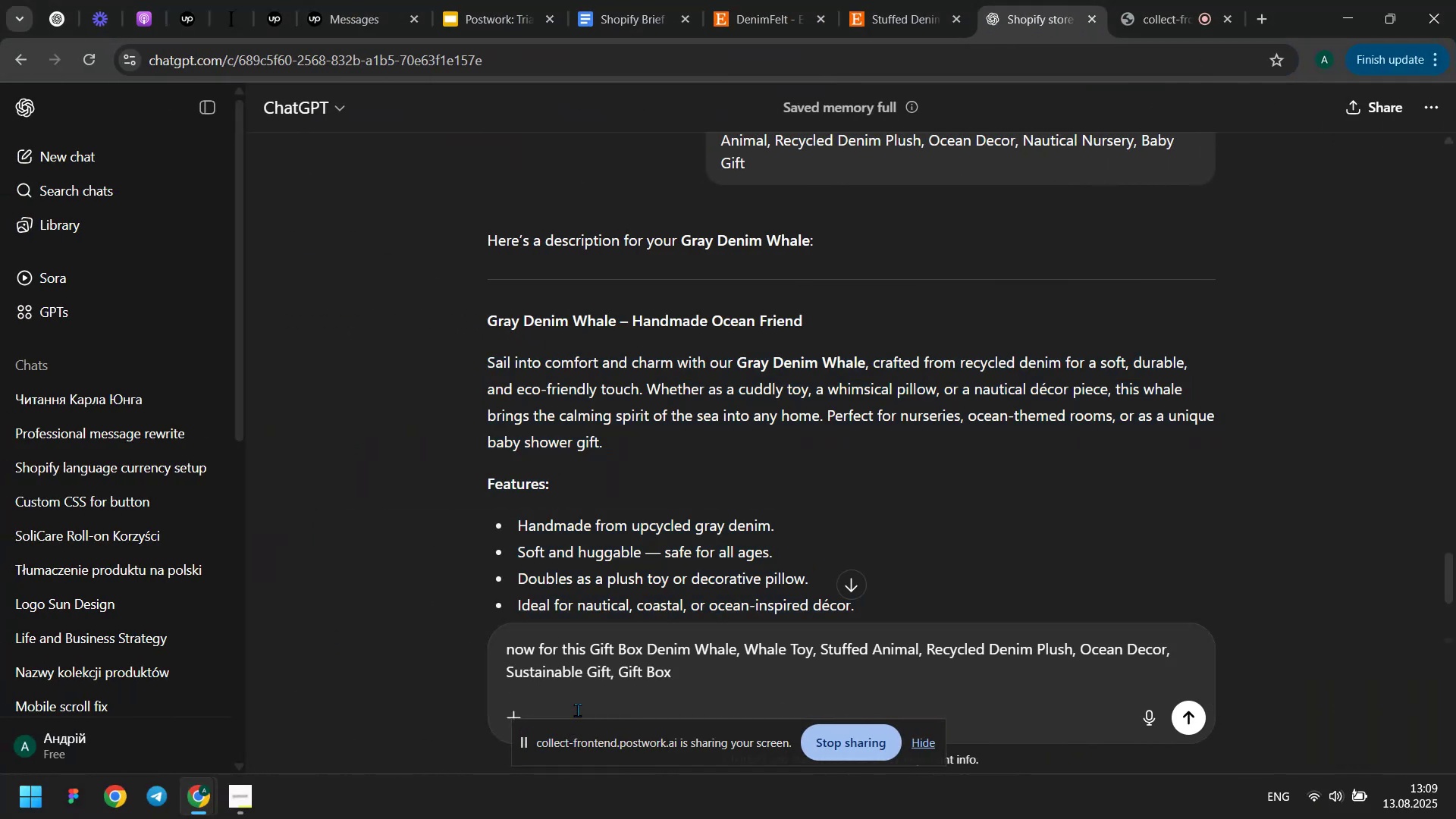 
key(Enter)
 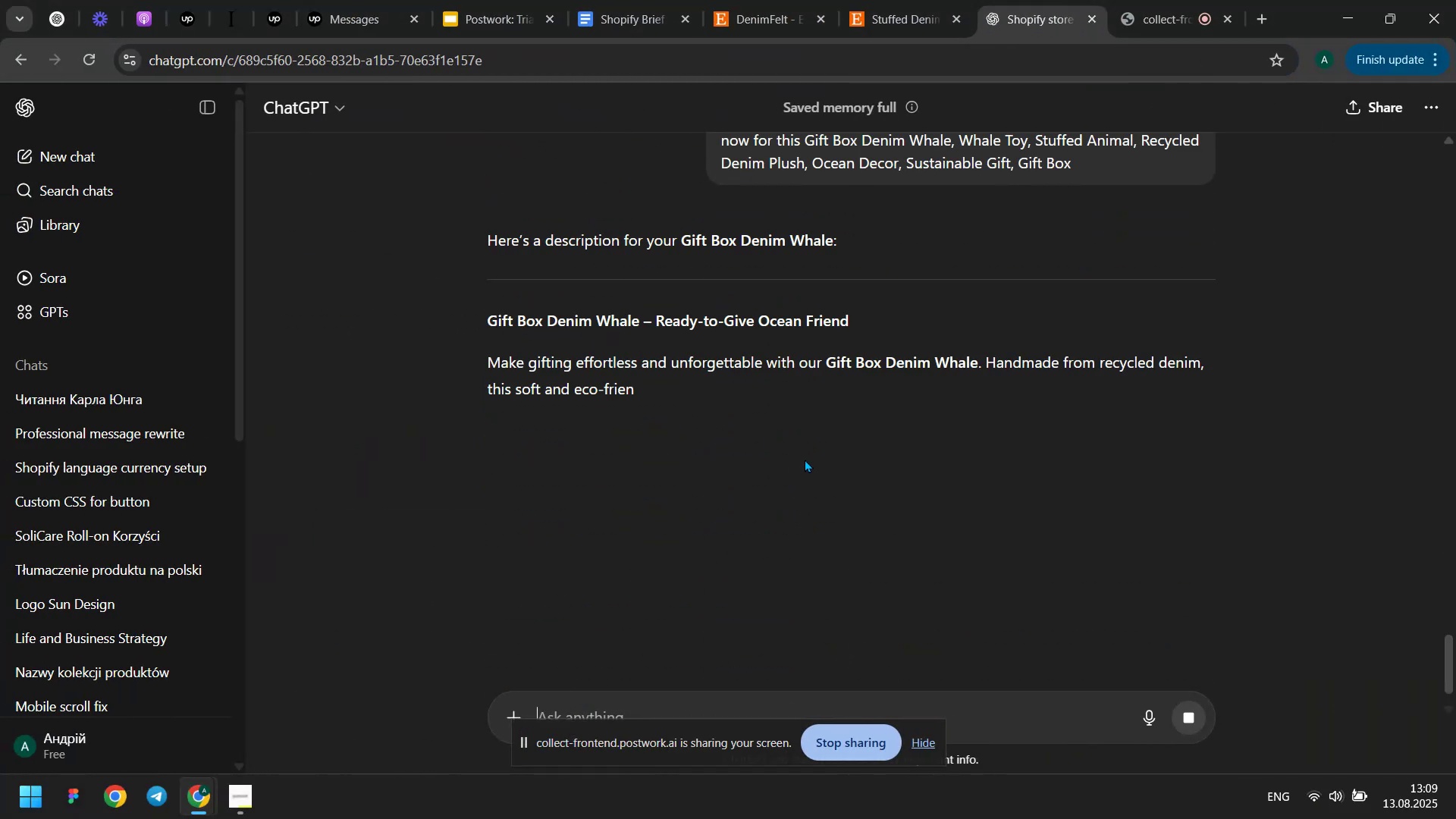 
wait(5.05)
 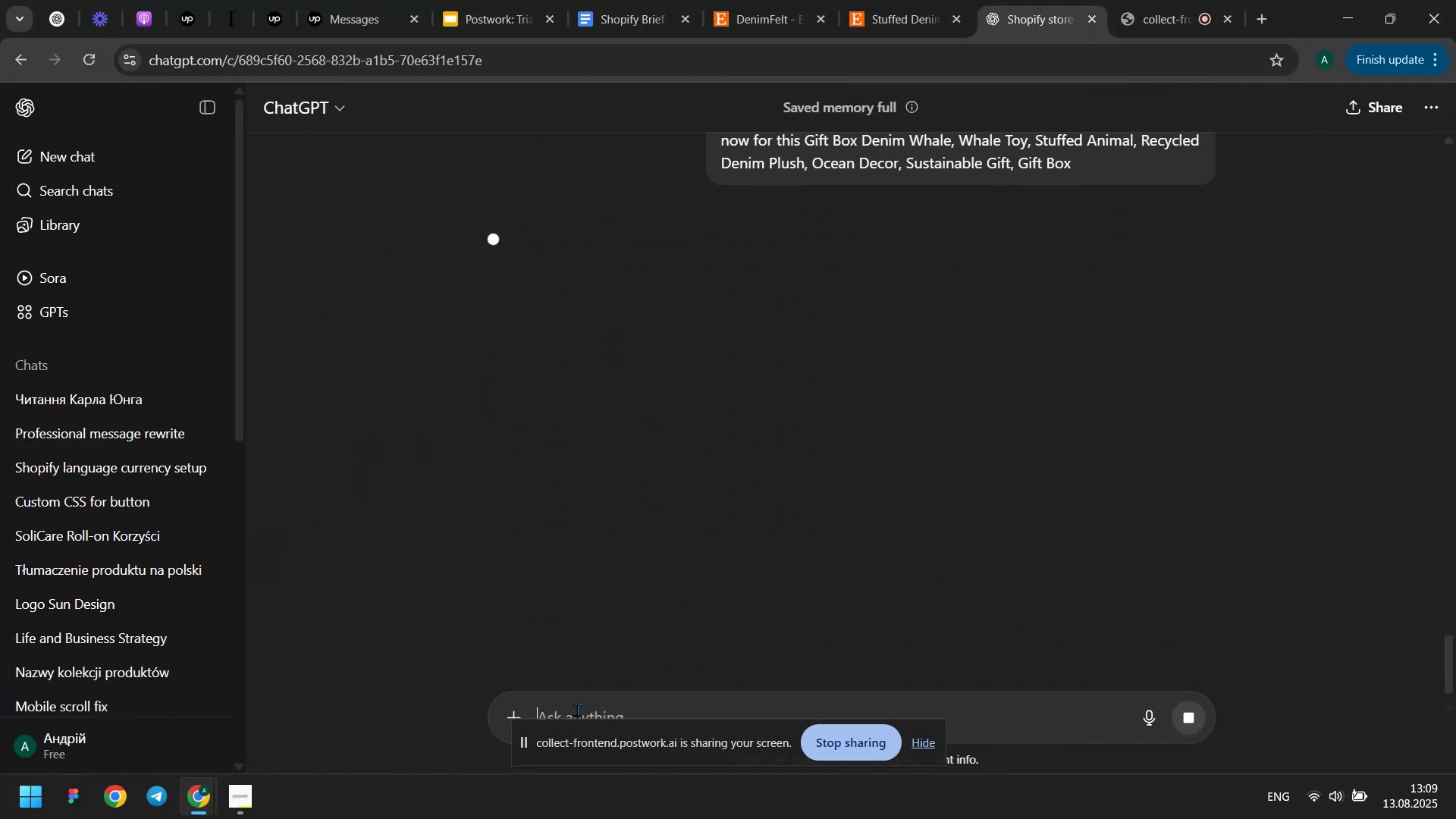 
scroll: coordinate [777, 448], scroll_direction: down, amount: 3.0
 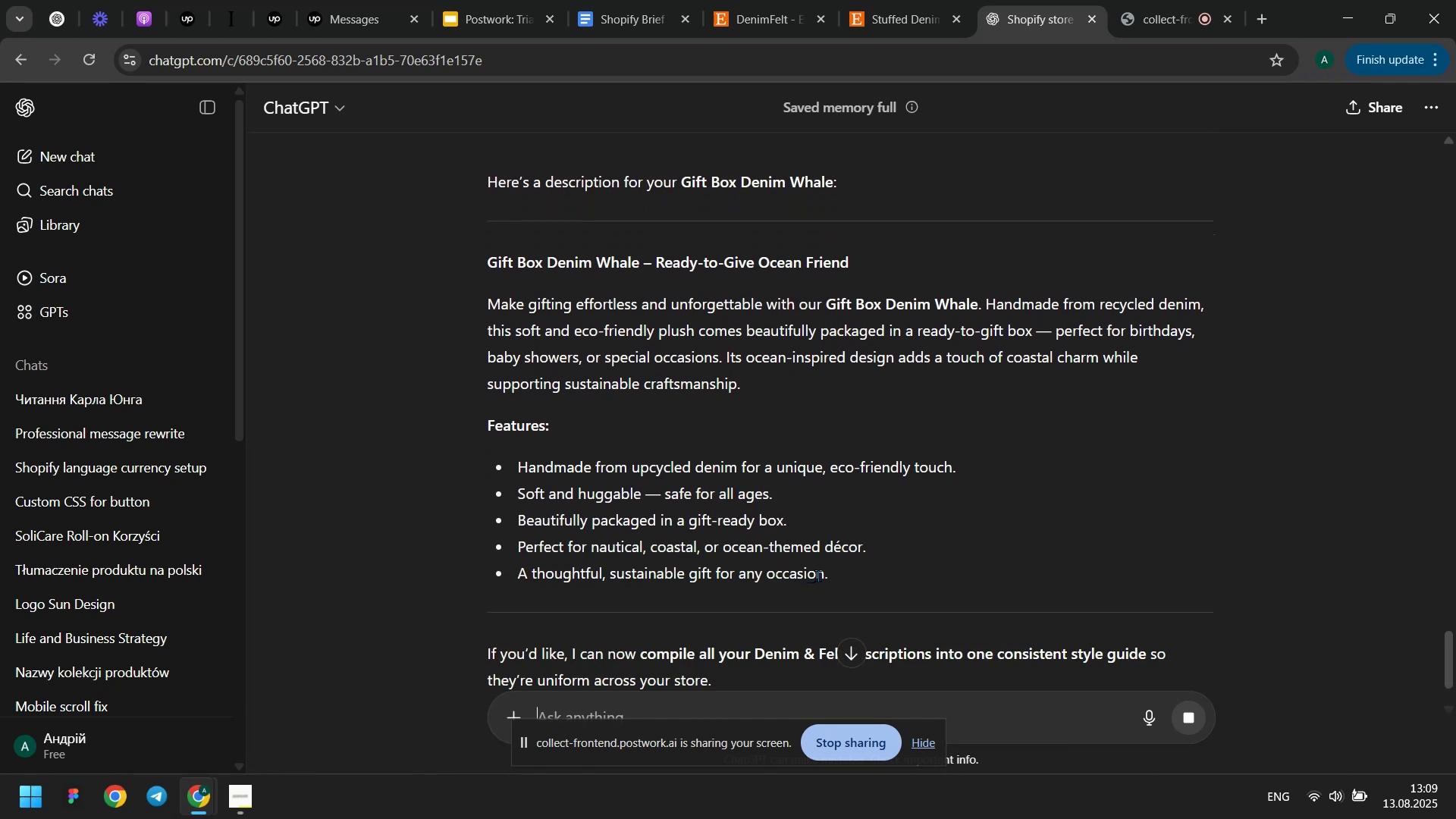 
left_click_drag(start_coordinate=[839, 576], to_coordinate=[491, 306])
 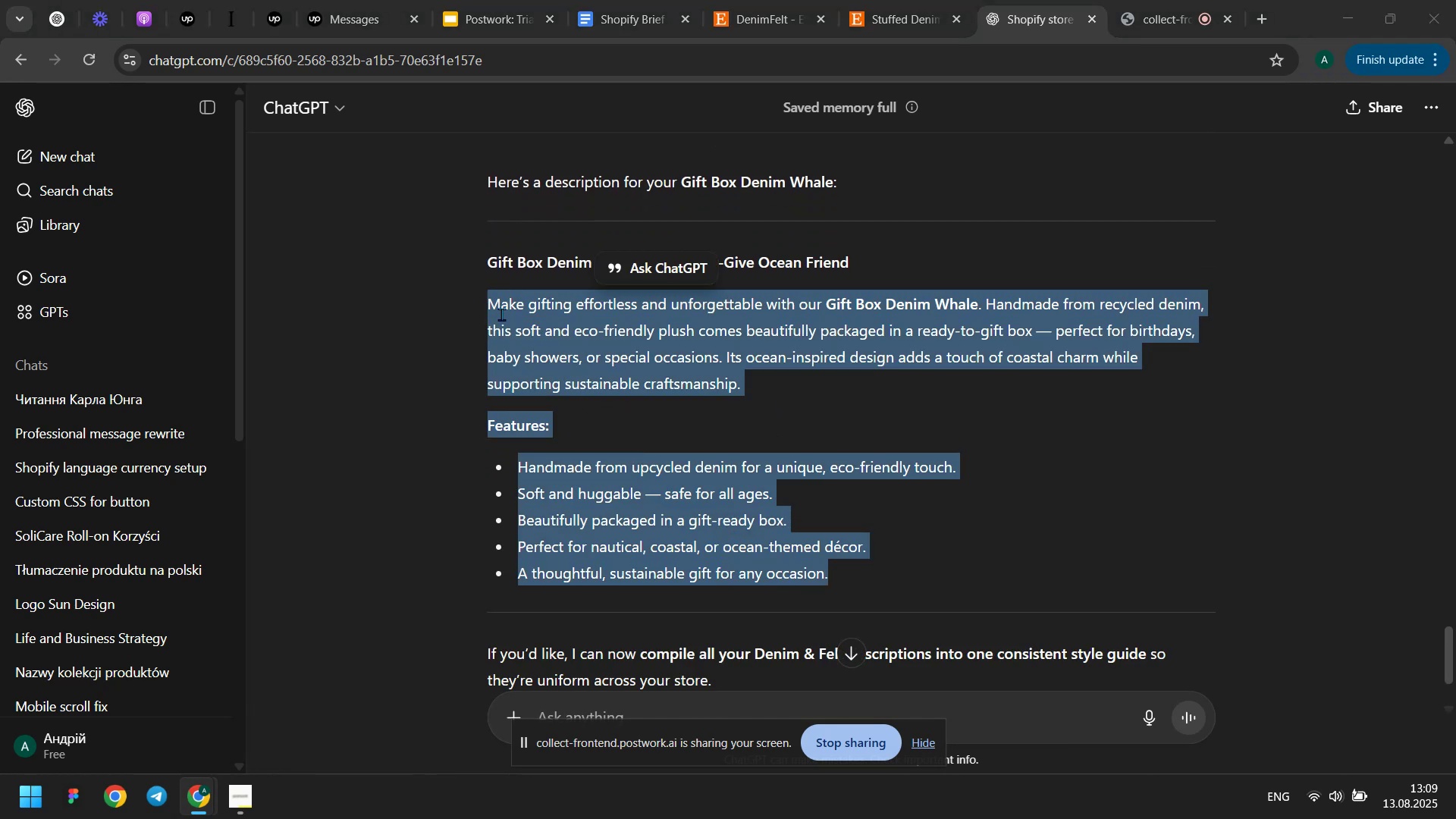 
key(Control+ControlLeft)
 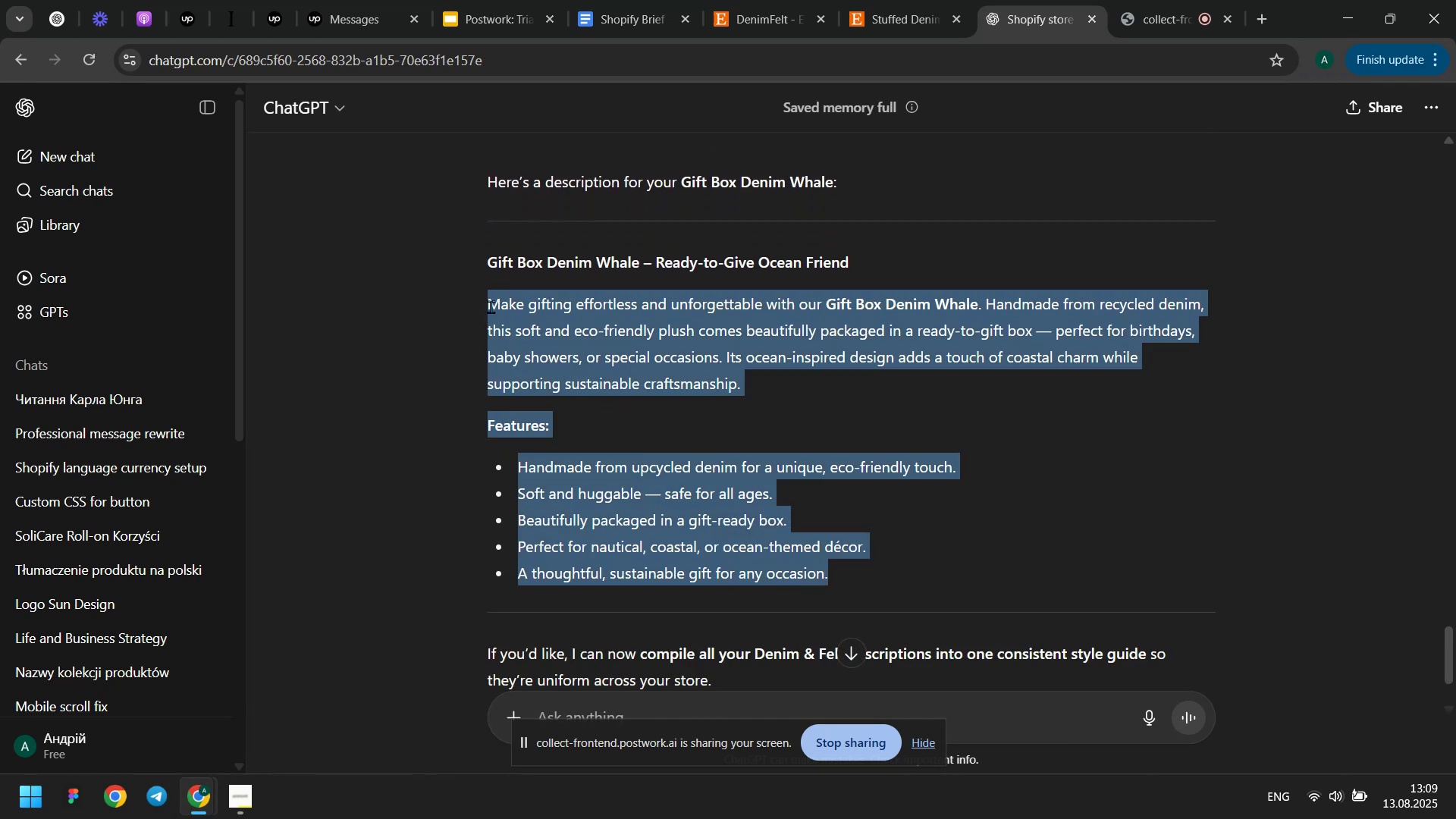 
key(Control+C)
 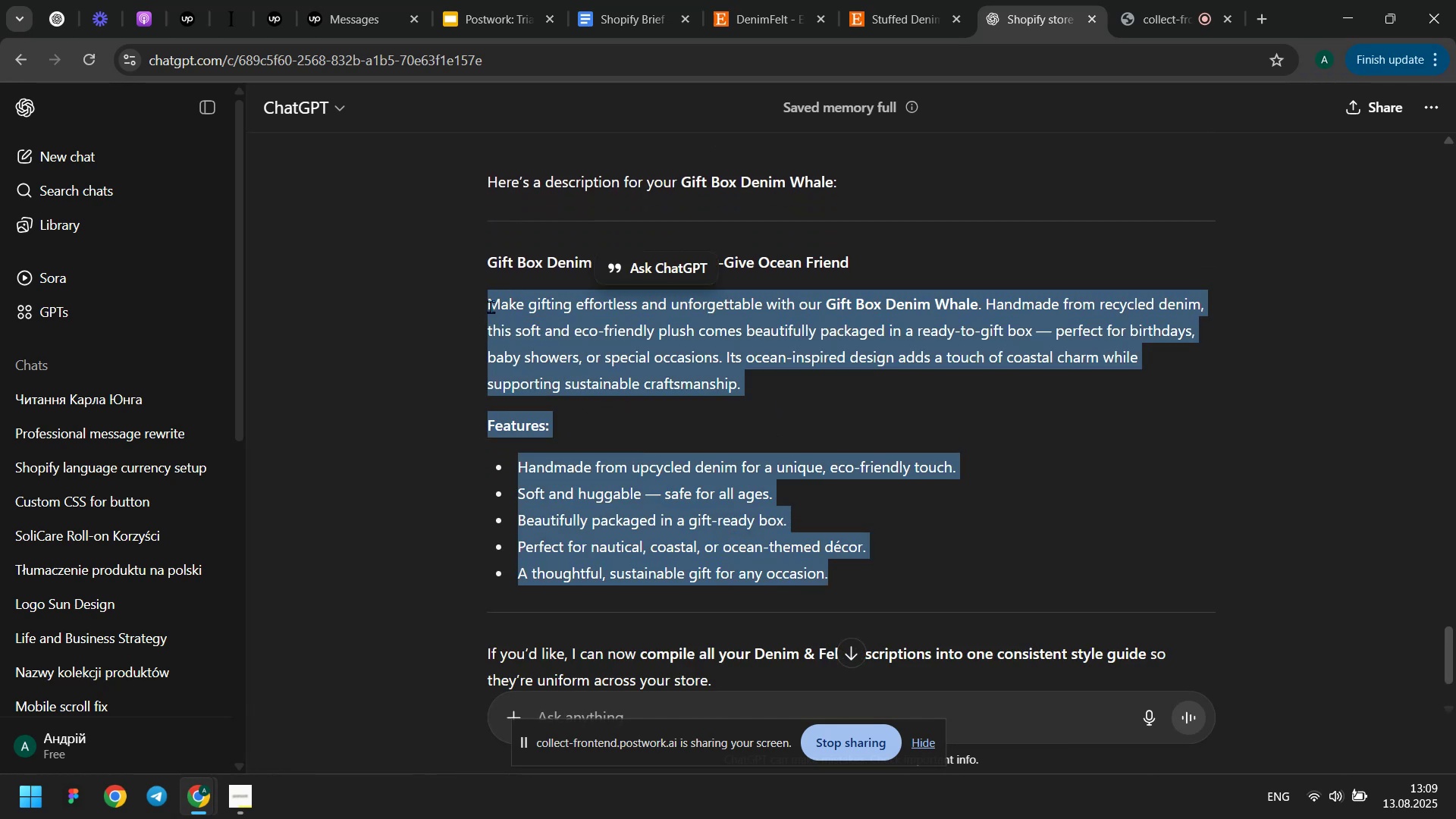 
key(Meta+MetaLeft)
 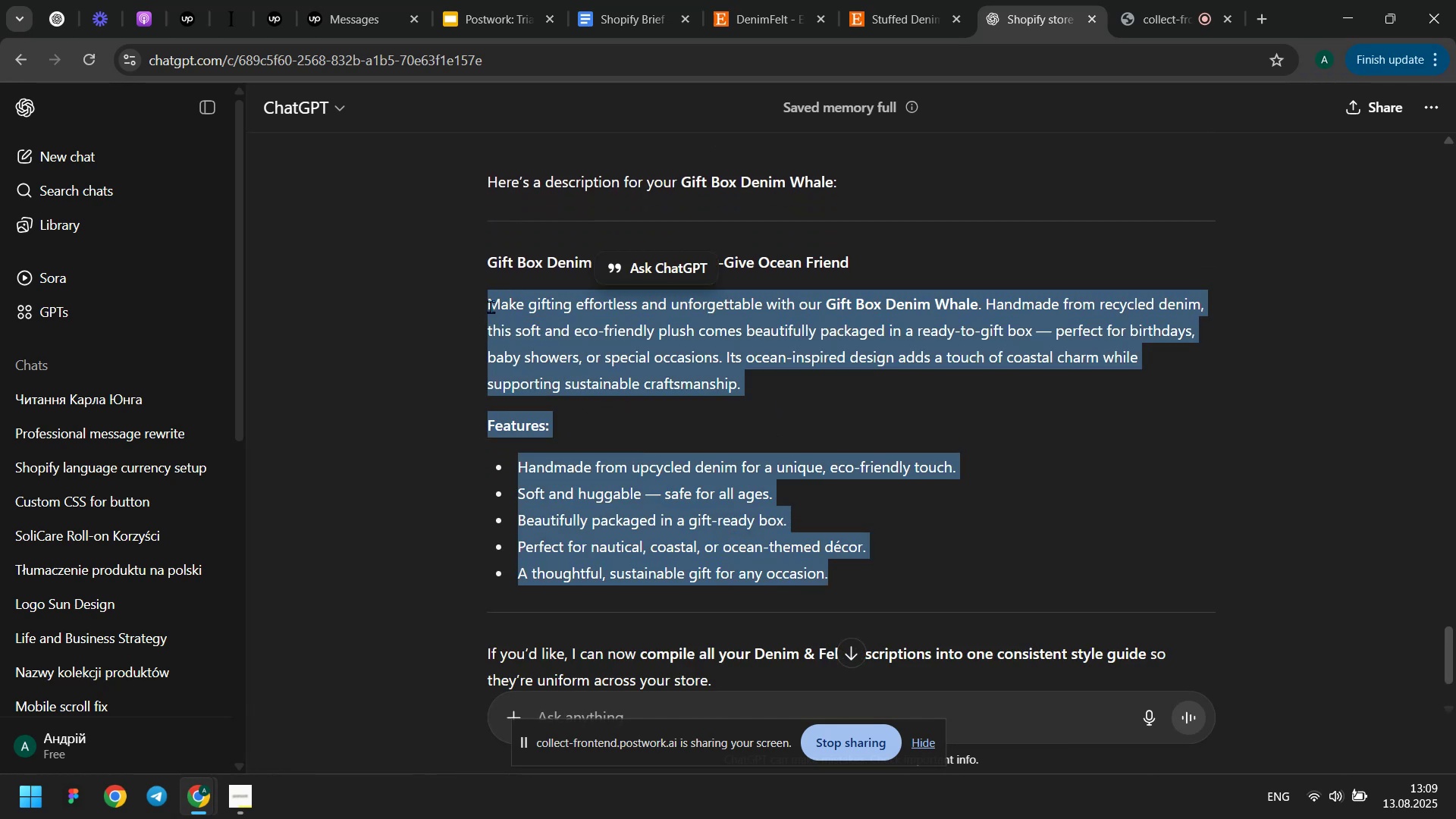 
key(Meta+Tab)
 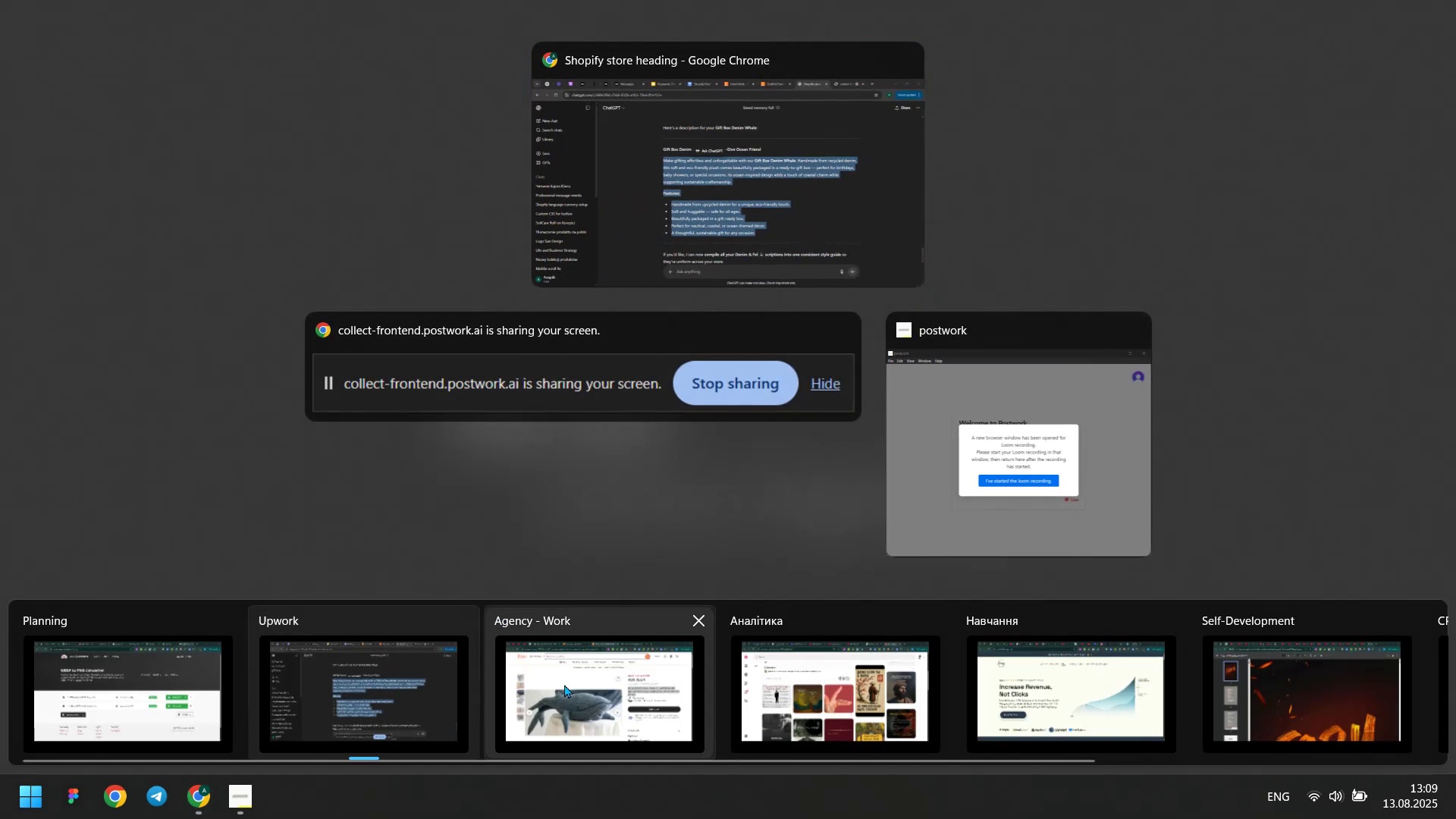 
left_click([564, 684])
 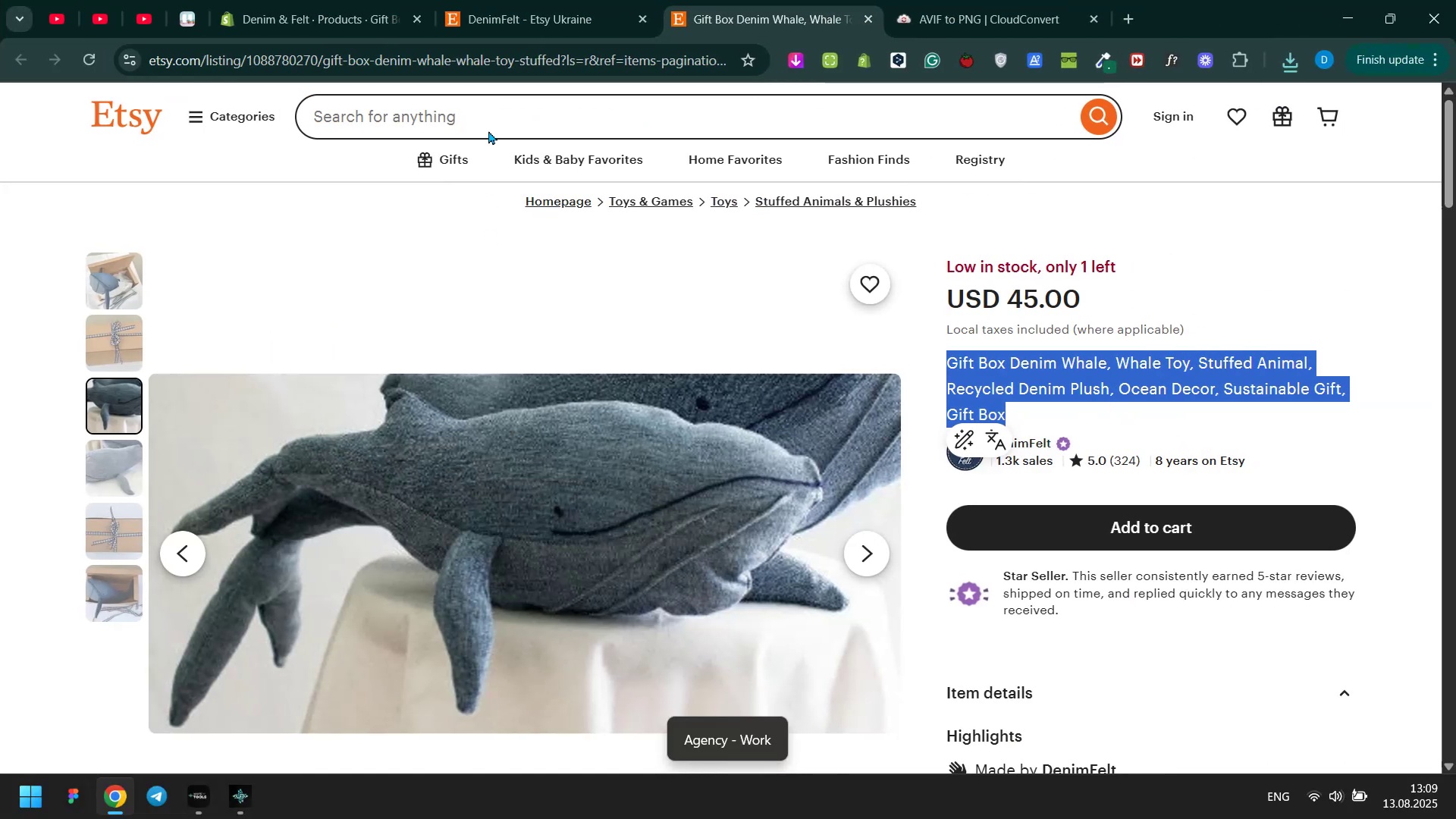 
left_click([369, 0])
 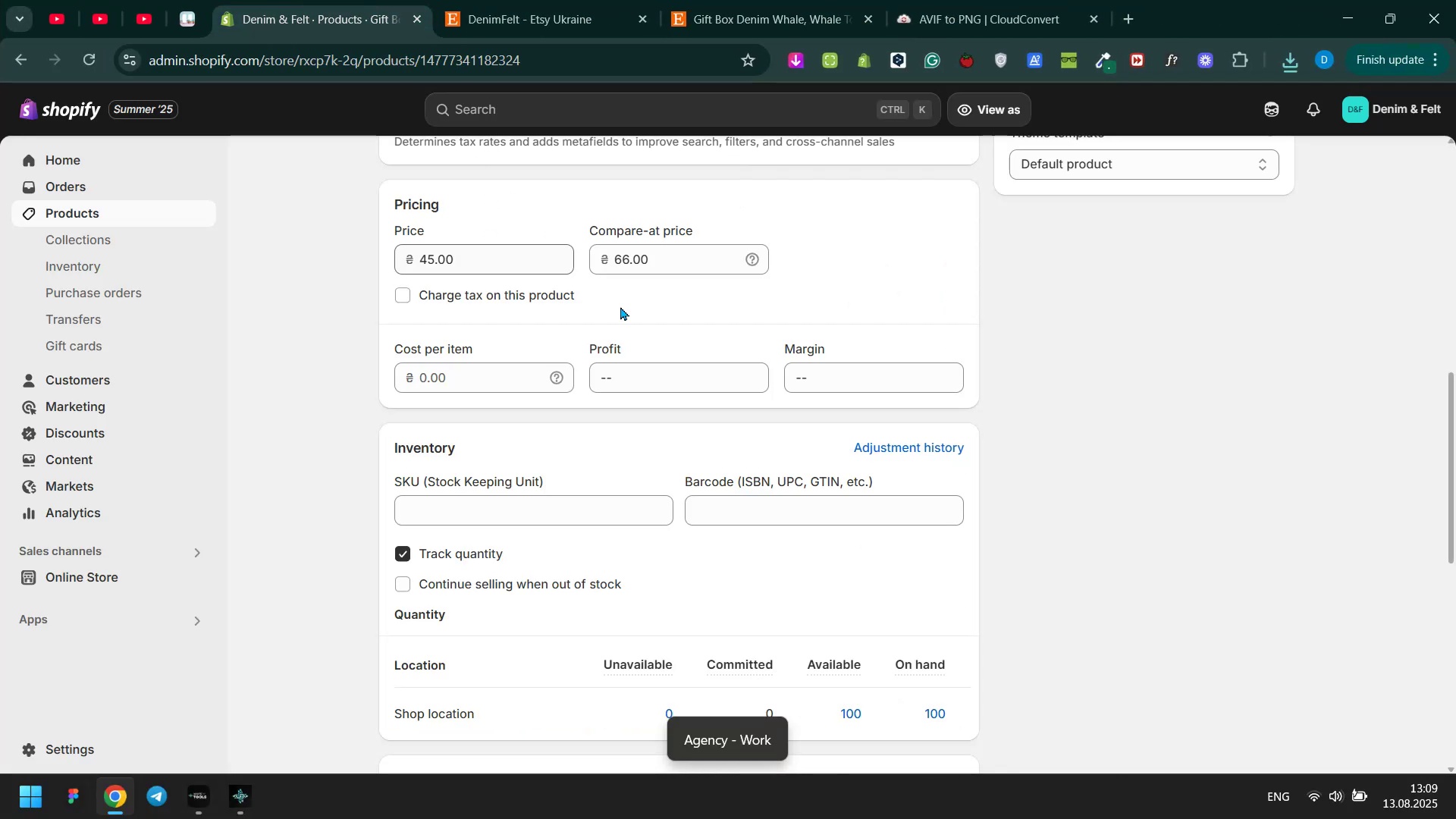 
scroll: coordinate [645, 353], scroll_direction: up, amount: 7.0
 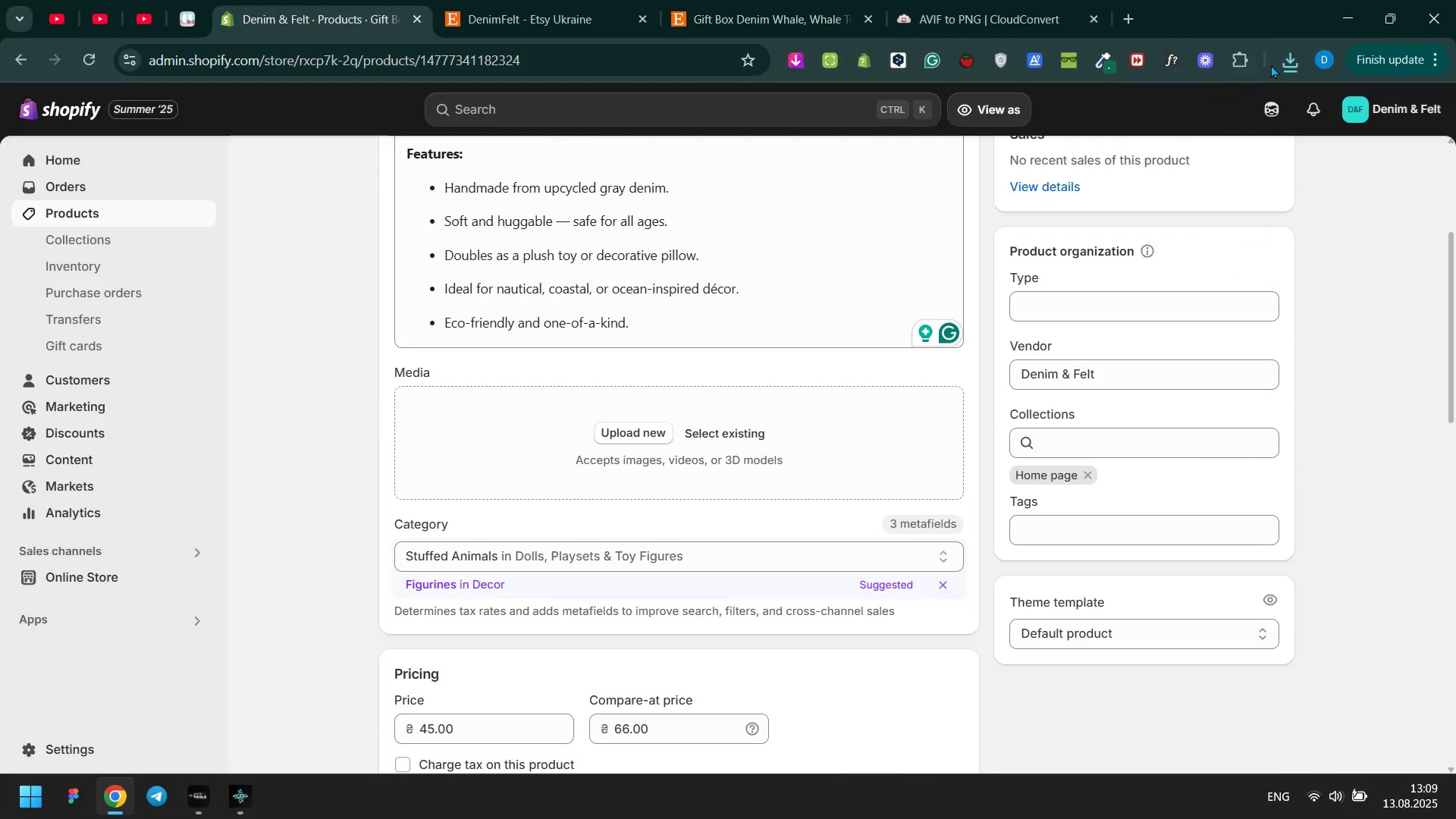 
left_click([1284, 57])
 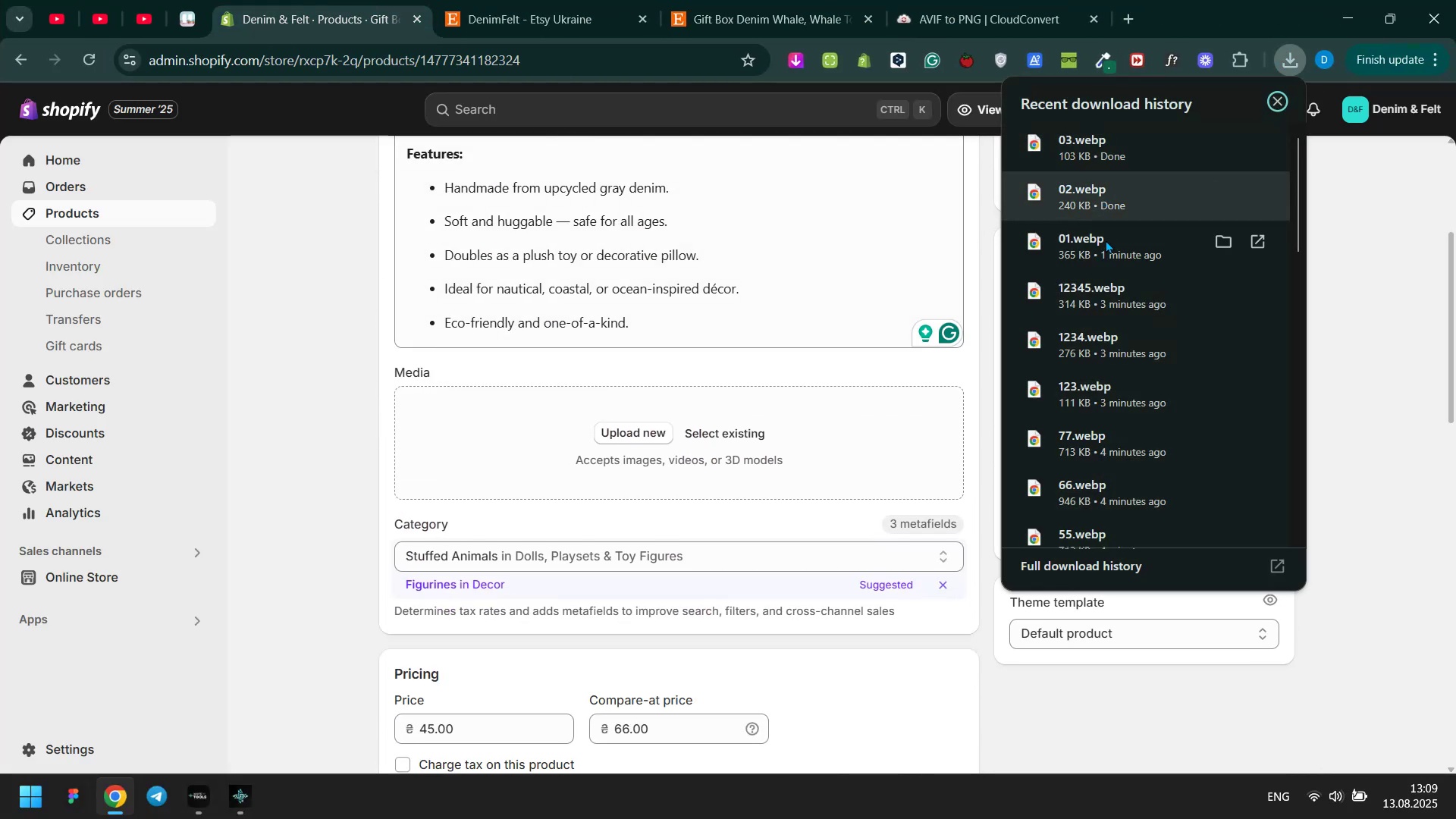 
left_click_drag(start_coordinate=[1104, 243], to_coordinate=[674, 418])
 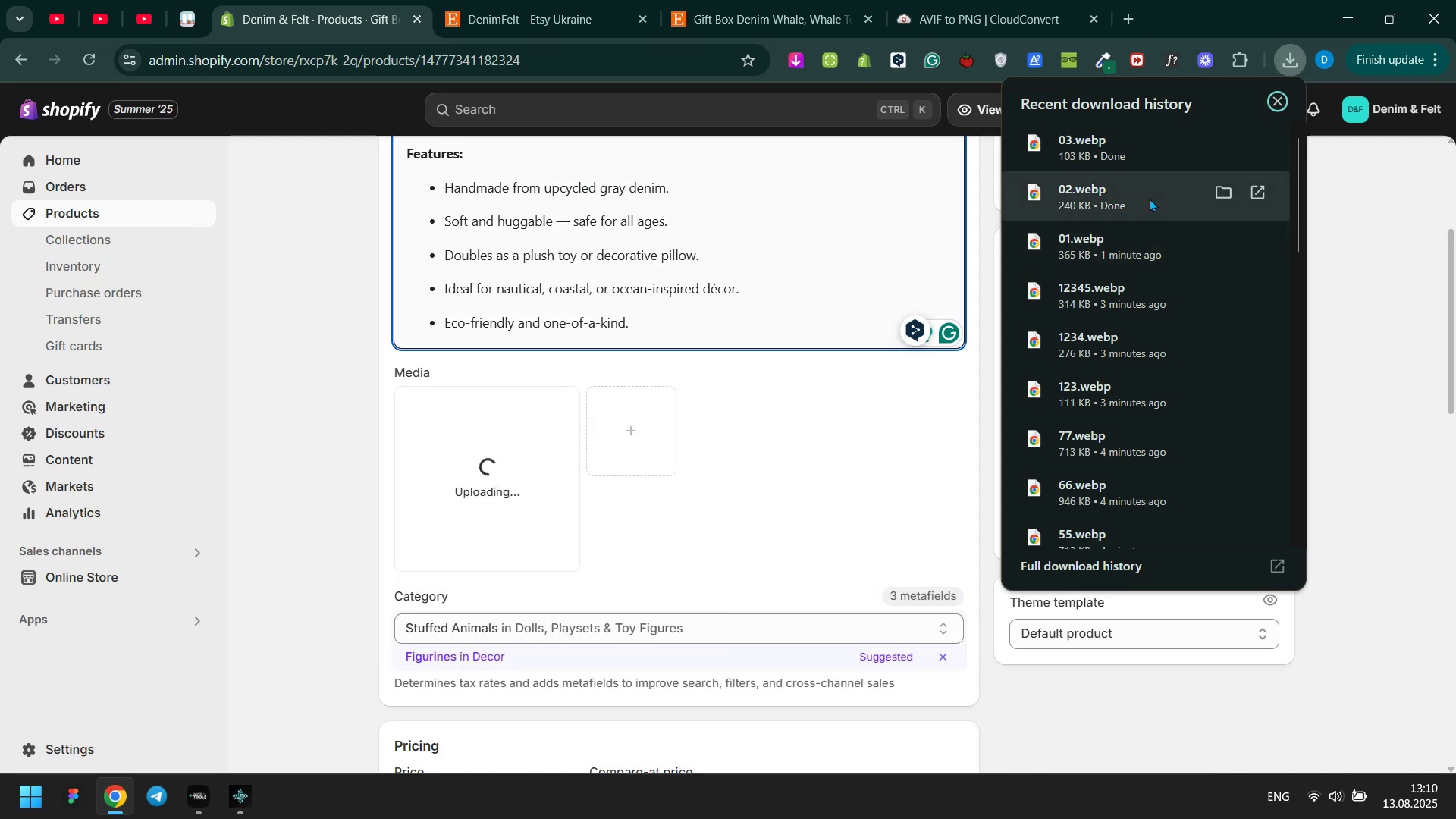 
left_click_drag(start_coordinate=[1150, 198], to_coordinate=[663, 407])
 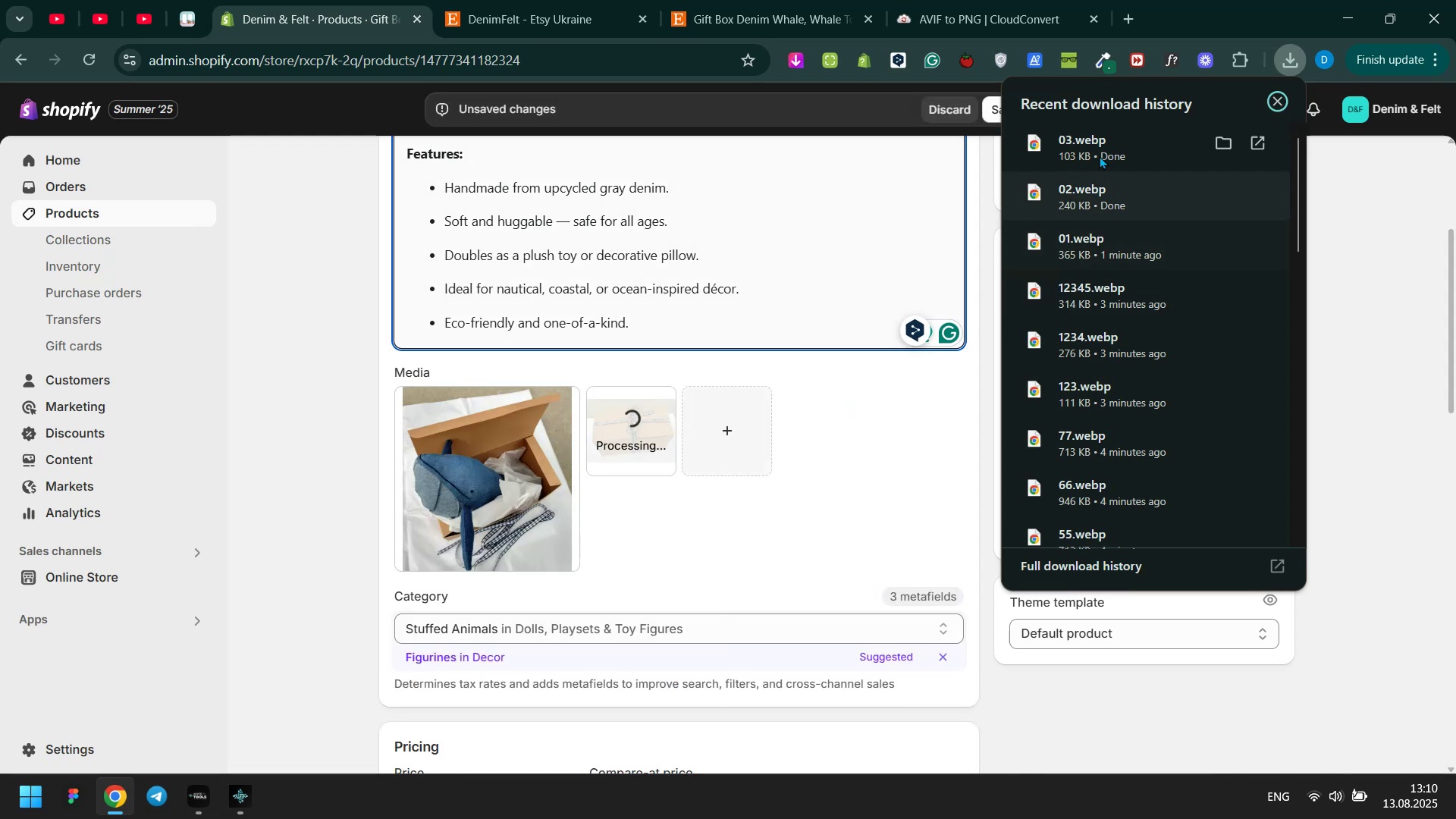 
wait(5.1)
 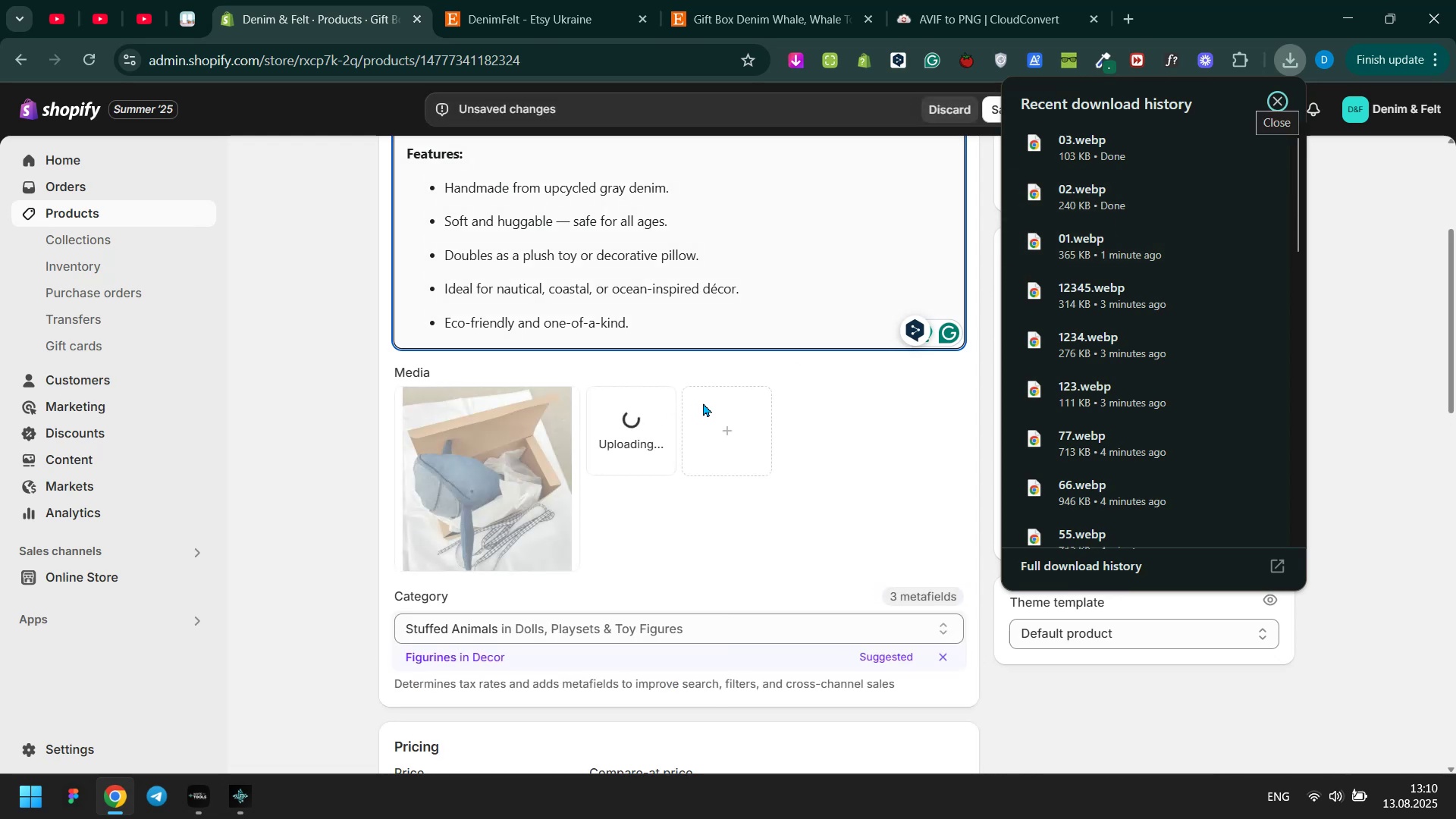 
left_click_drag(start_coordinate=[1108, 146], to_coordinate=[760, 436])
 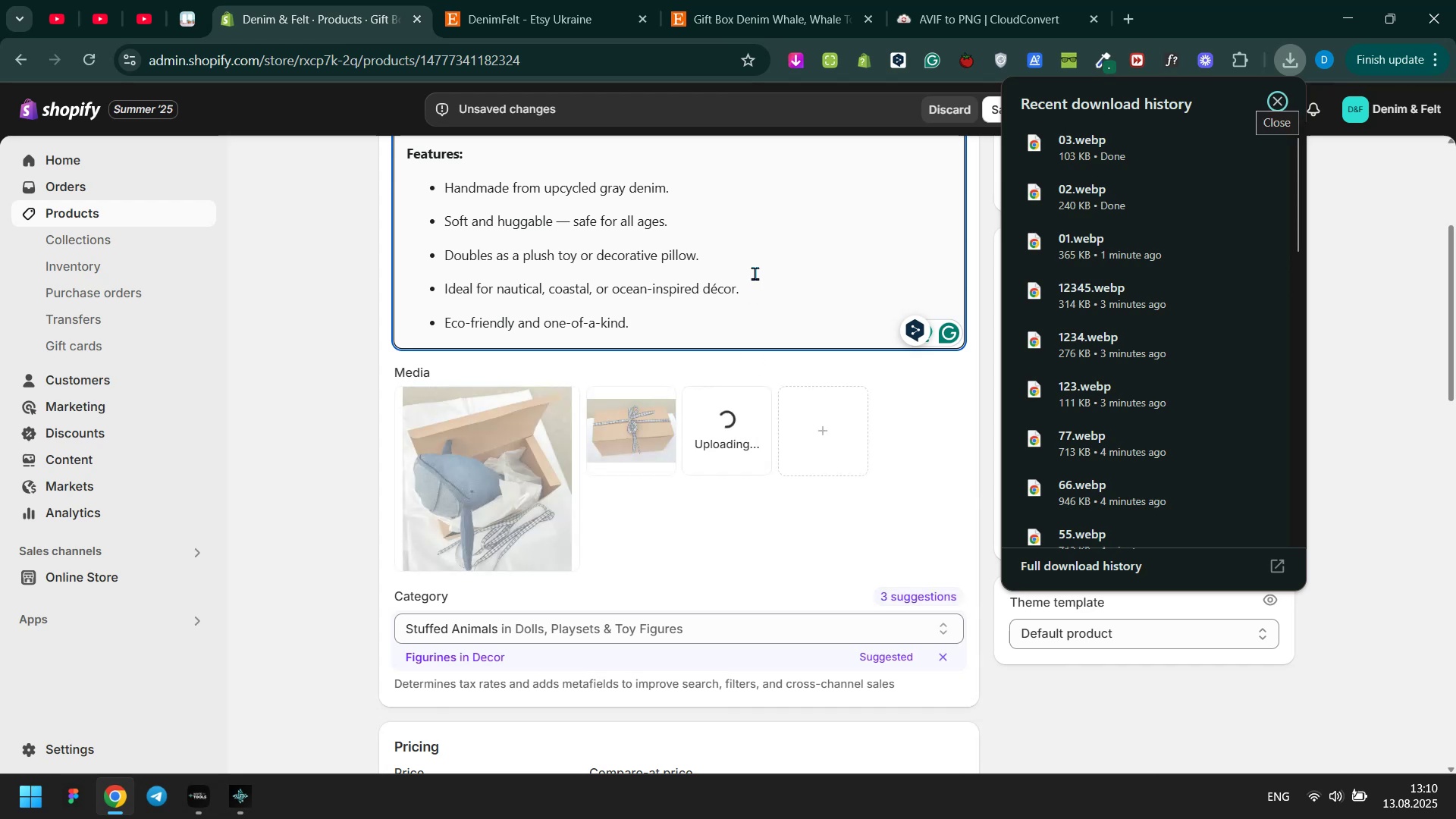 
left_click([753, 265])
 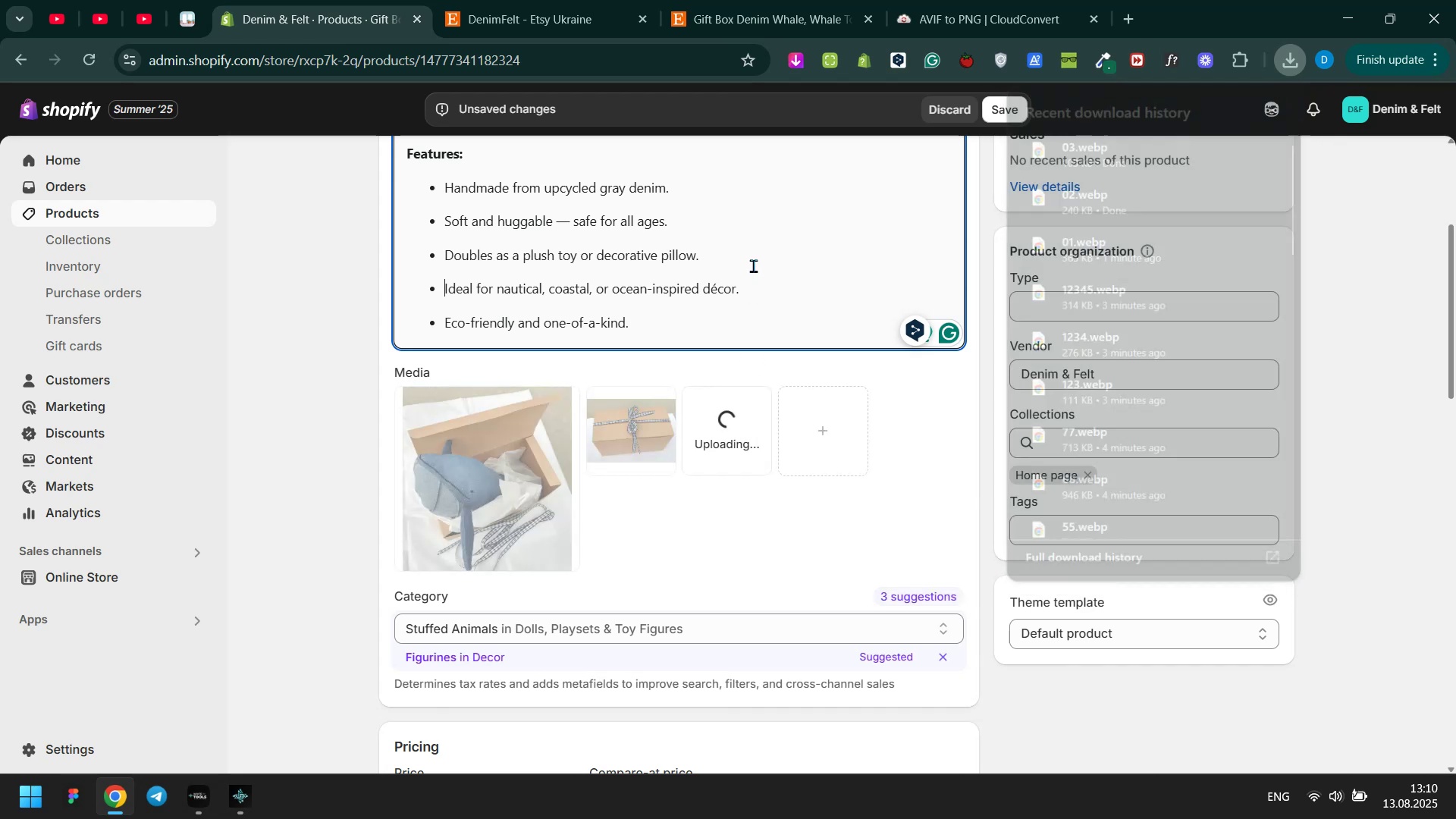 
key(Control+A)
 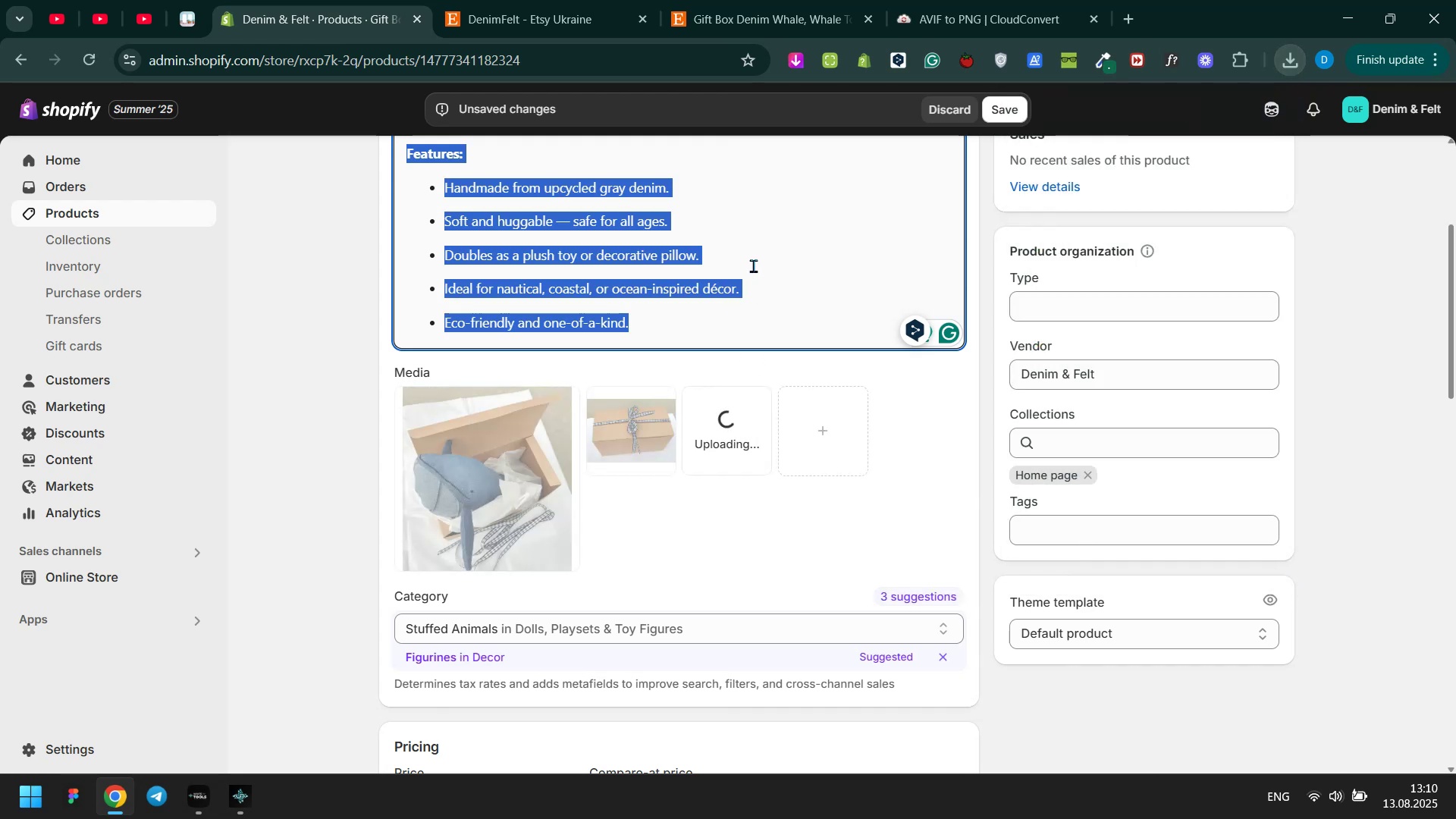 
key(Control+ControlLeft)
 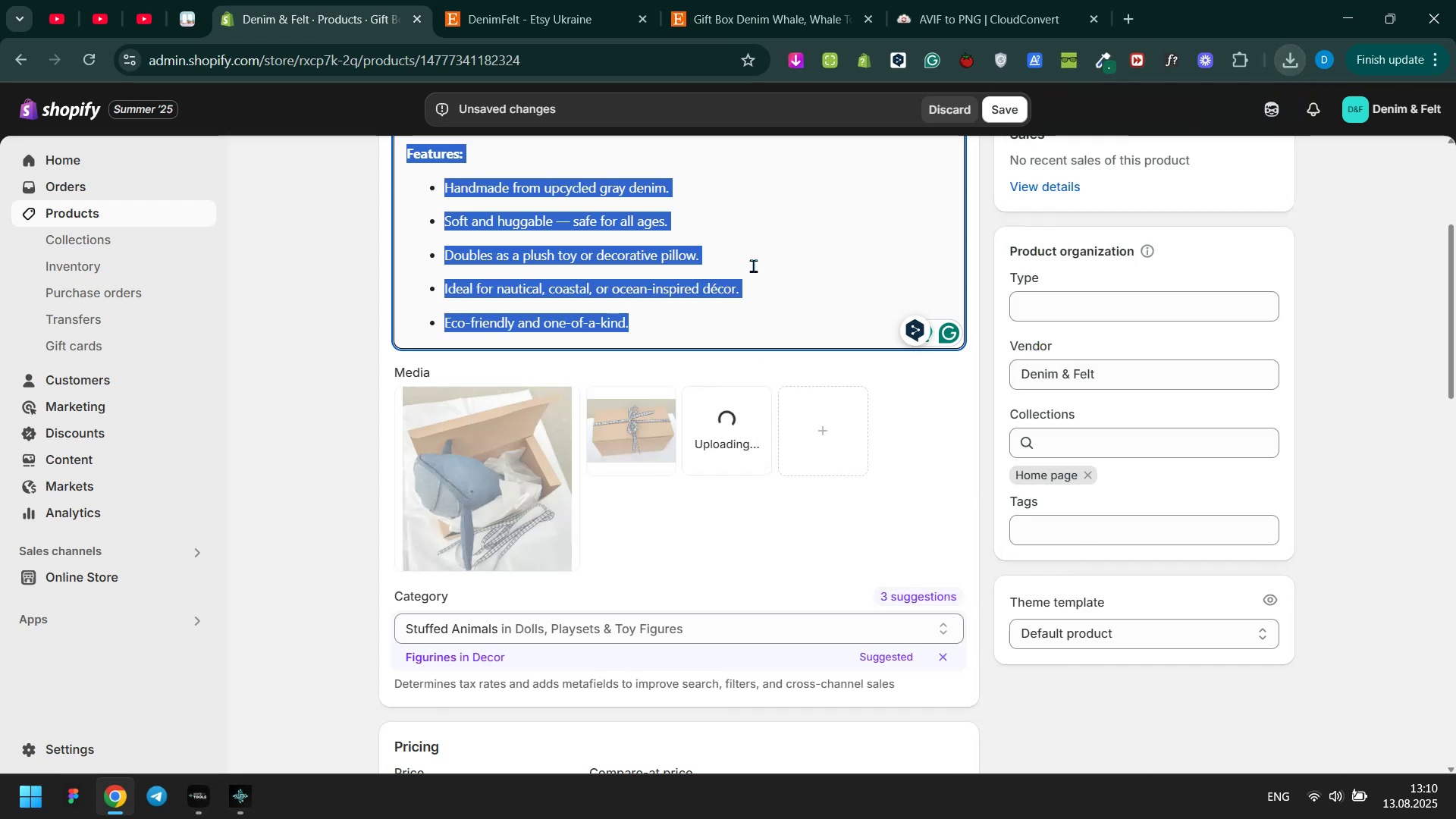 
key(Control+V)
 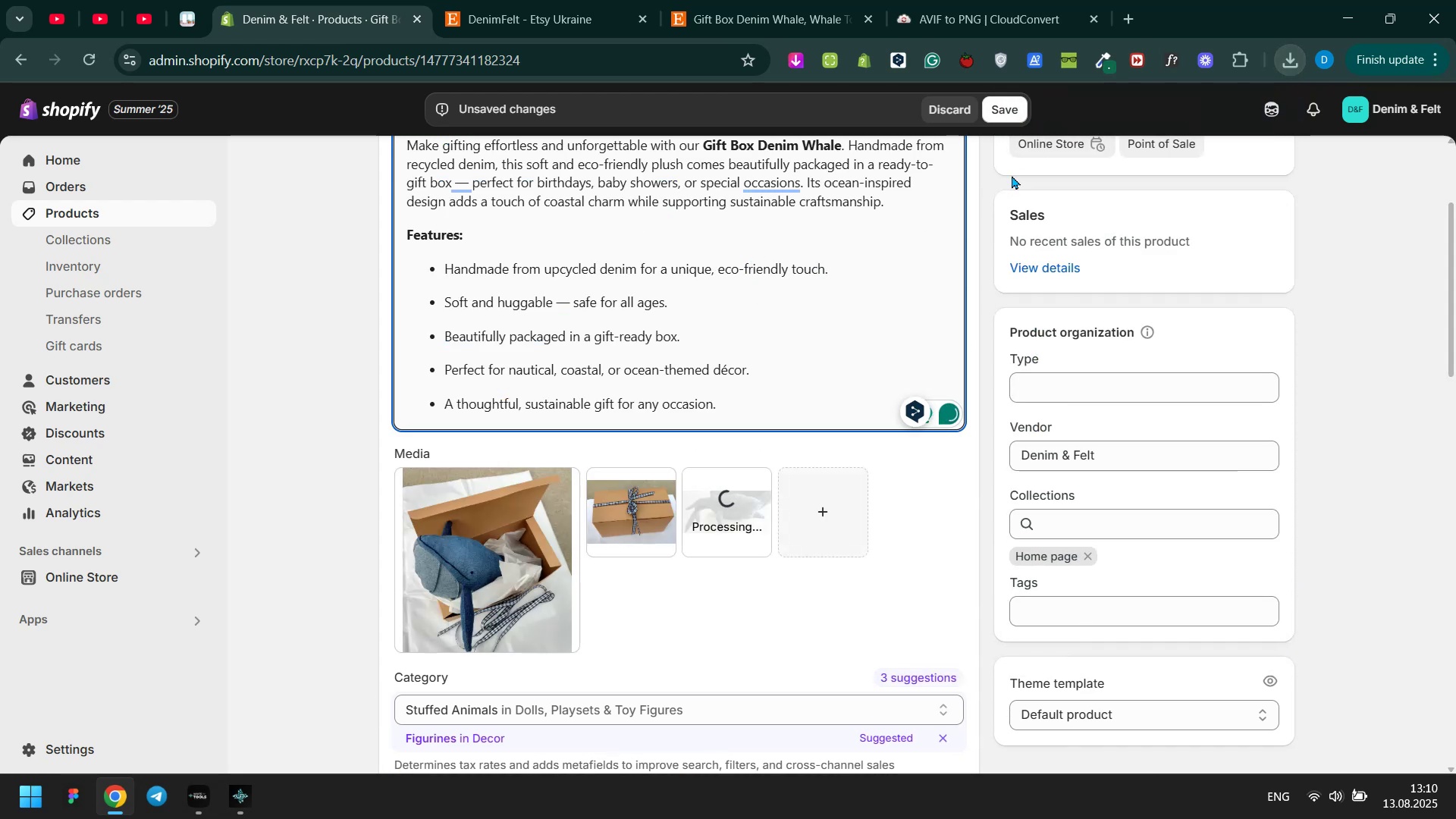 
scroll: coordinate [990, 192], scroll_direction: up, amount: 1.0
 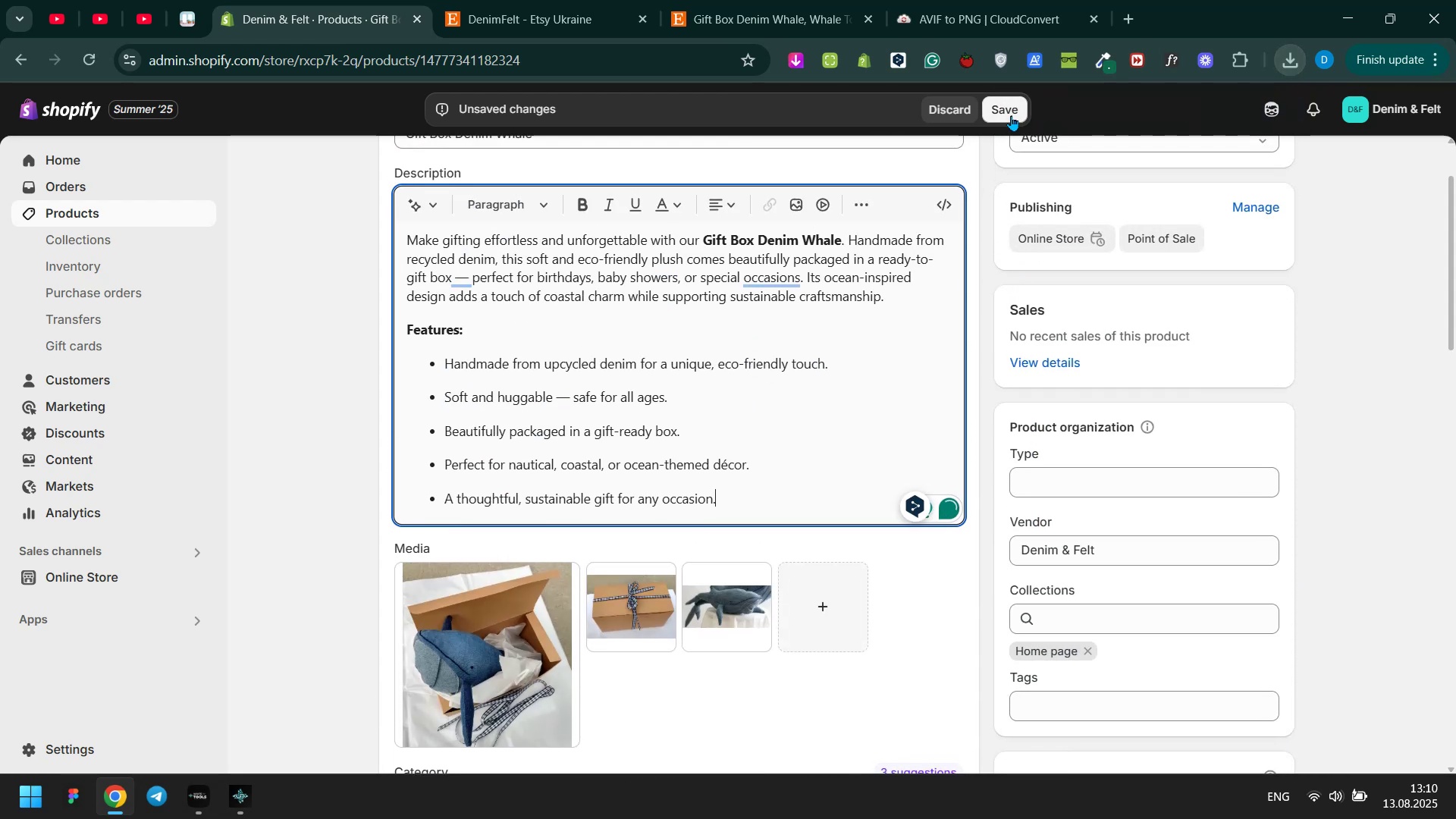 
left_click([1011, 115])
 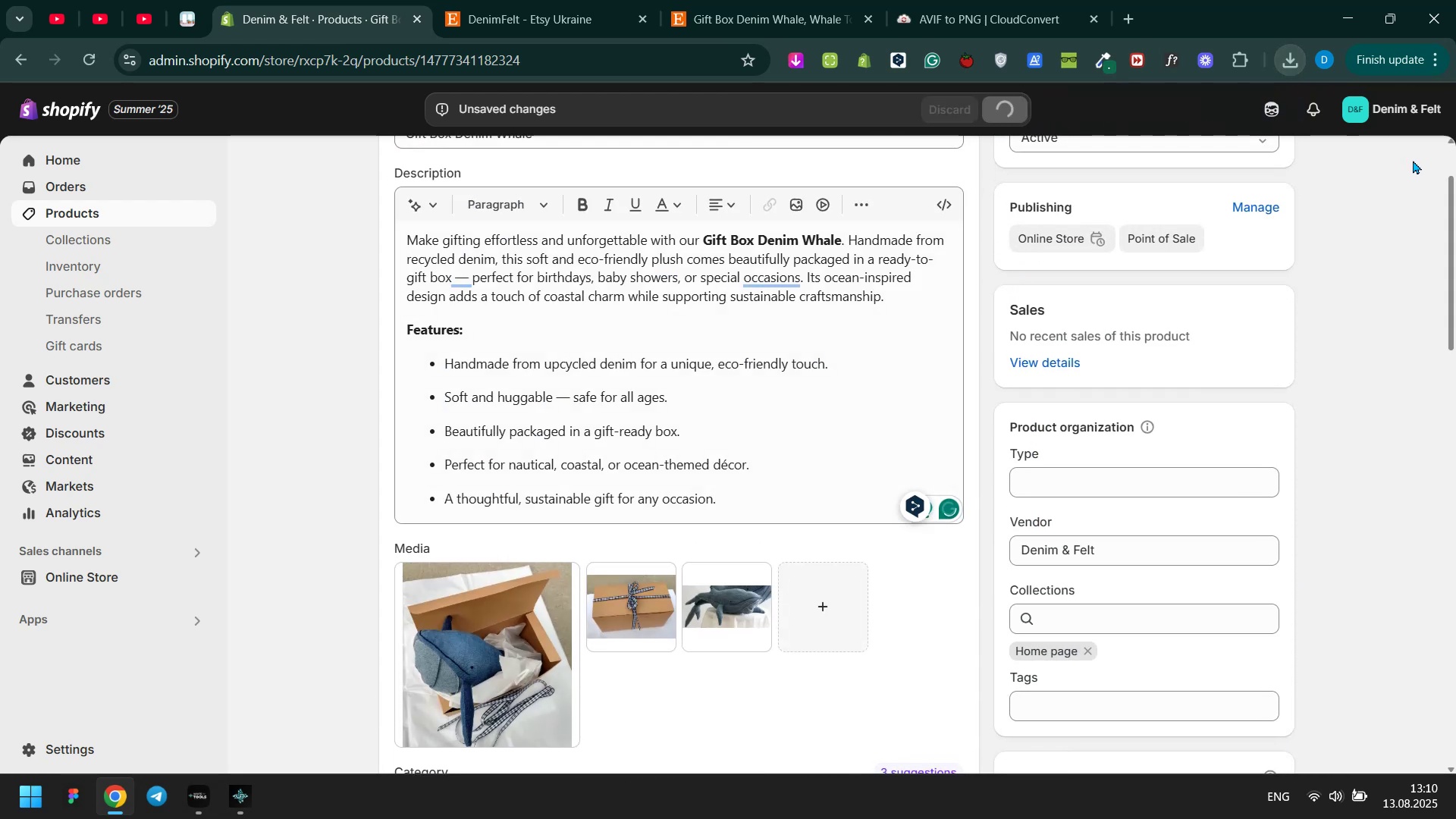 
left_click([1413, 160])
 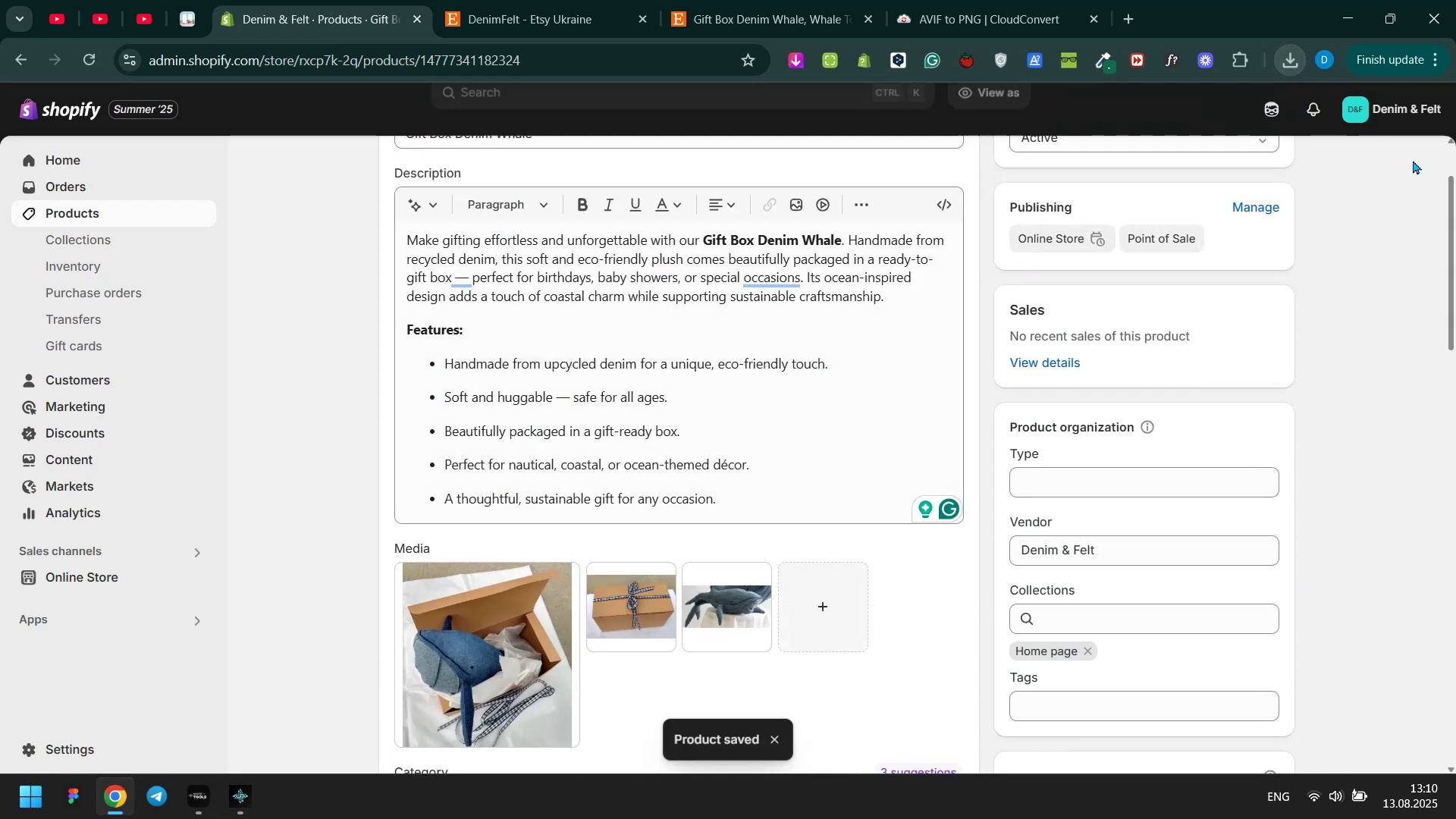 
scroll: coordinate [1410, 163], scroll_direction: up, amount: 3.0
 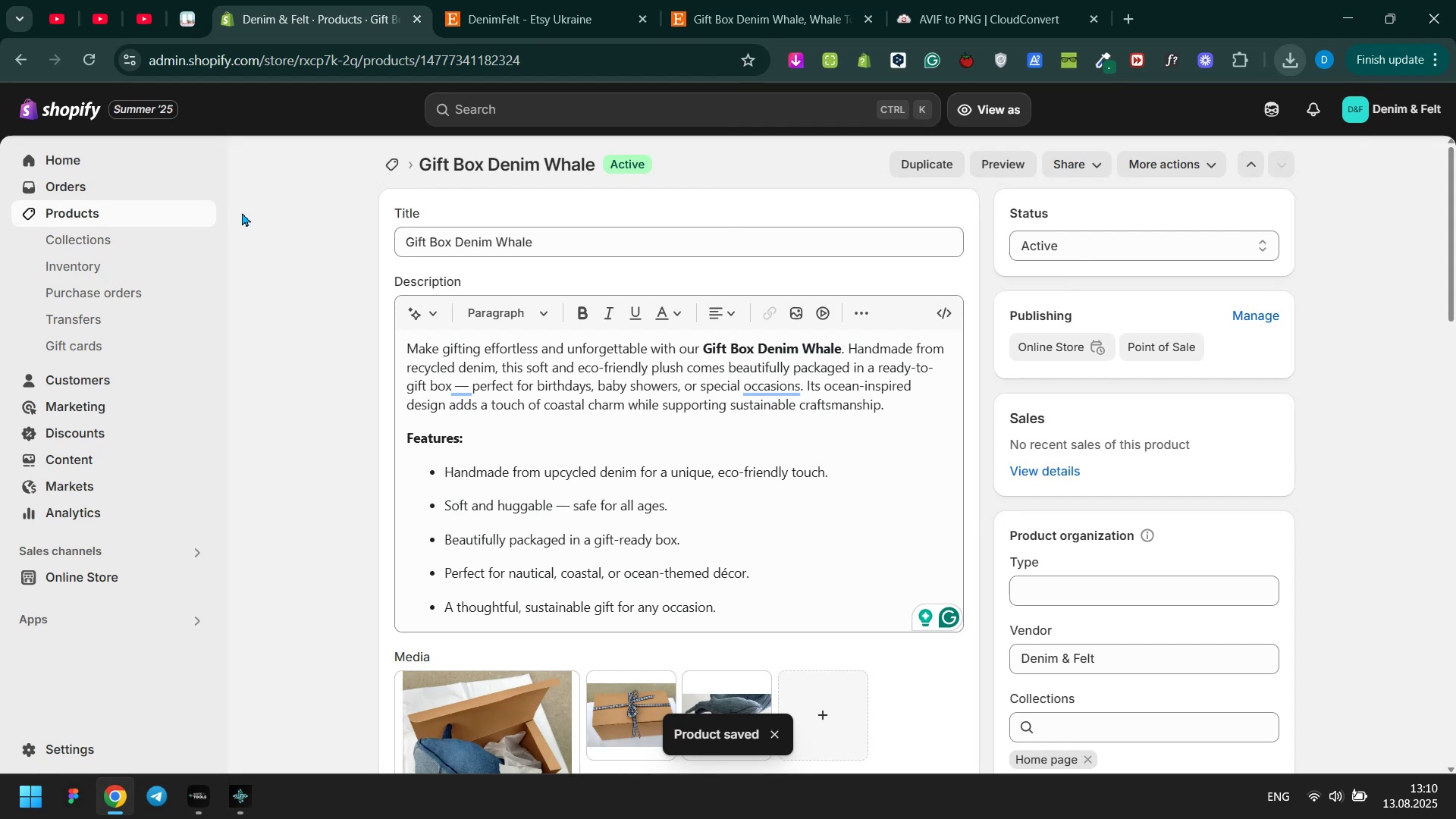 
left_click([109, 214])
 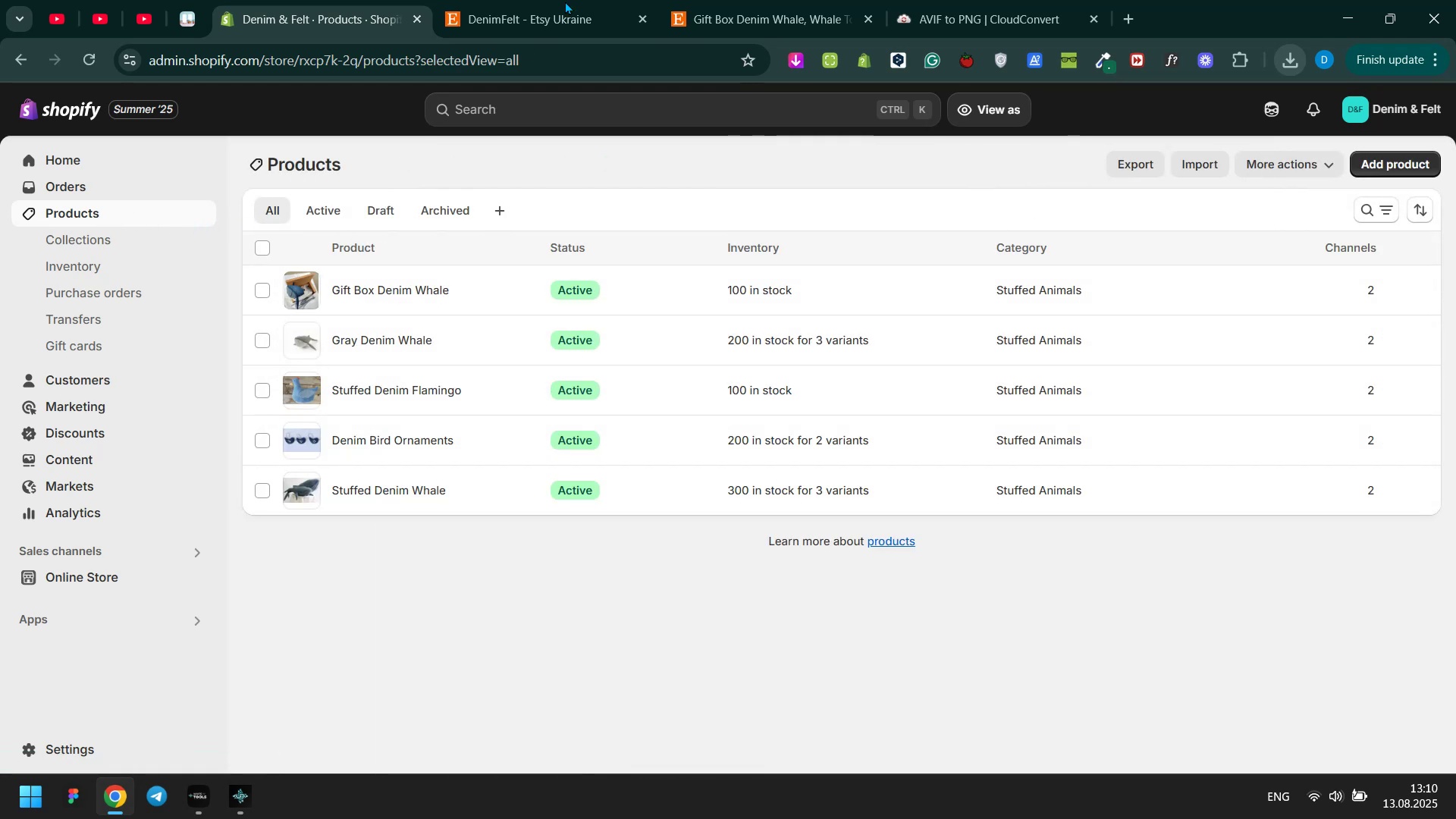 
double_click([611, 0])
 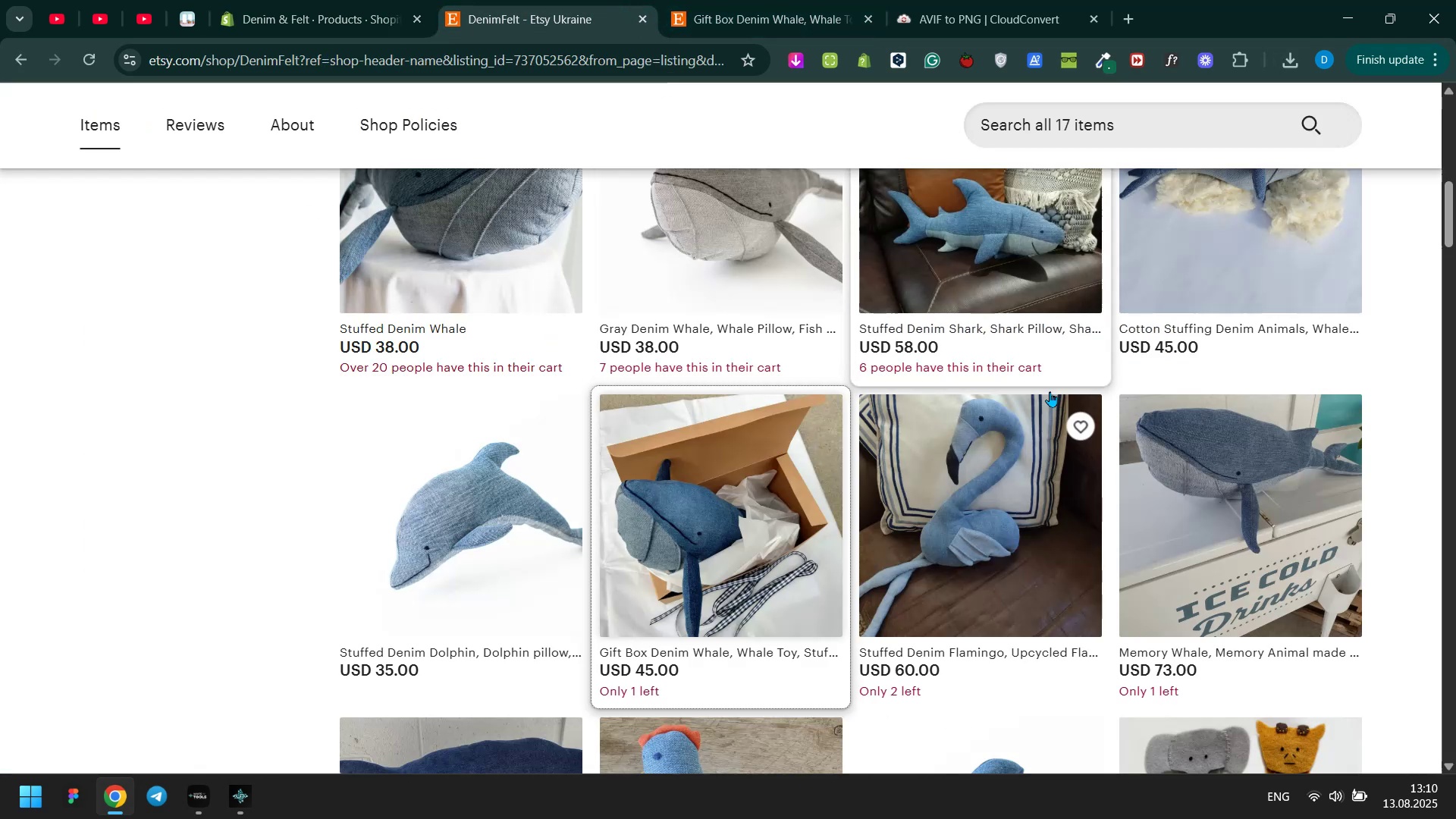 
scroll: coordinate [1054, 400], scroll_direction: down, amount: 3.0
 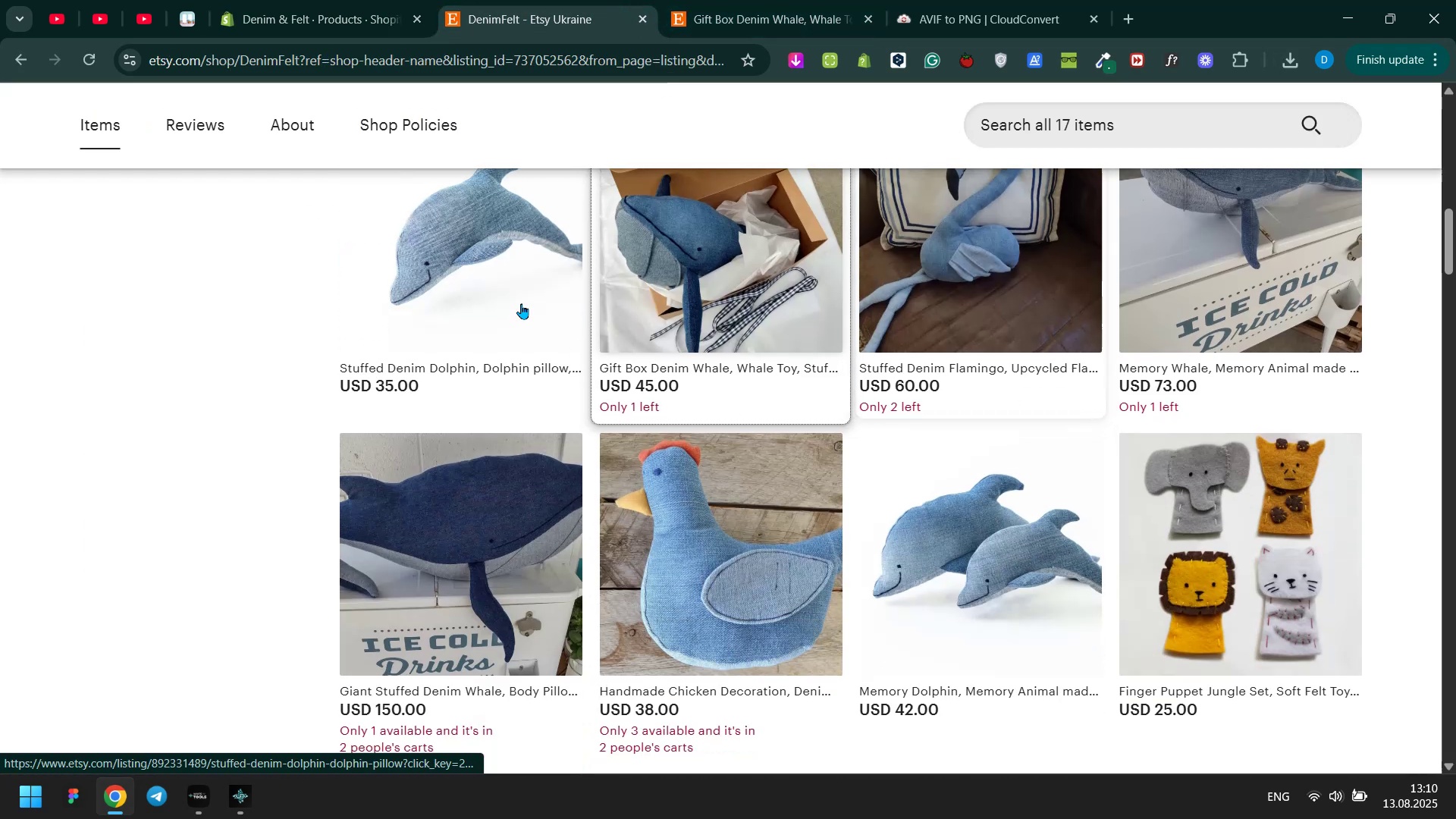 
left_click([478, 239])
 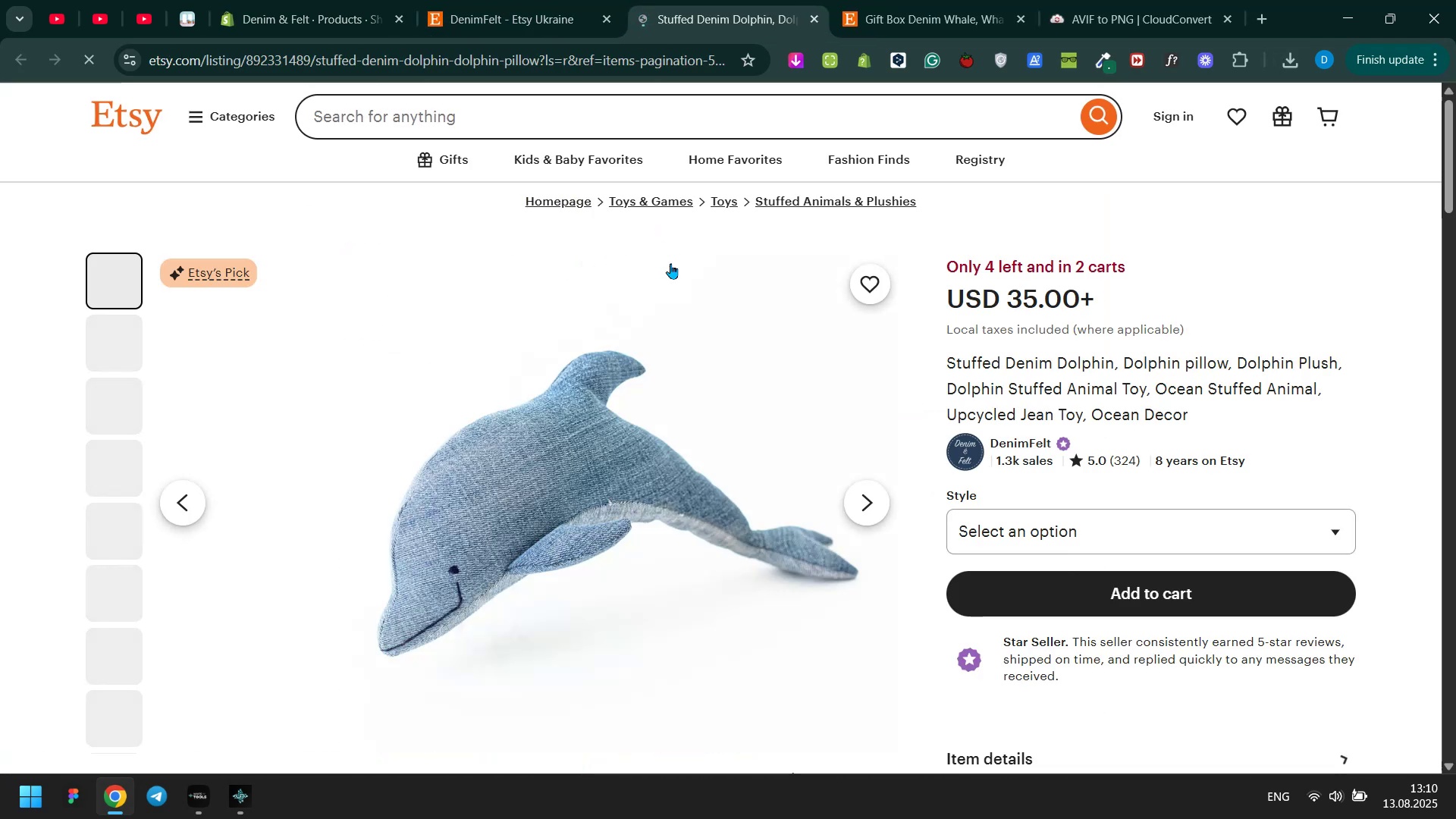 
right_click([574, 439])
 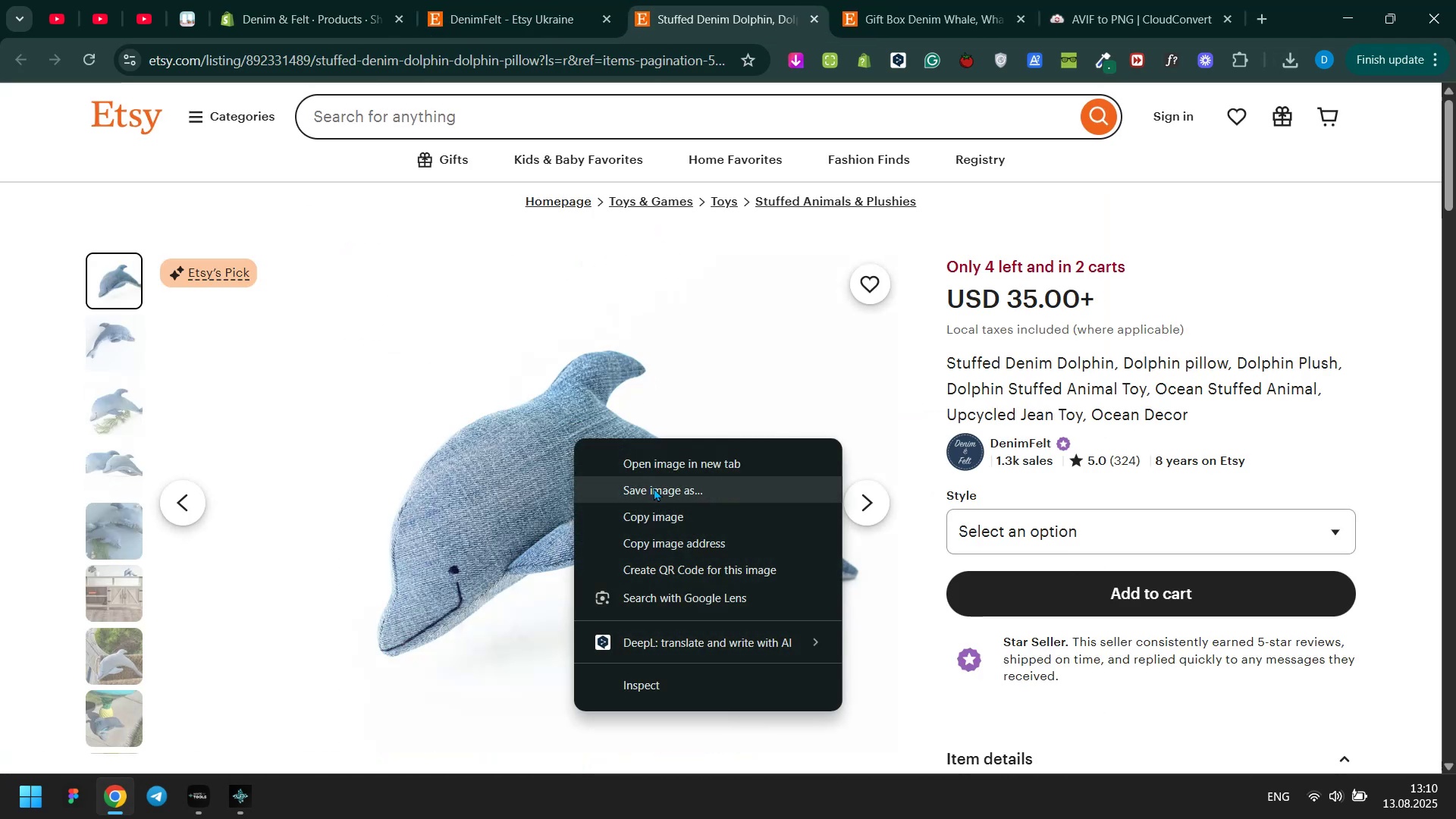 
left_click([654, 488])
 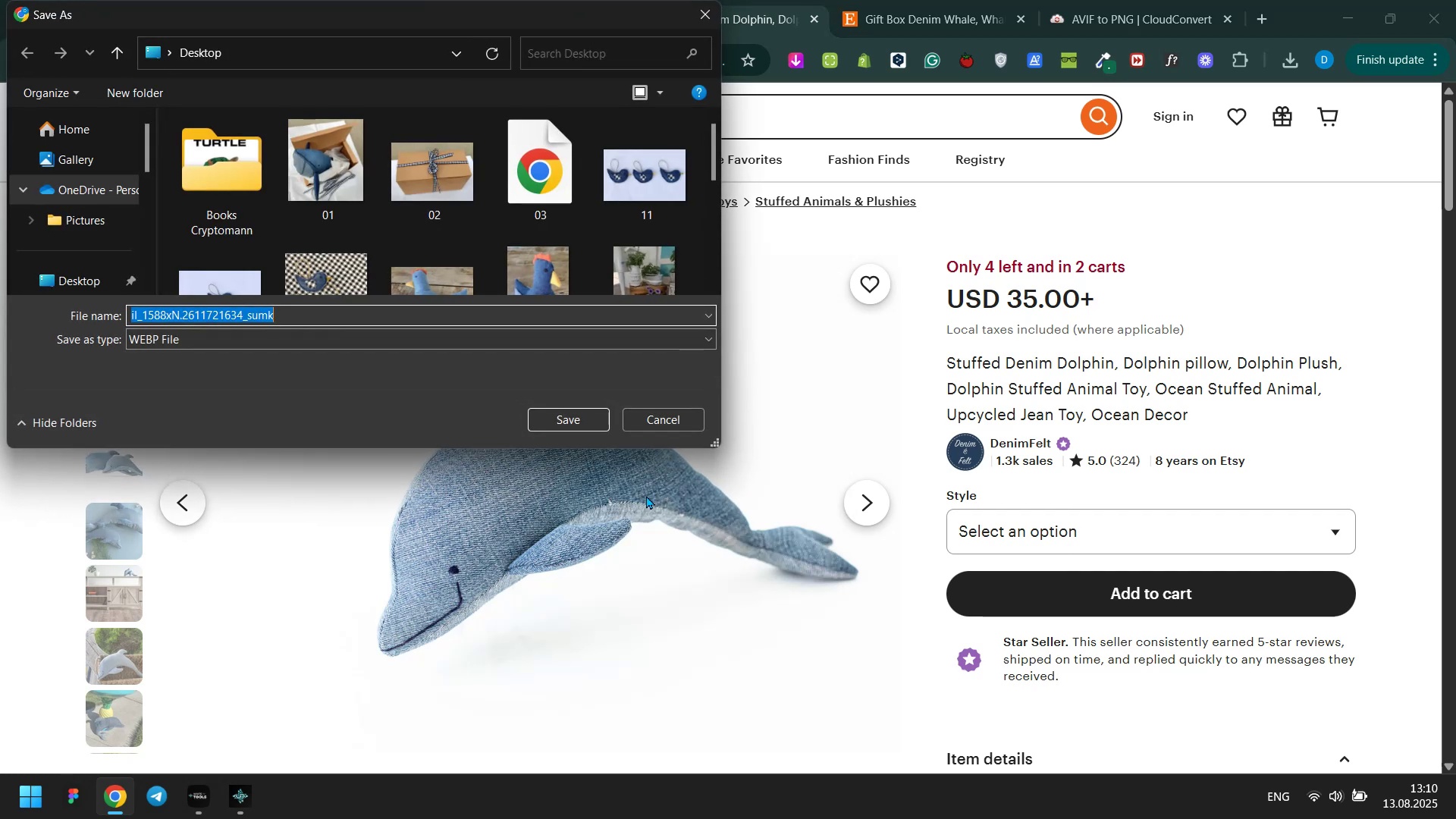 
type(001)
 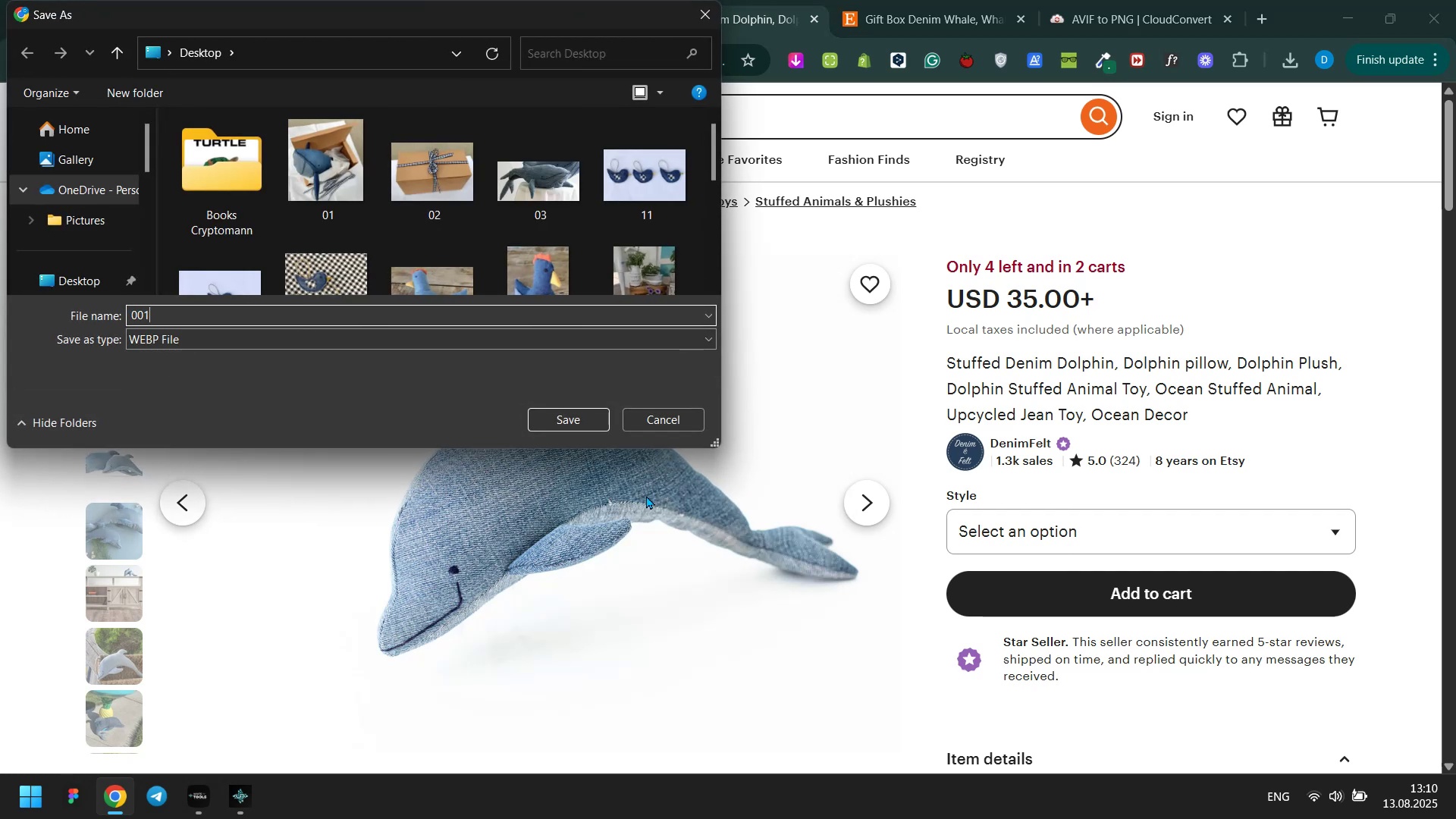 
key(Enter)
 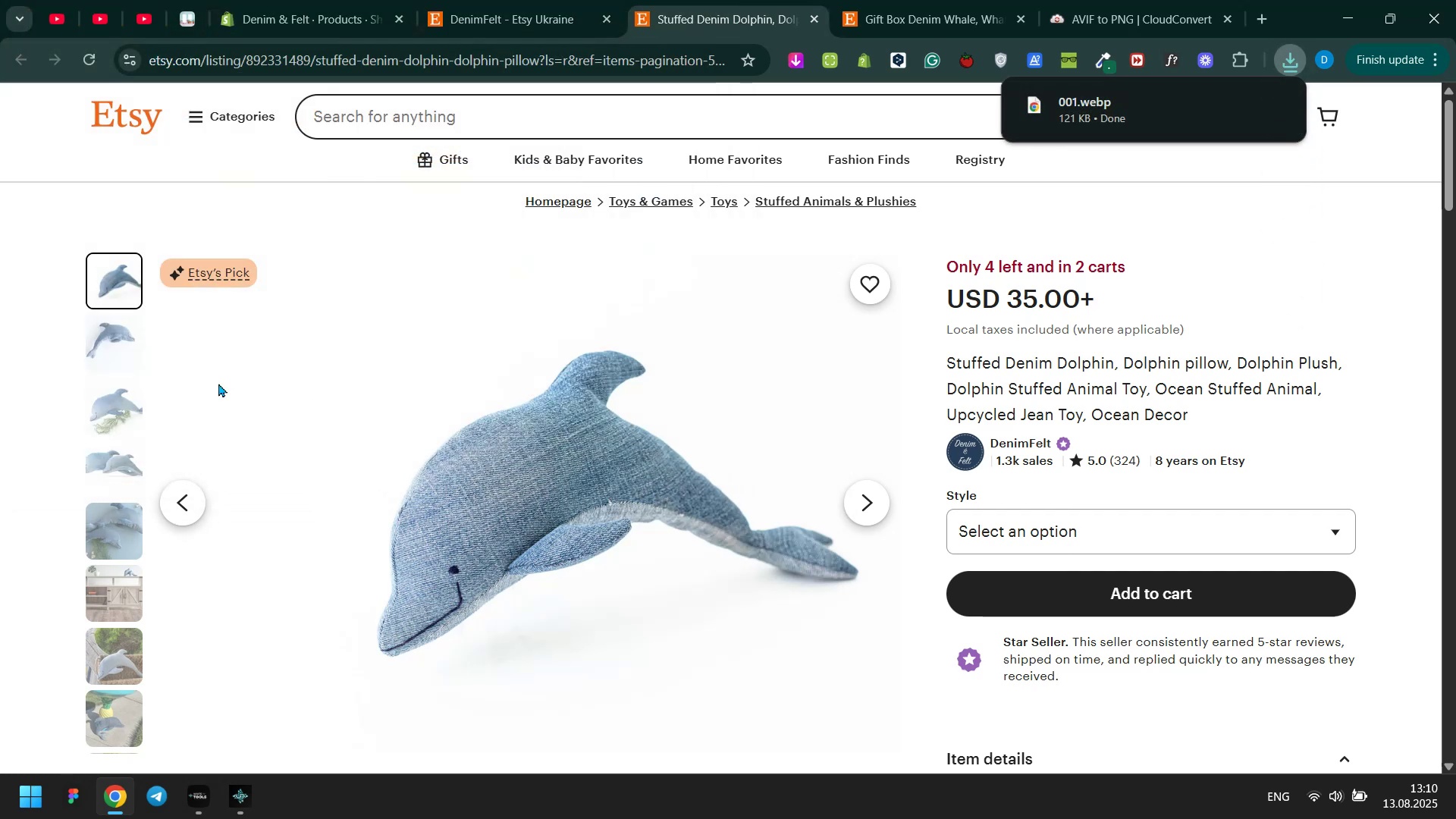 
left_click([116, 356])
 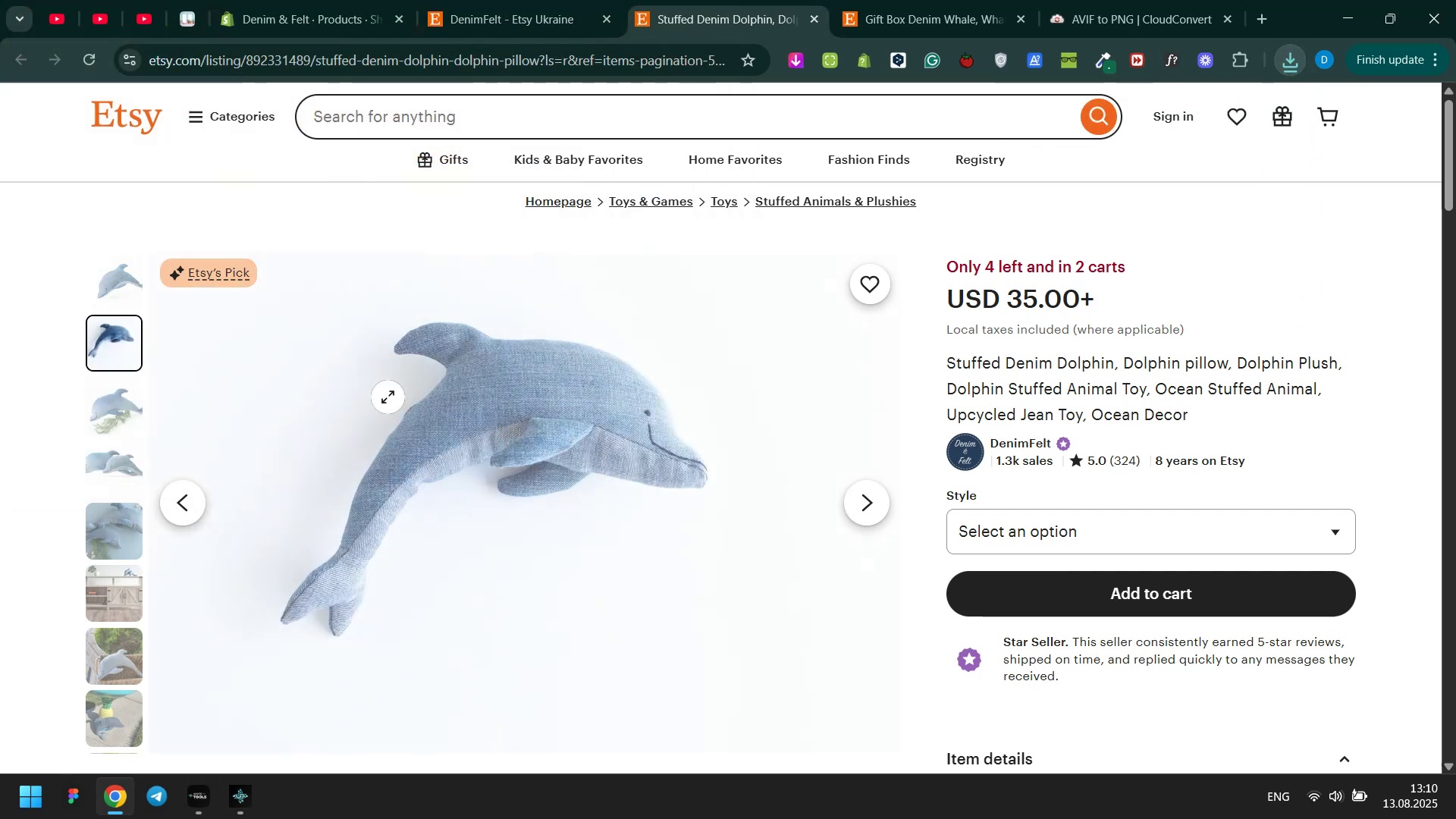 
right_click([388, 397])
 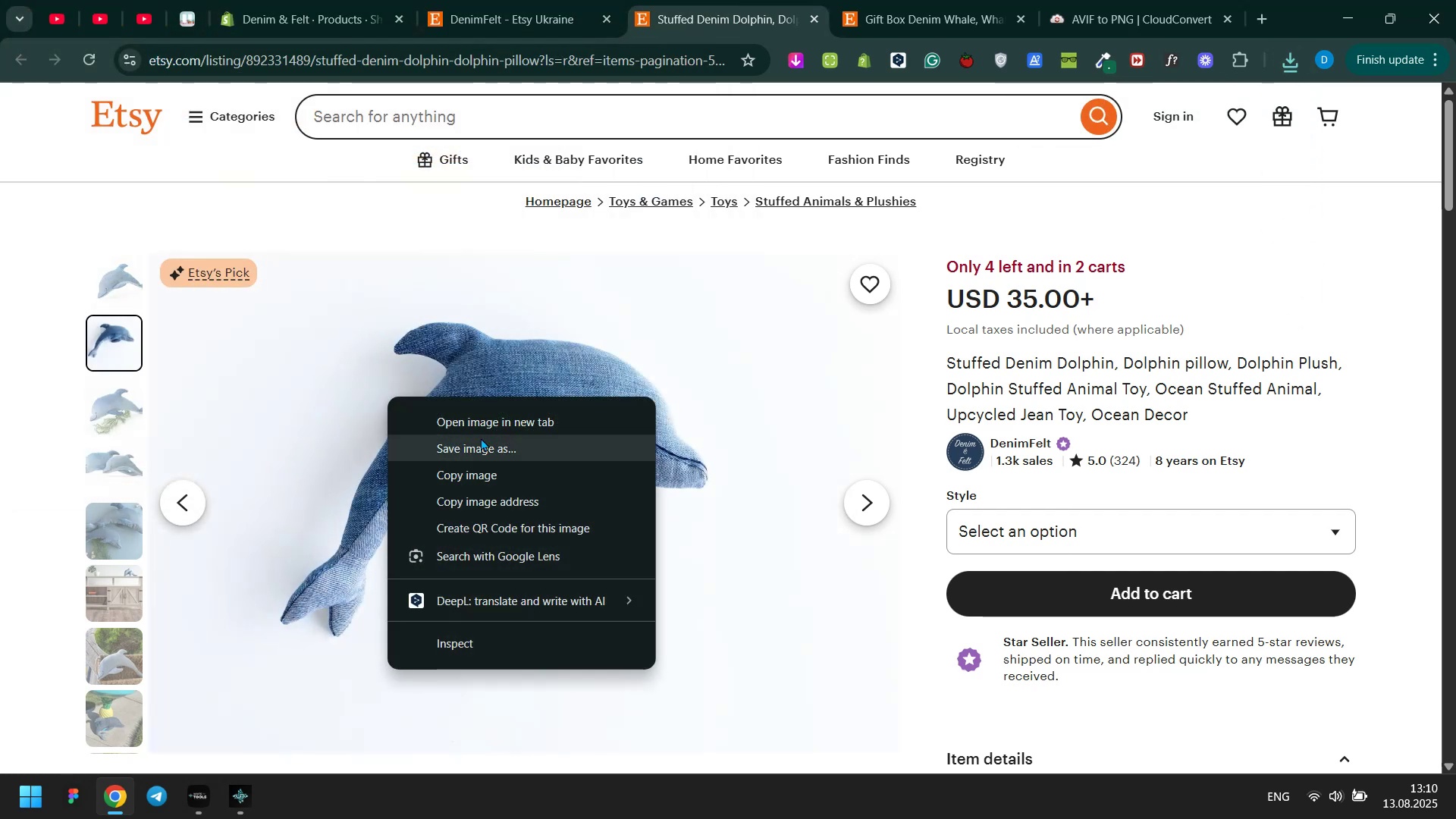 
left_click([482, 441])
 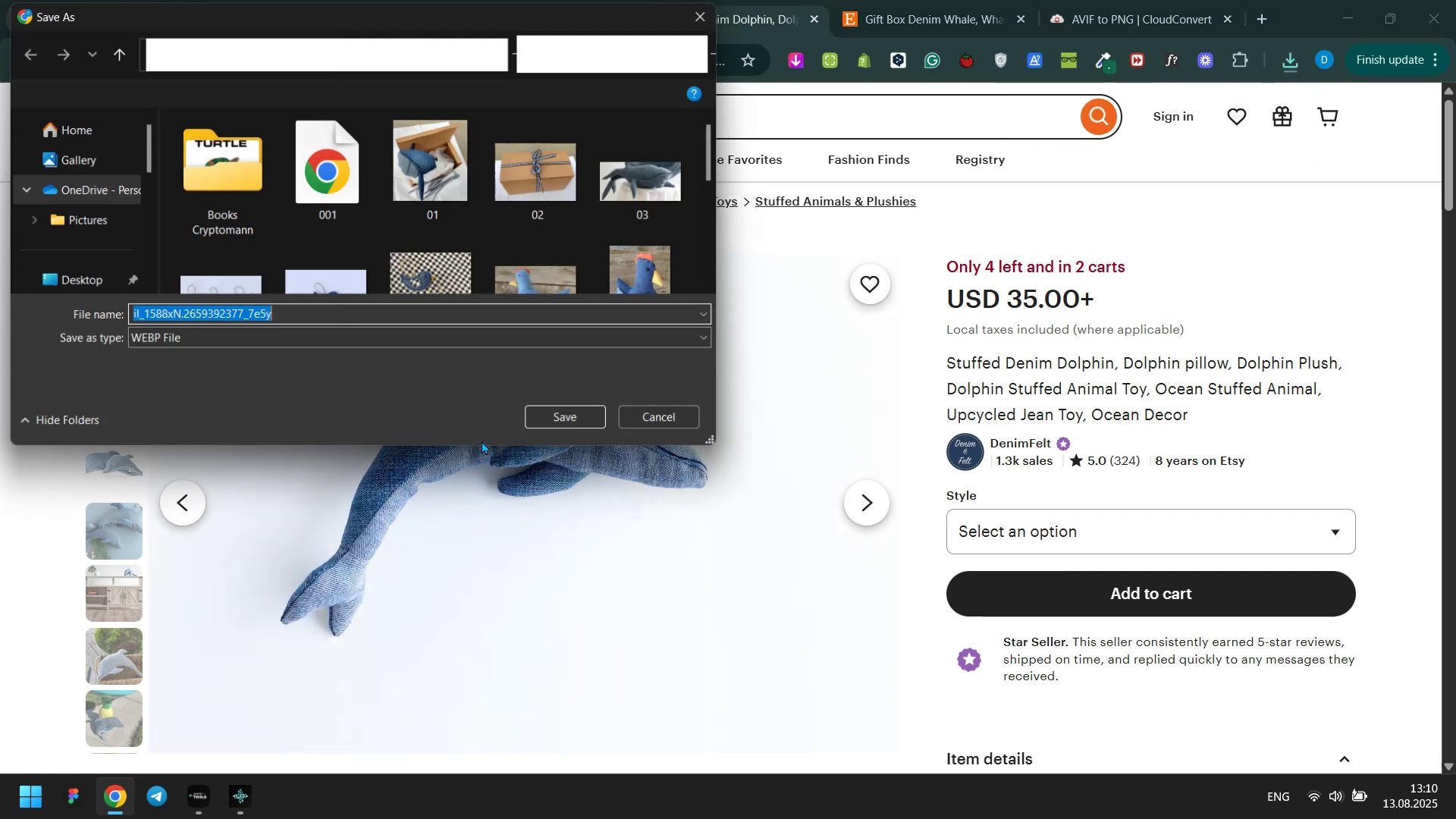 
type(002)
 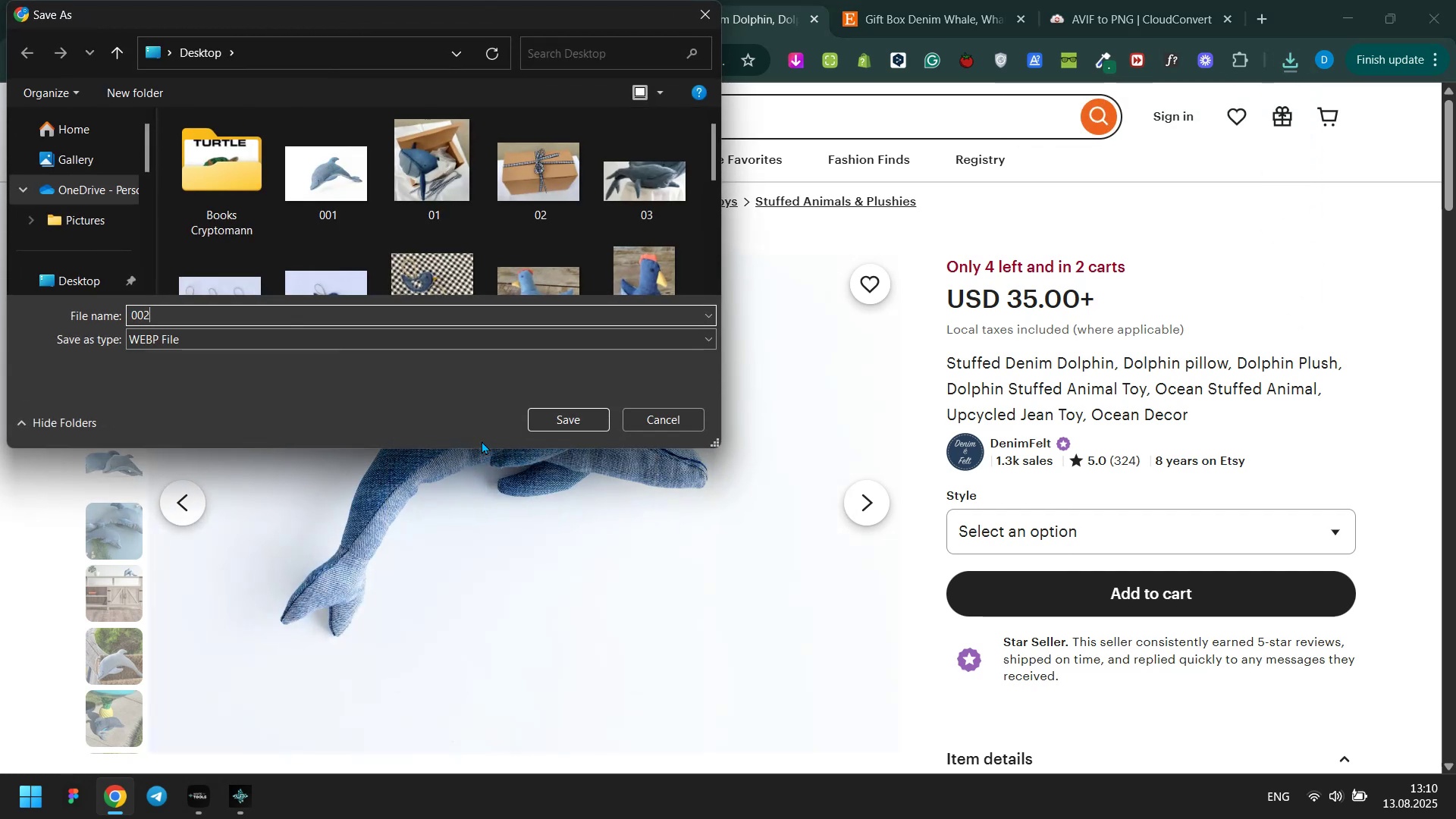 
key(Enter)
 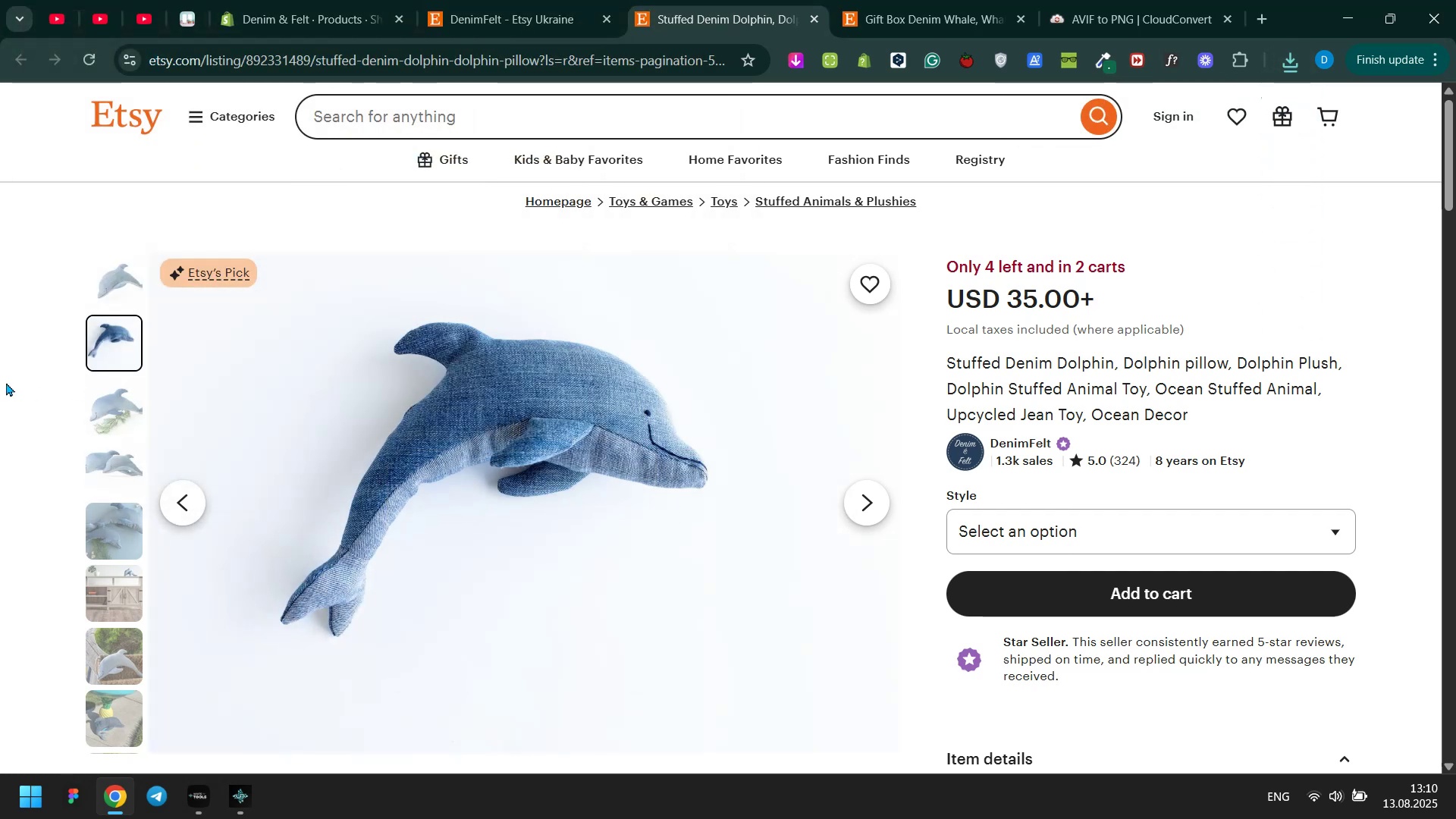 
left_click([110, 415])
 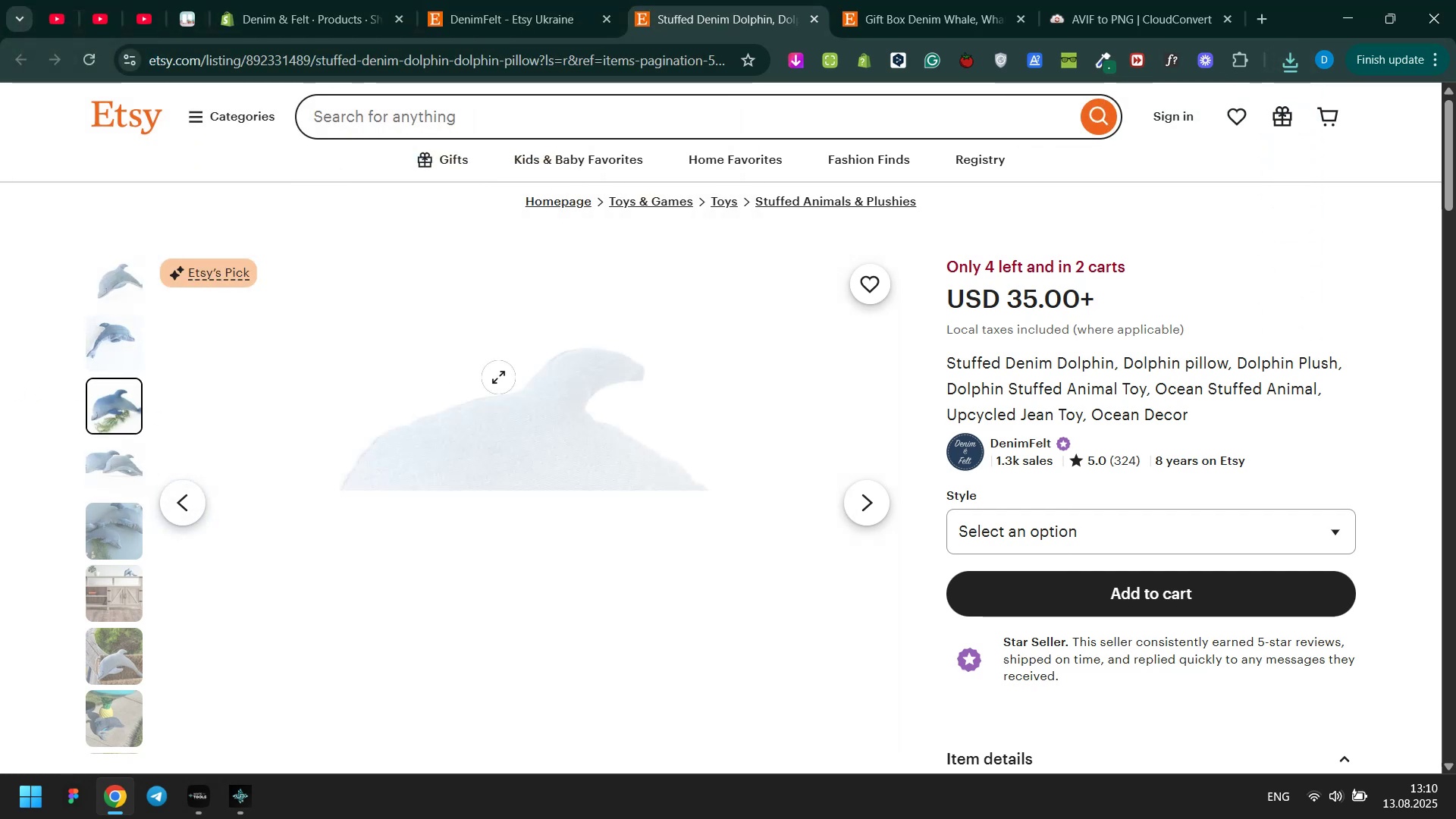 
right_click([498, 377])
 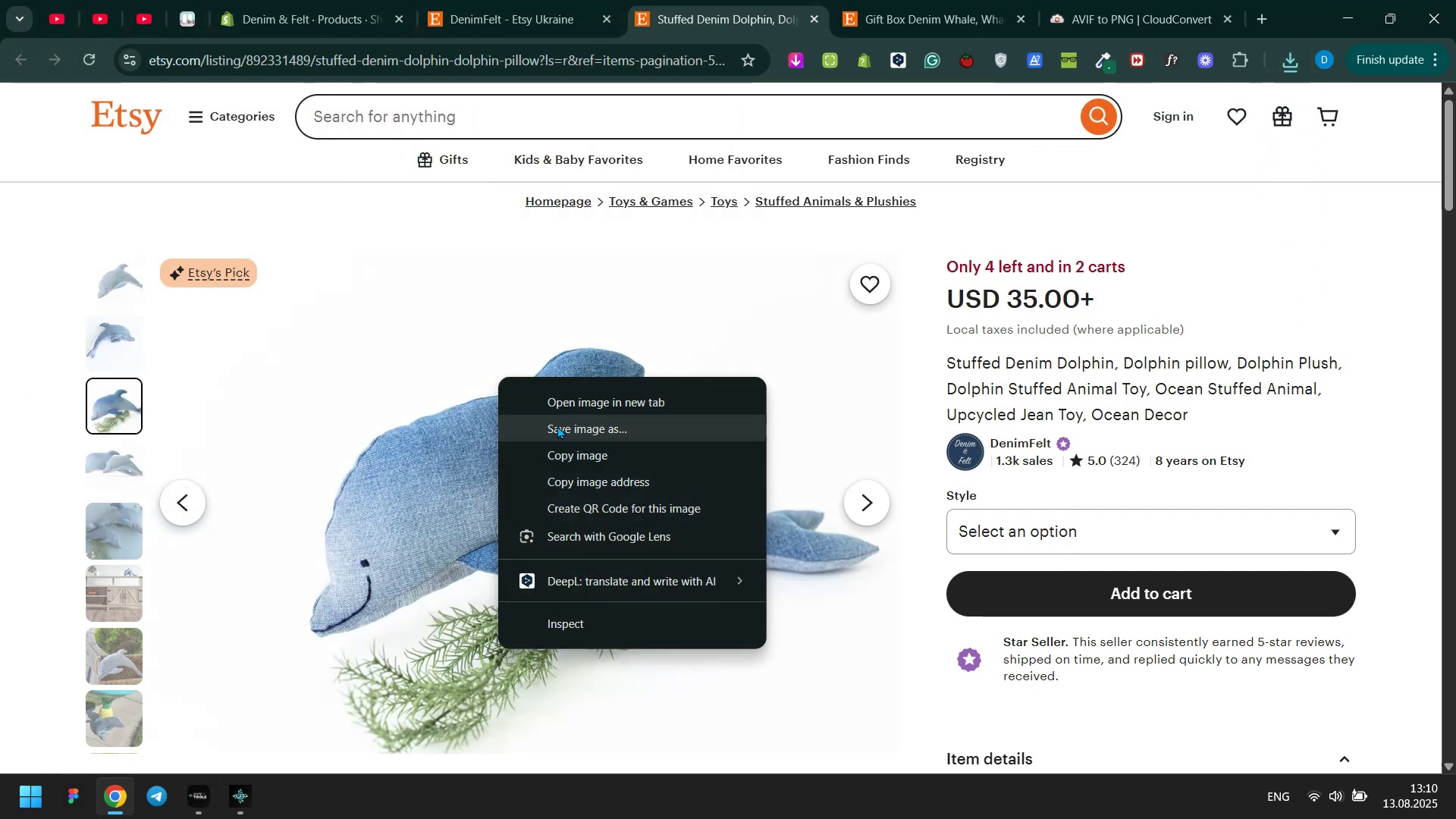 
left_click([560, 425])
 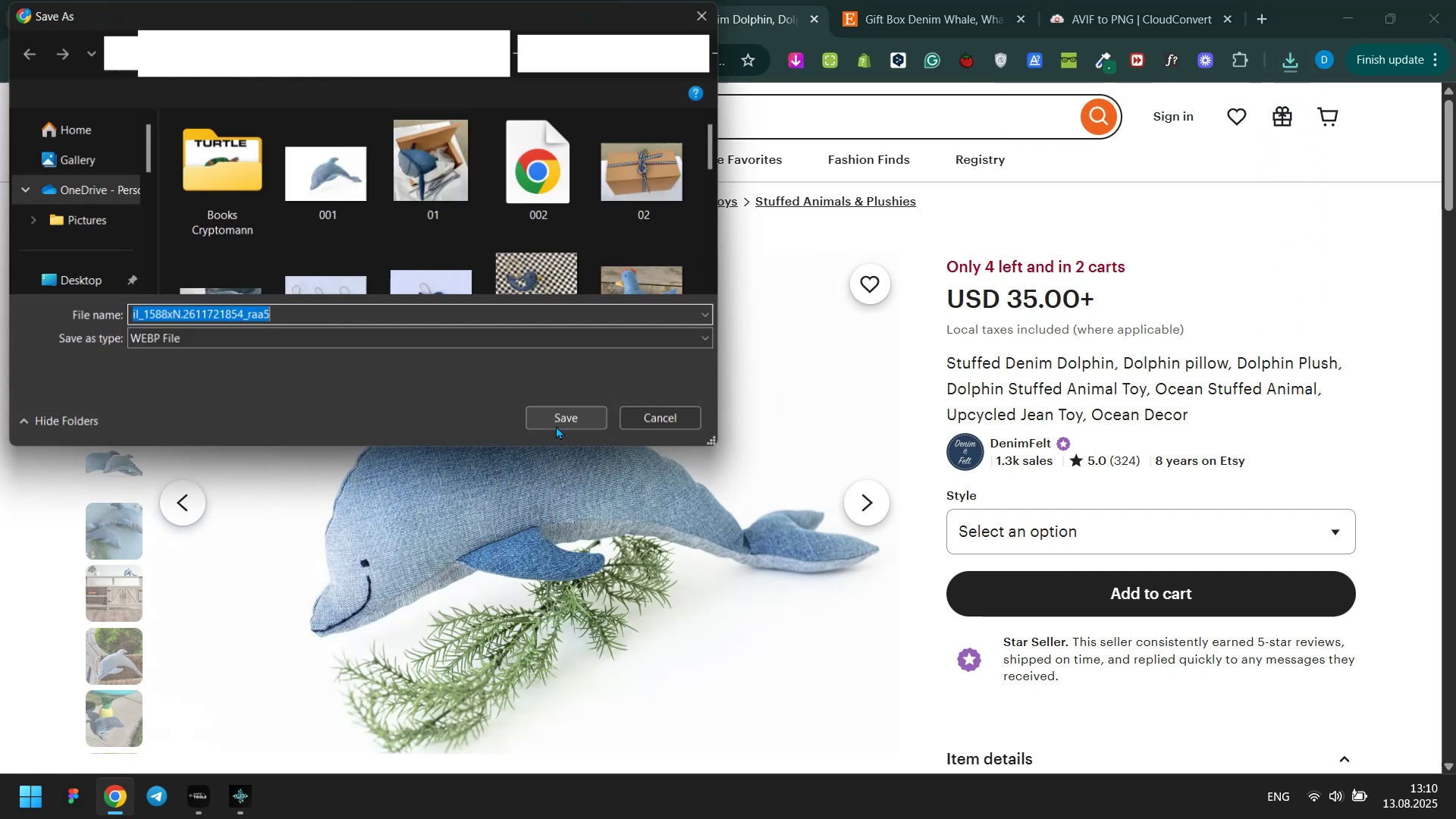 
type(003)
 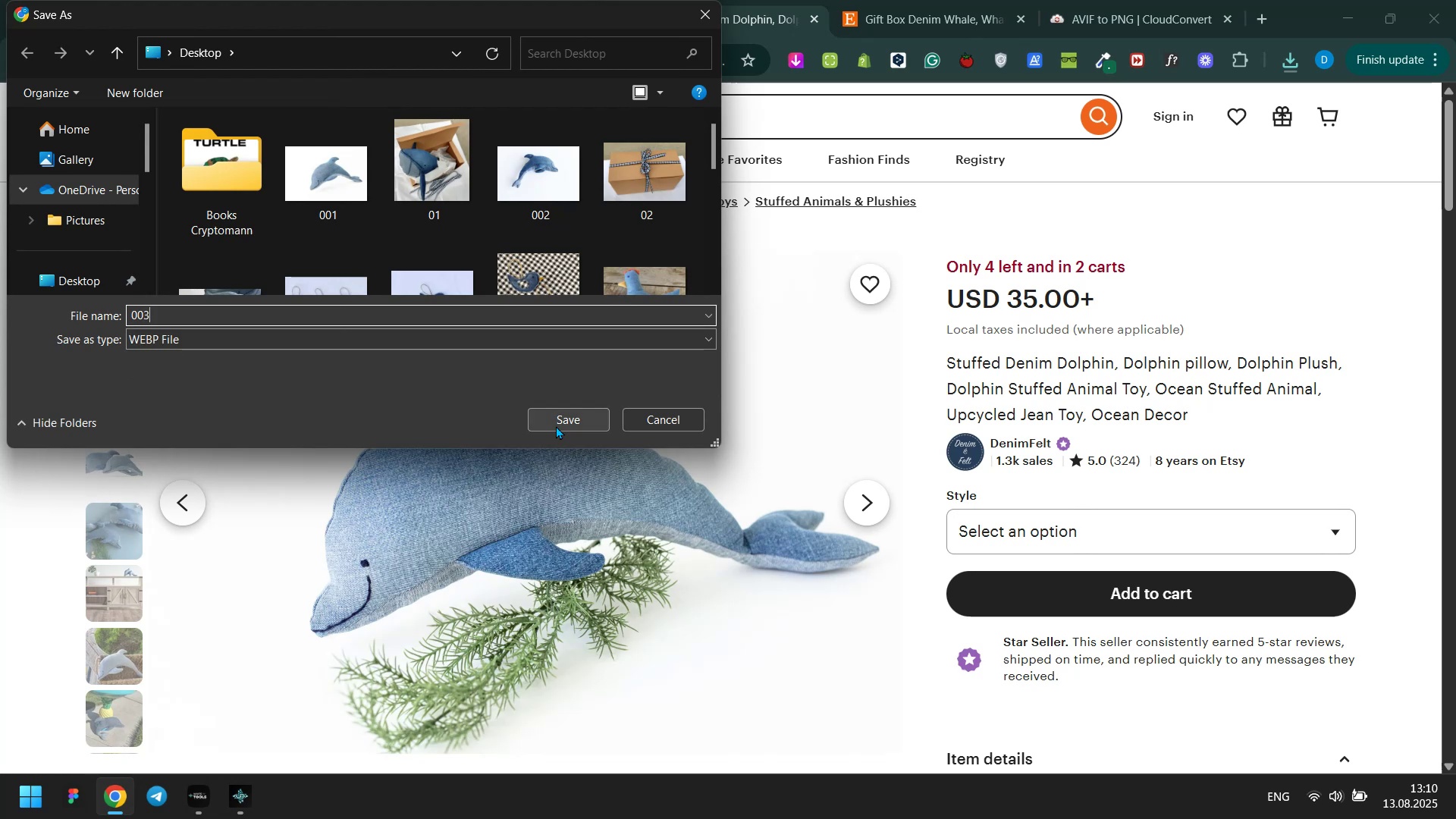 
hold_key(key=Enter, duration=22.76)
 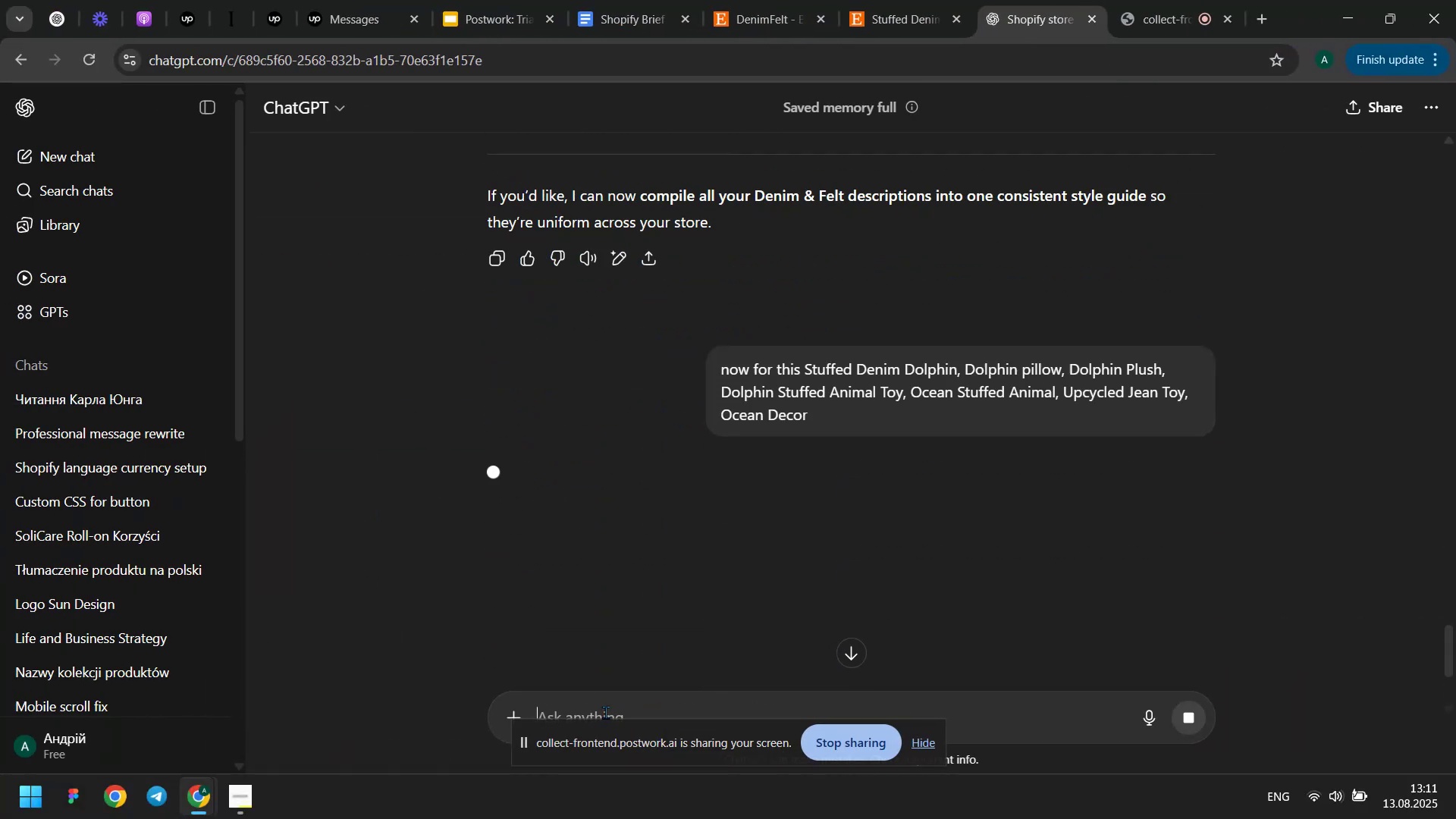 
left_click([1050, 521])
 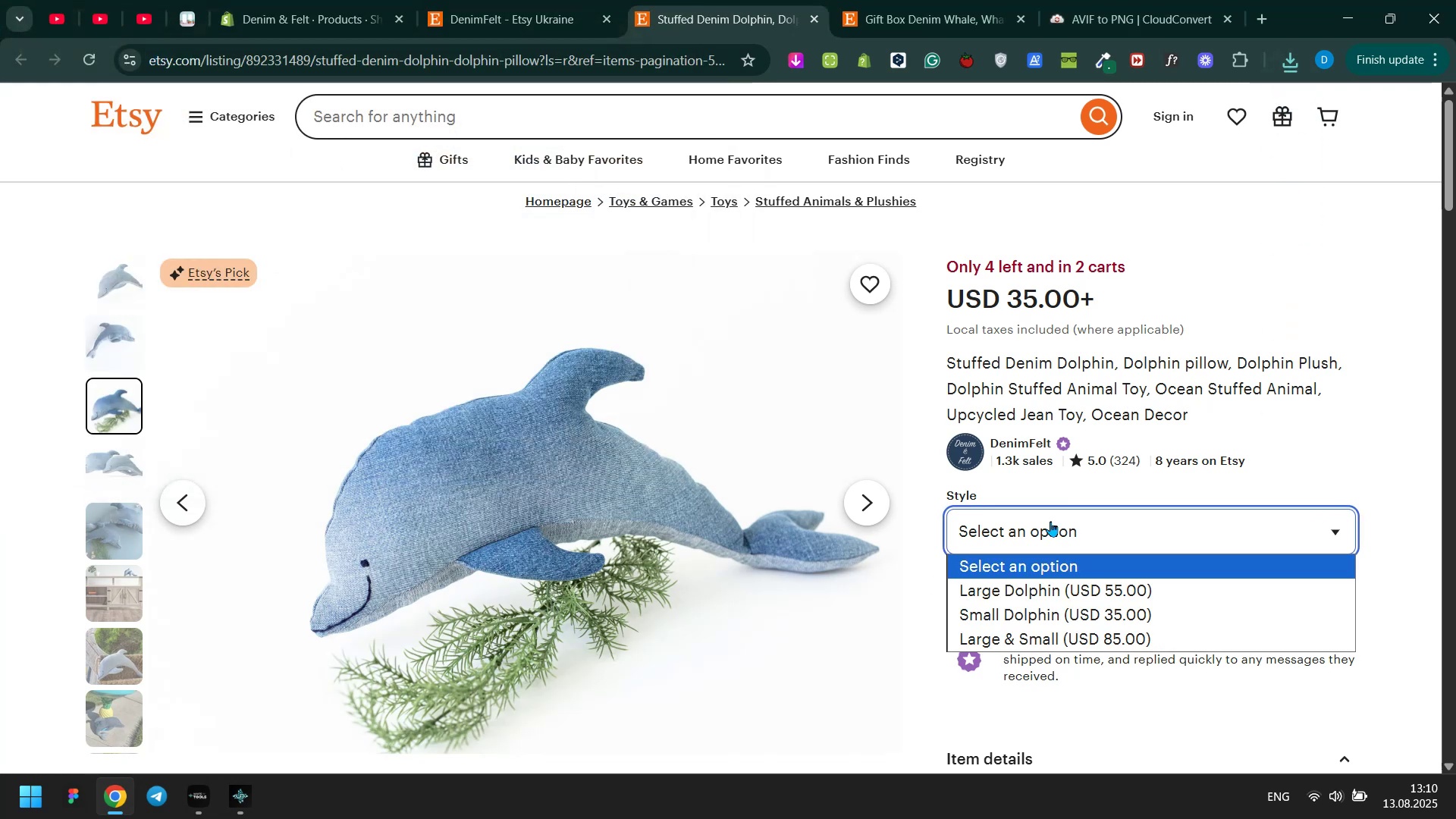 
left_click([1050, 521])
 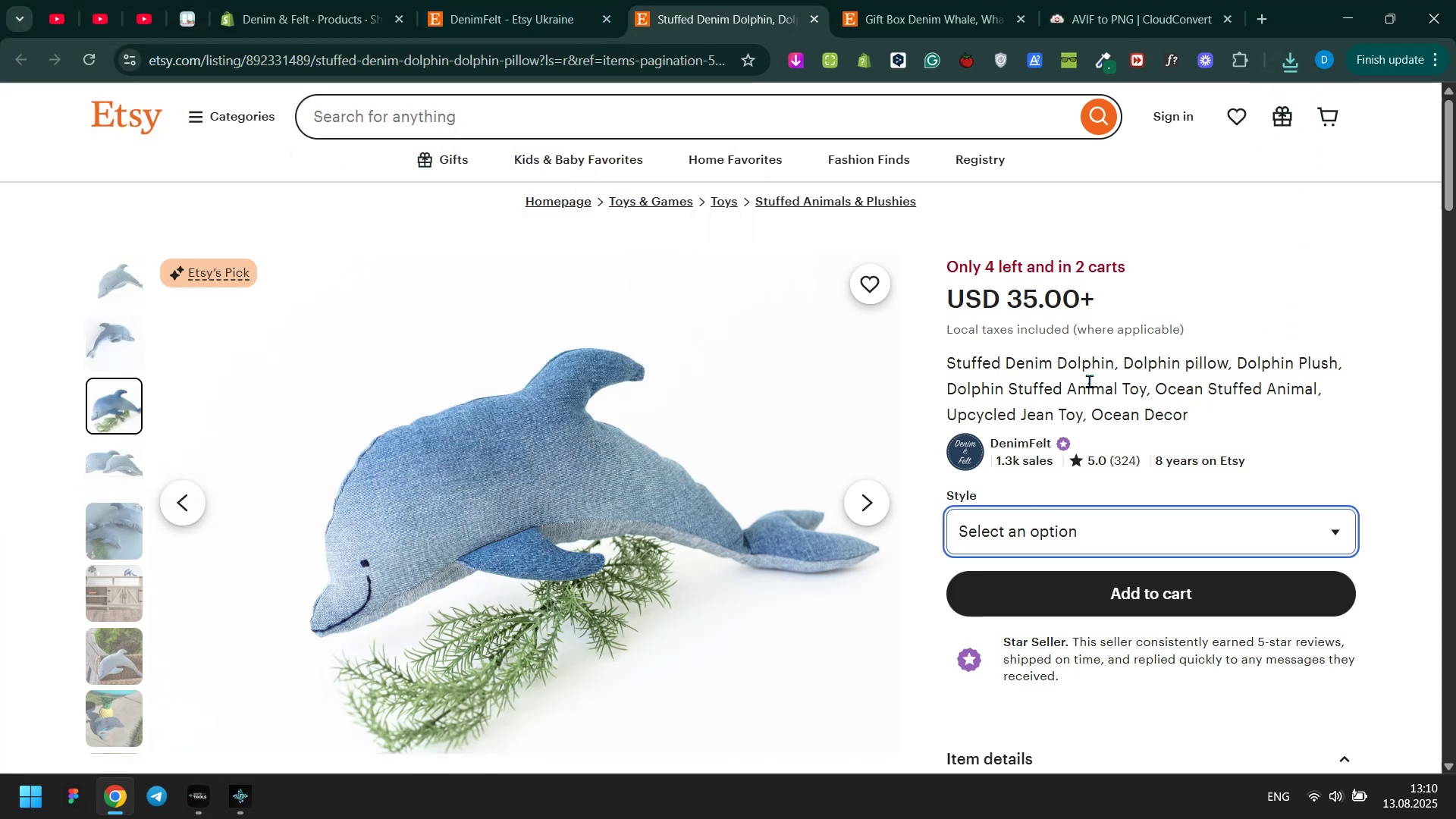 
left_click_drag(start_coordinate=[1115, 364], to_coordinate=[949, 361])
 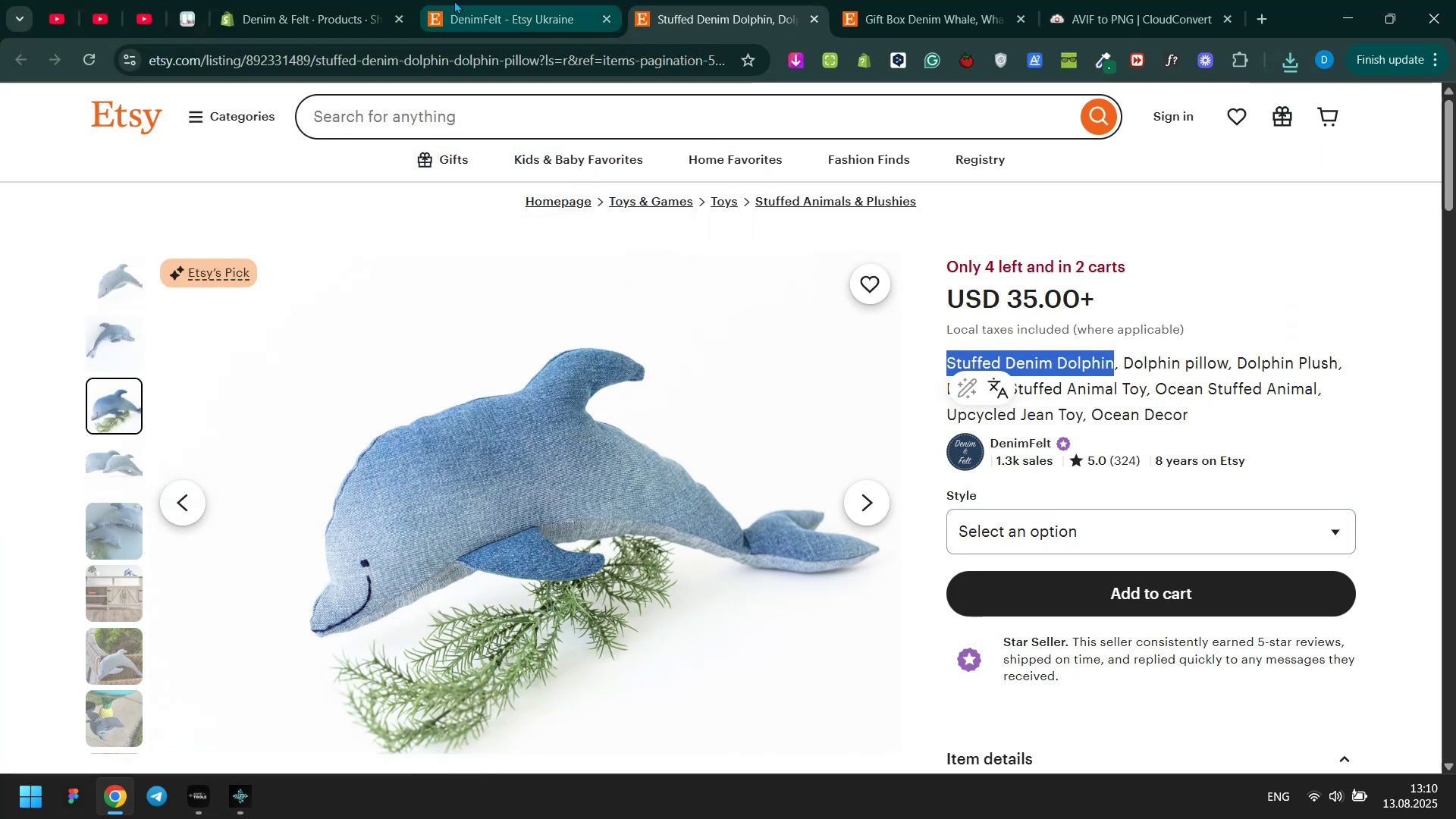 
key(Control+ControlLeft)
 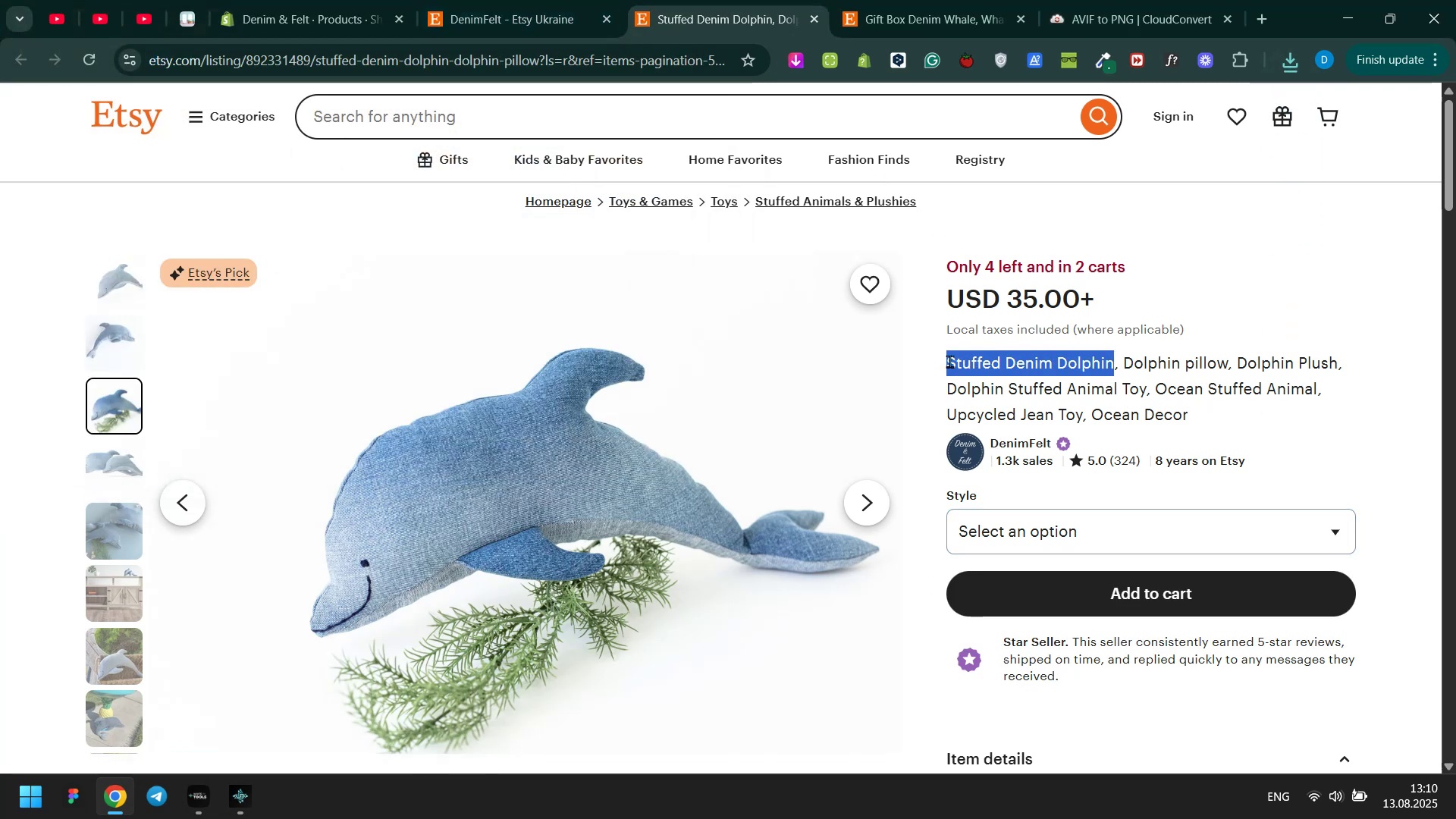 
key(Control+C)
 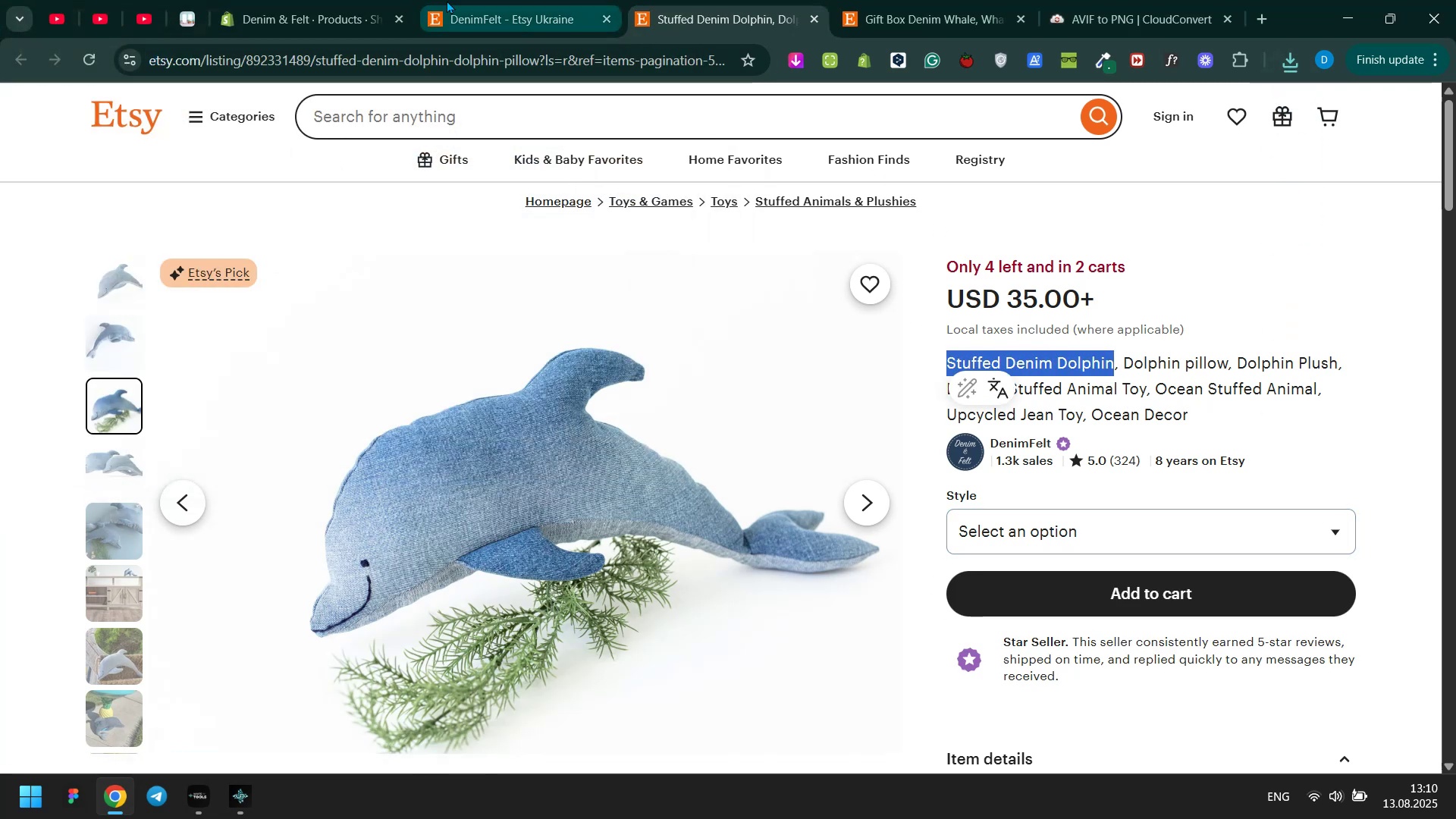 
left_click([454, 0])
 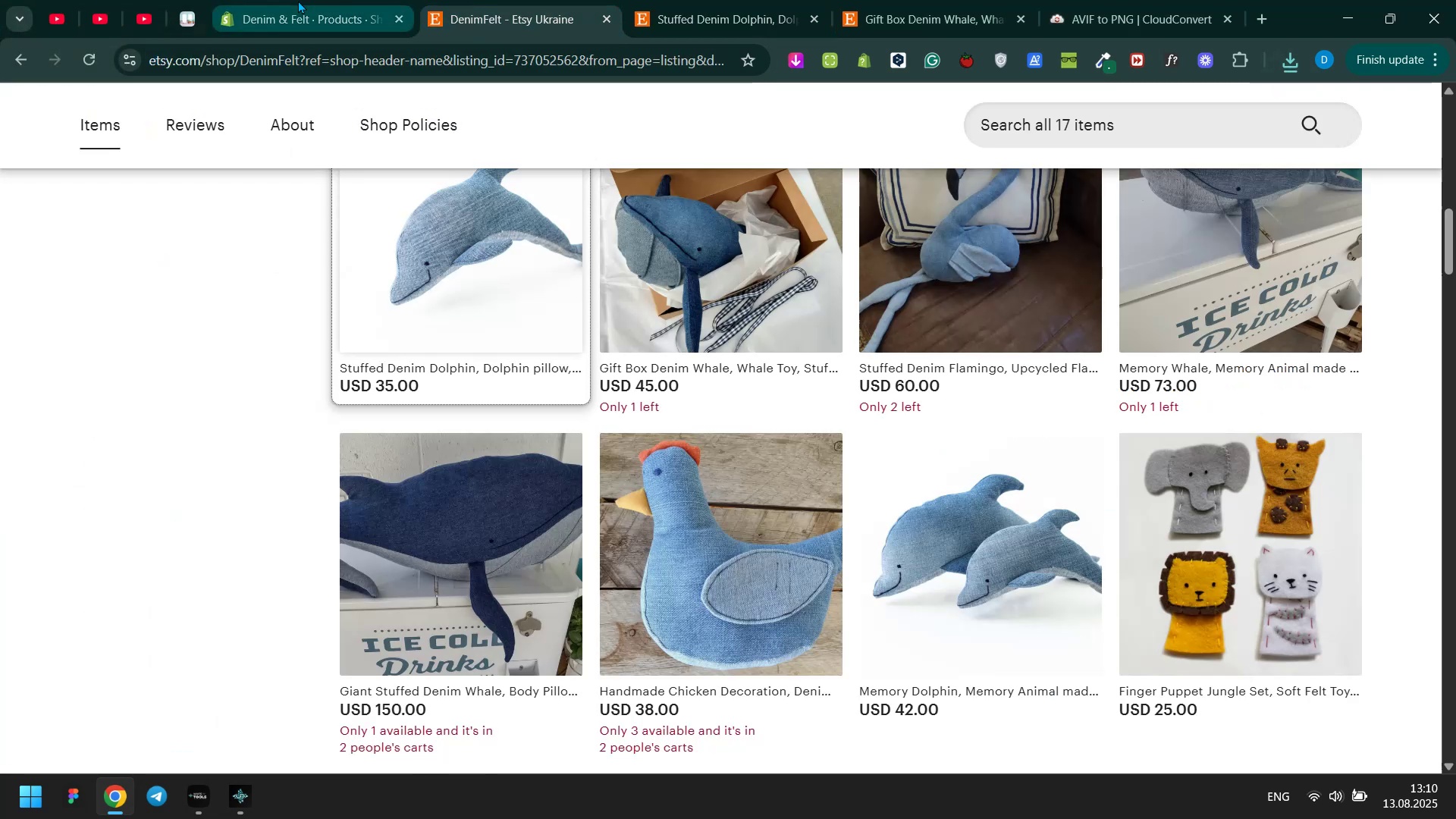 
double_click([298, 0])
 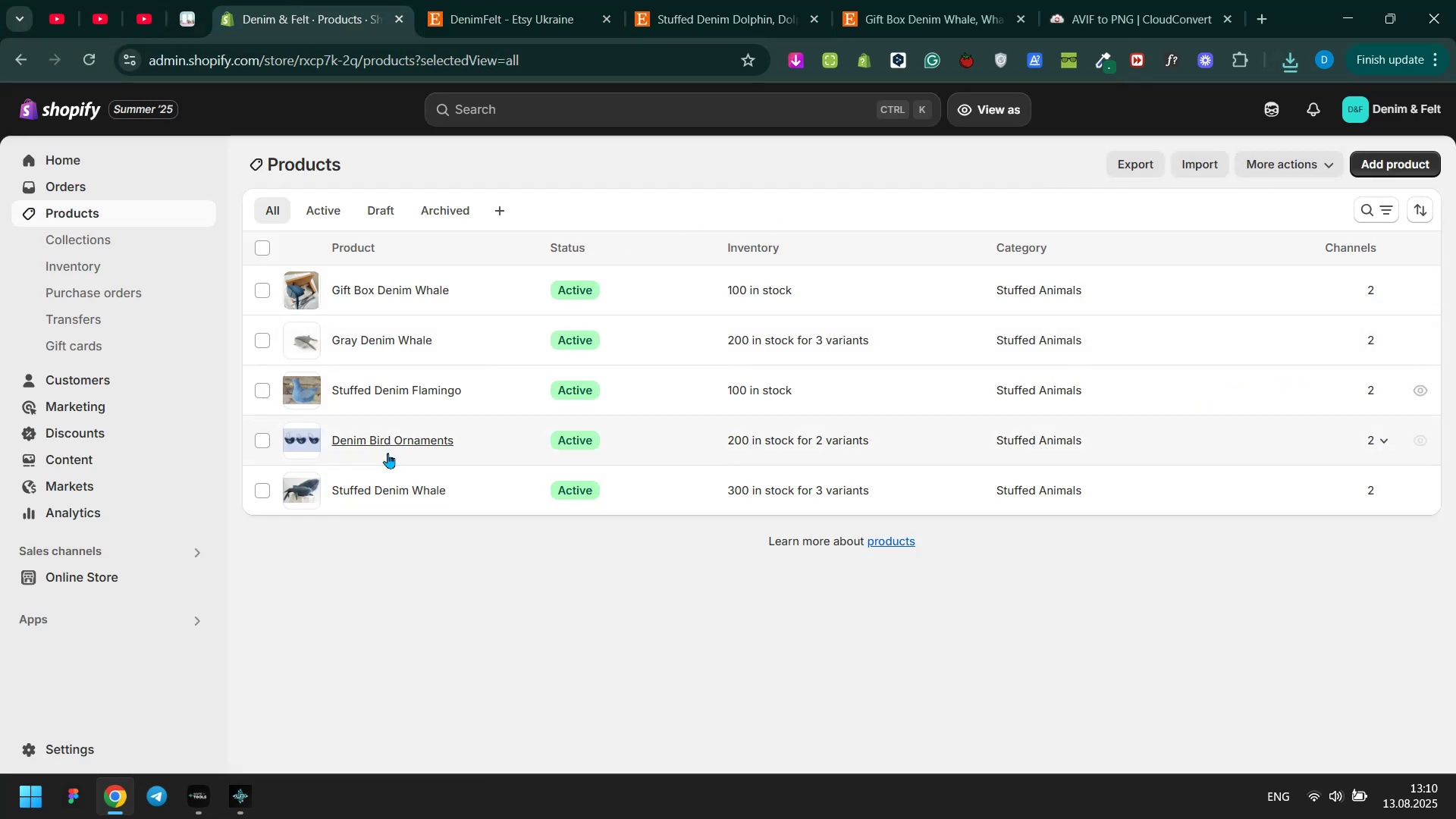 
left_click([360, 497])
 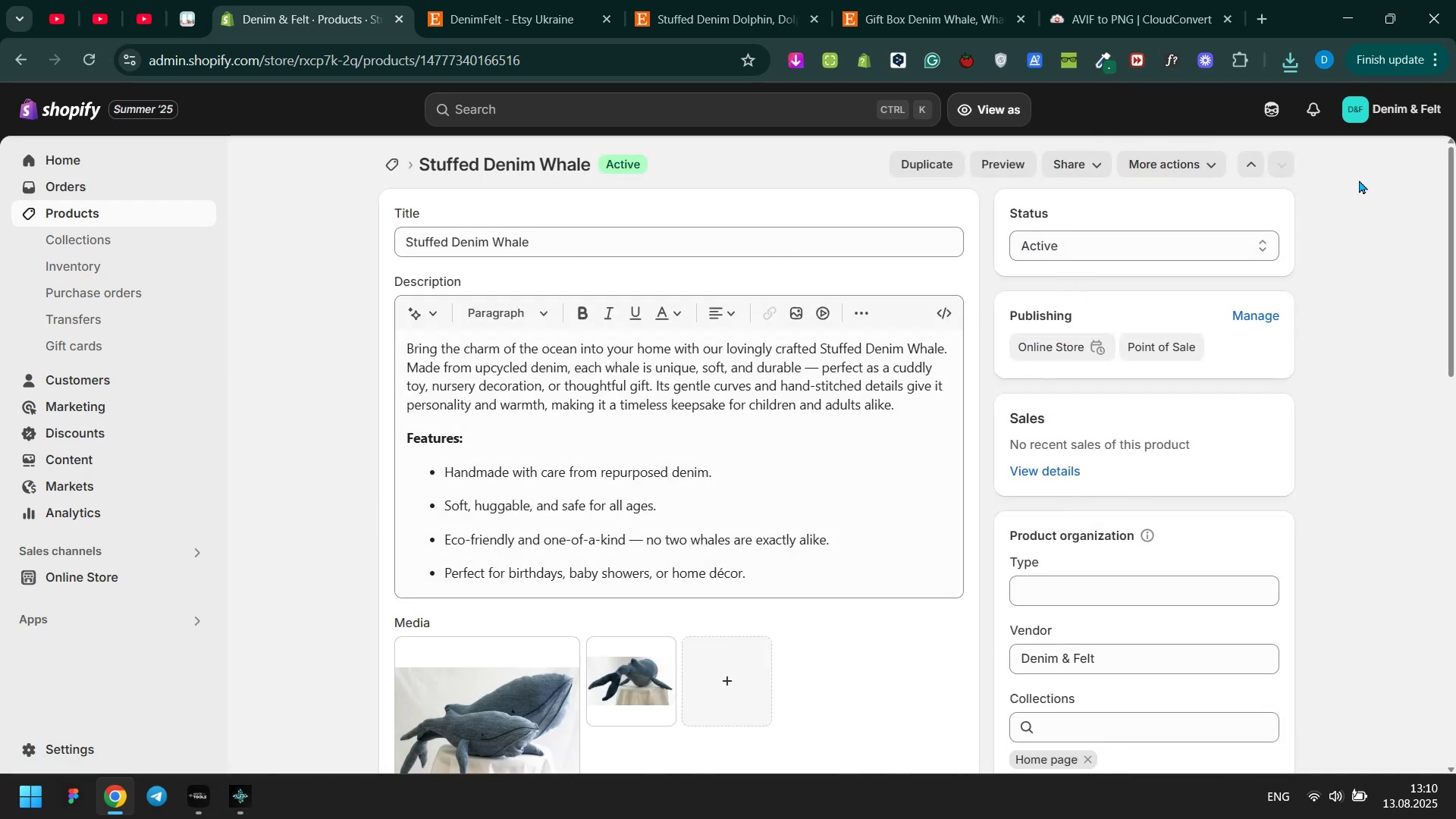 
left_click([952, 171])
 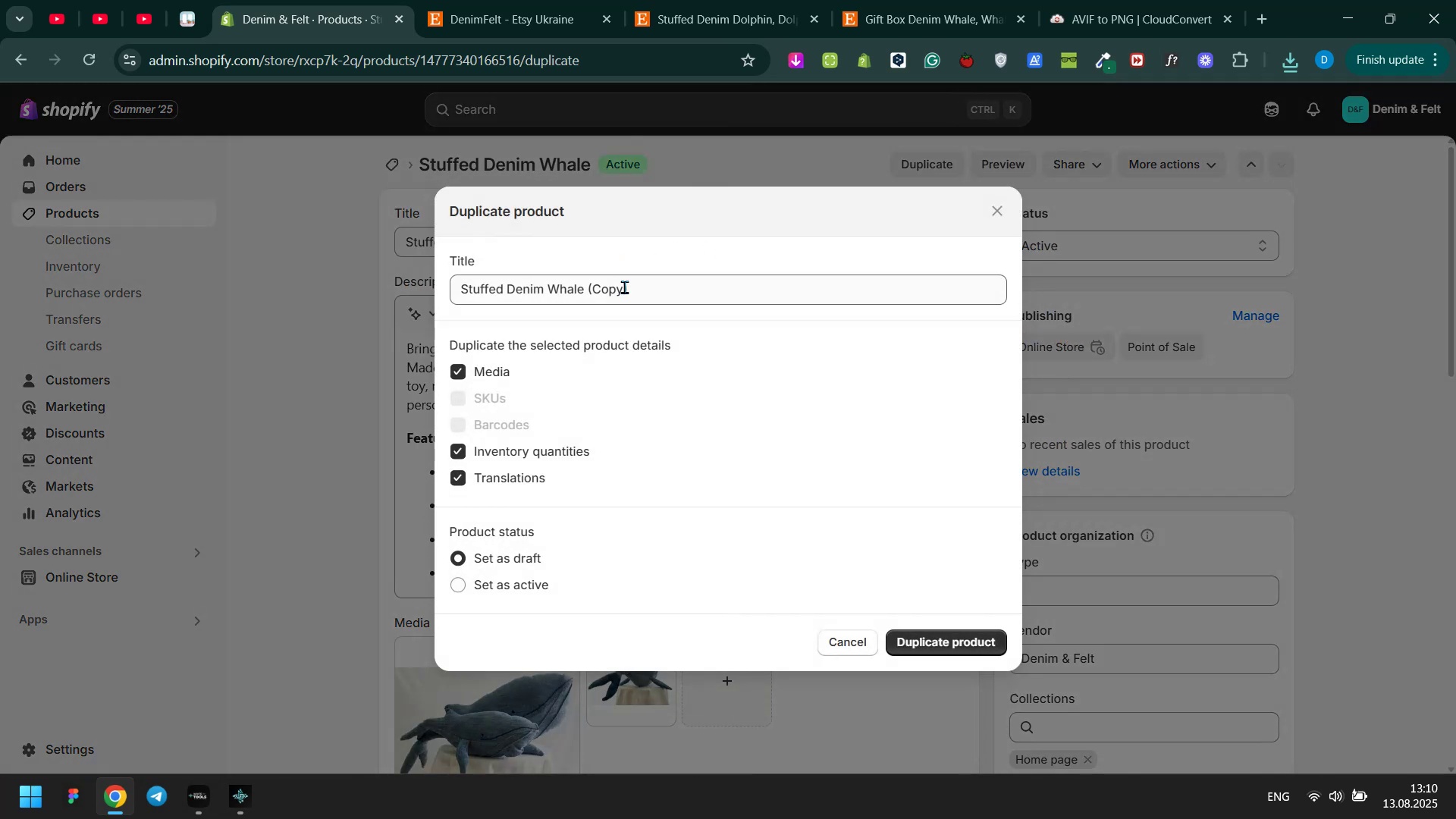 
double_click([626, 287])
 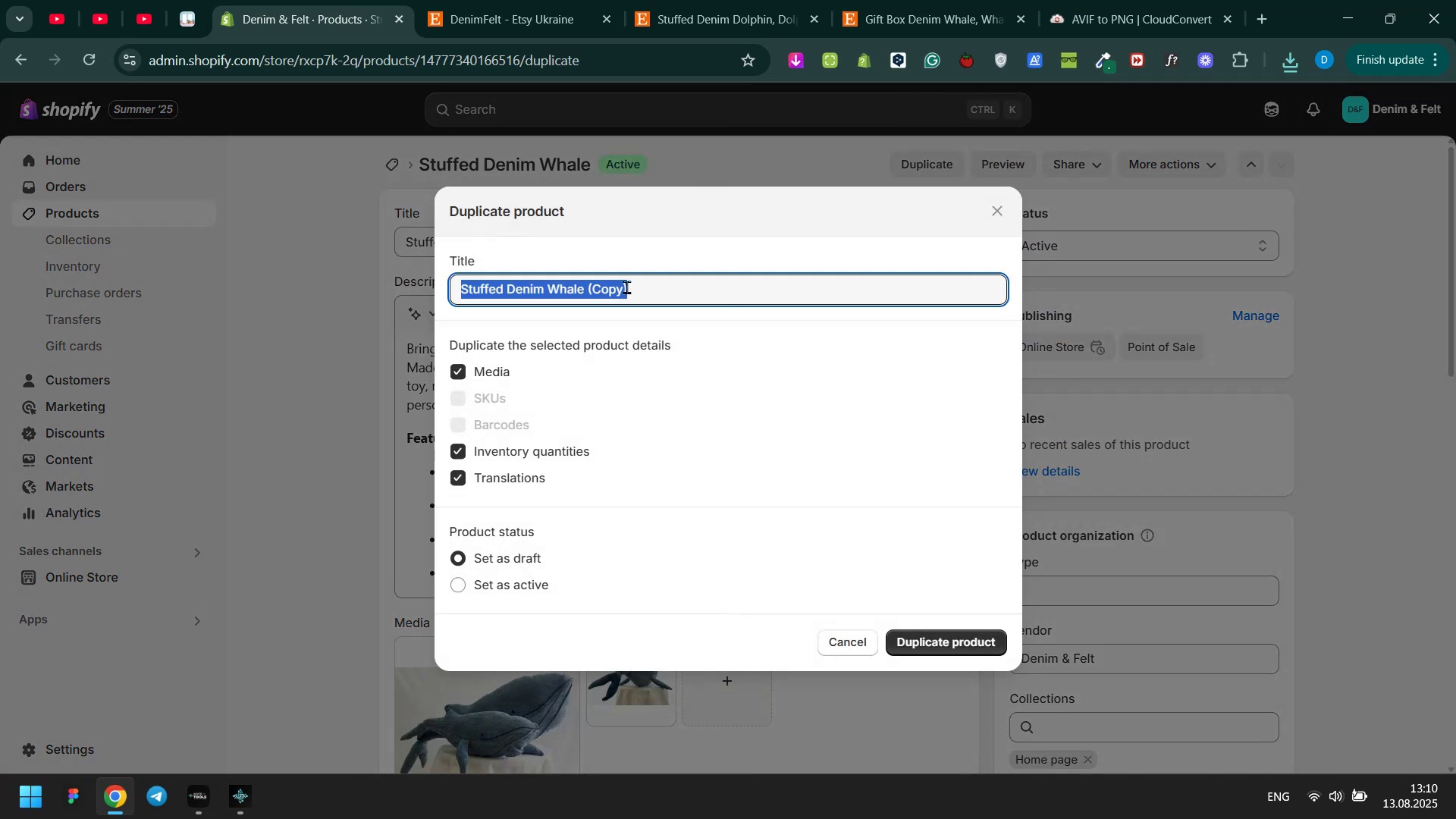 
triple_click([626, 287])
 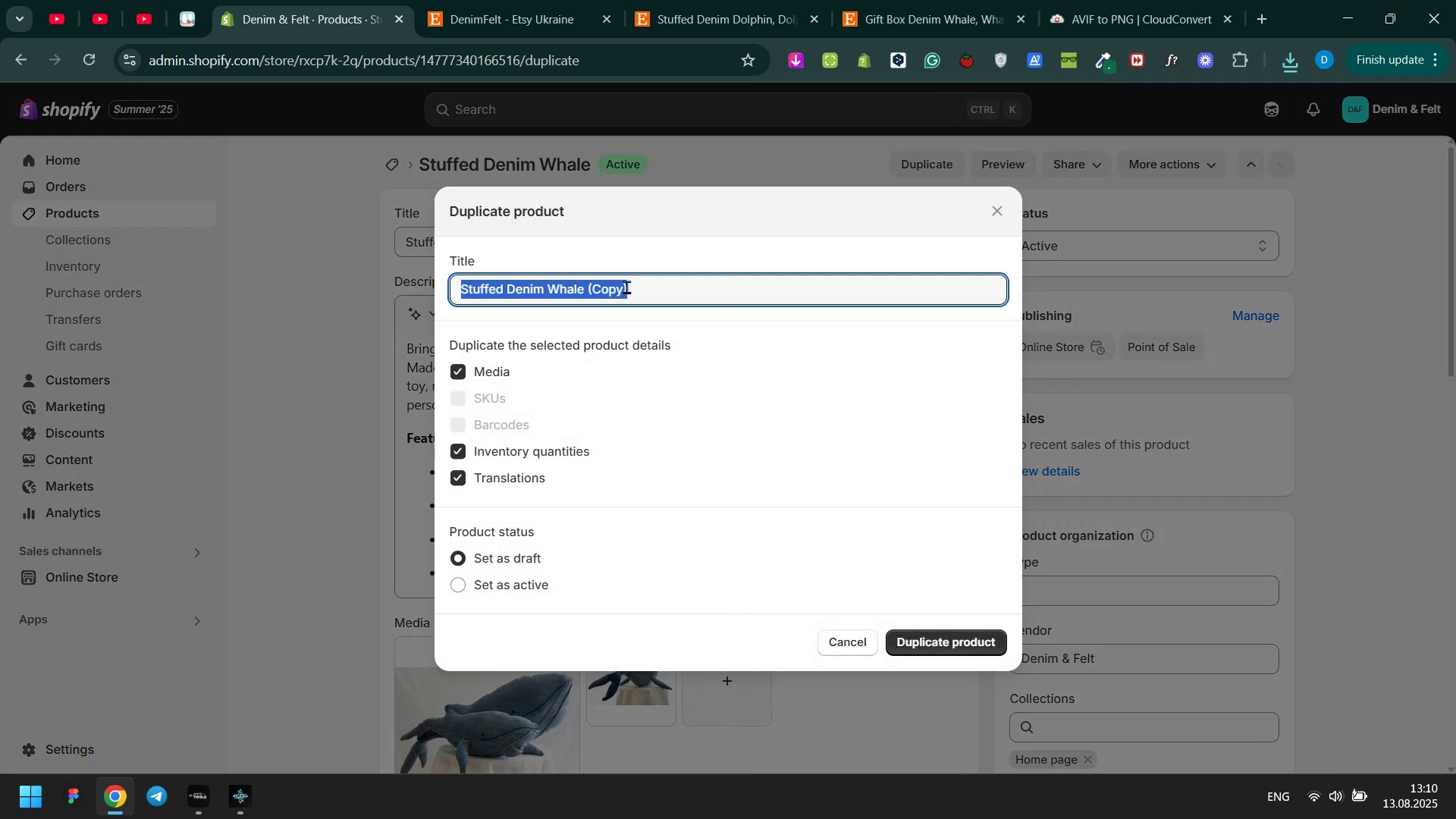 
key(Control+ControlLeft)
 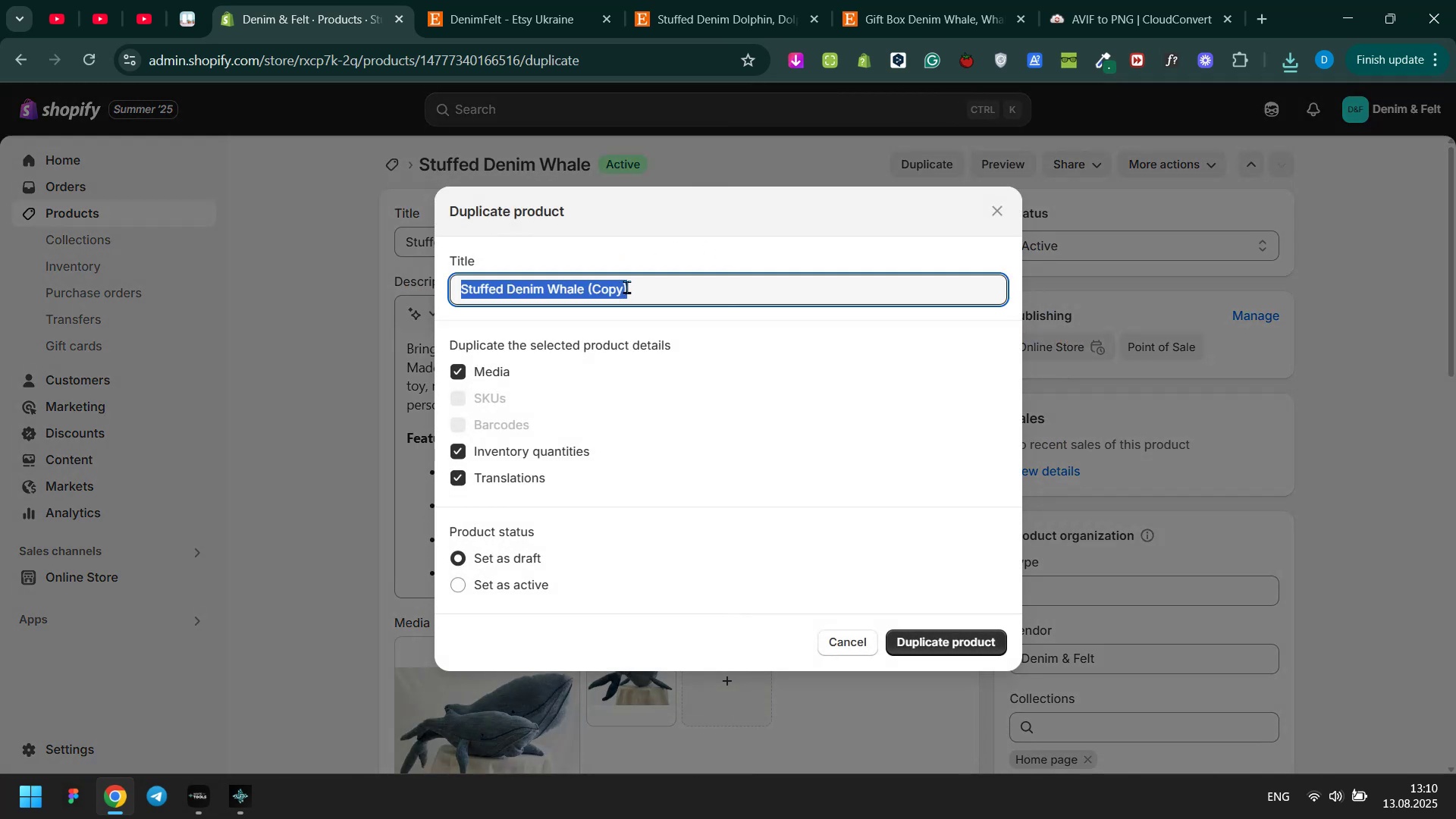 
key(Control+V)
 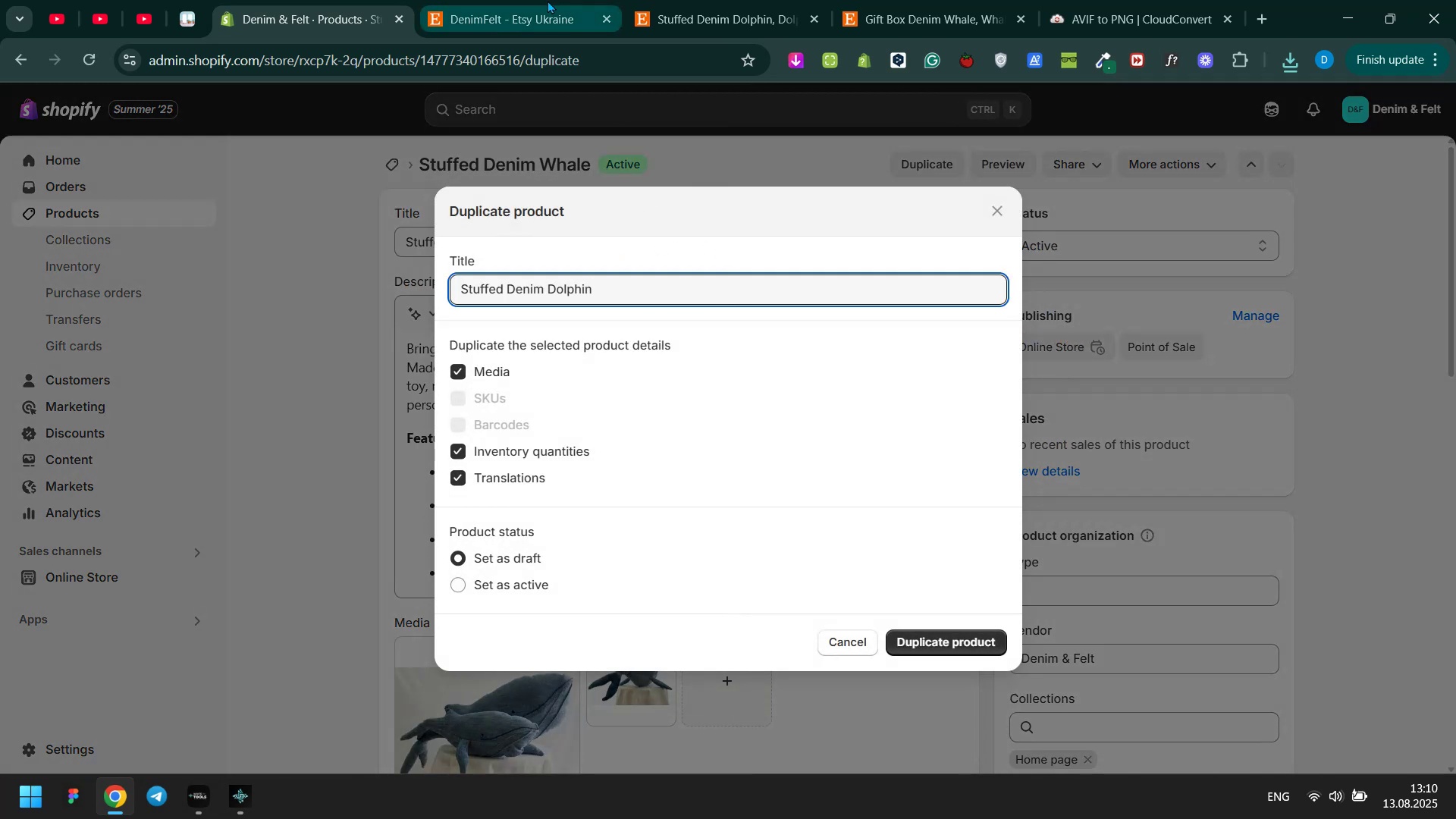 
left_click([694, 0])
 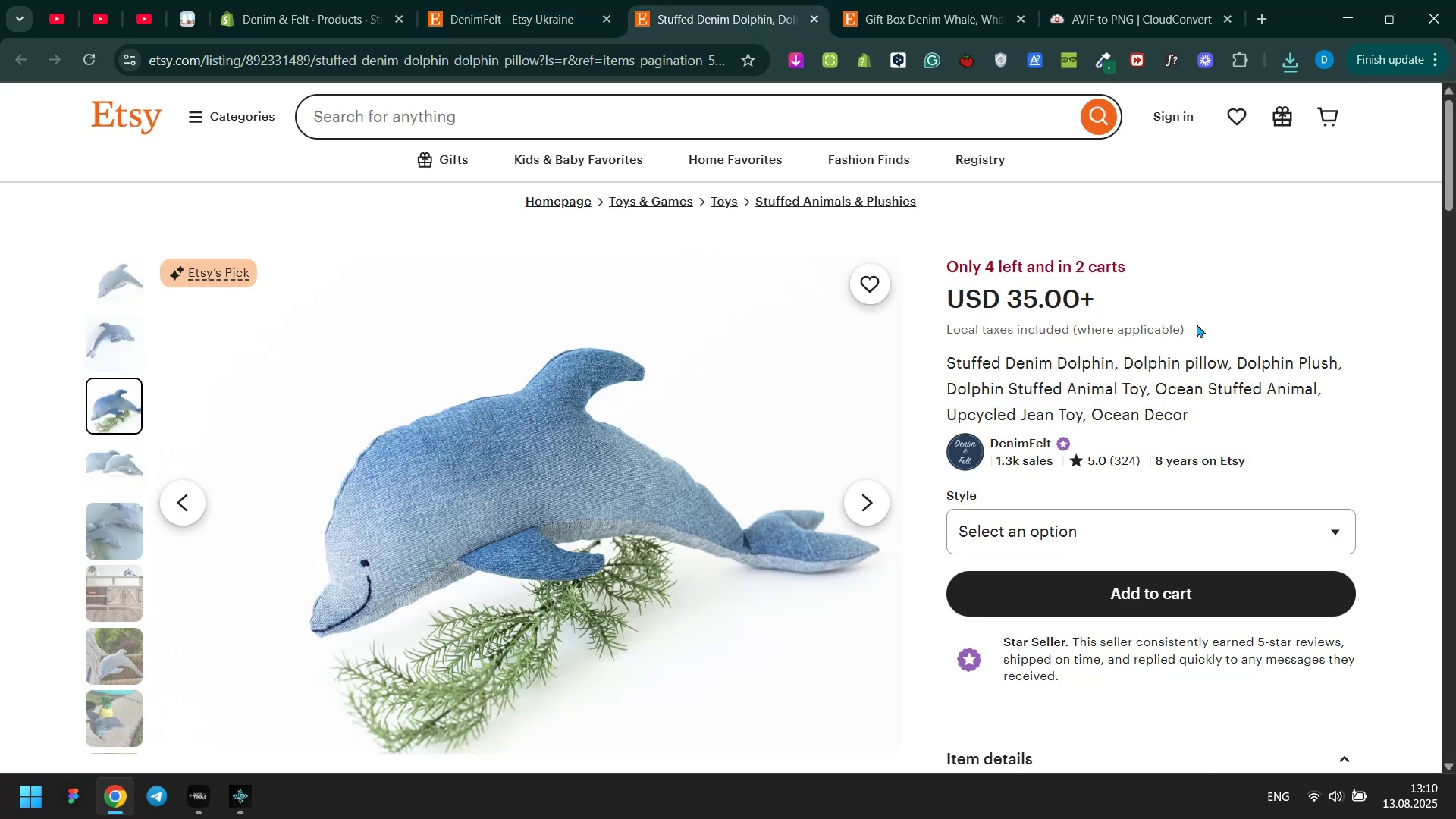 
double_click([1165, 368])
 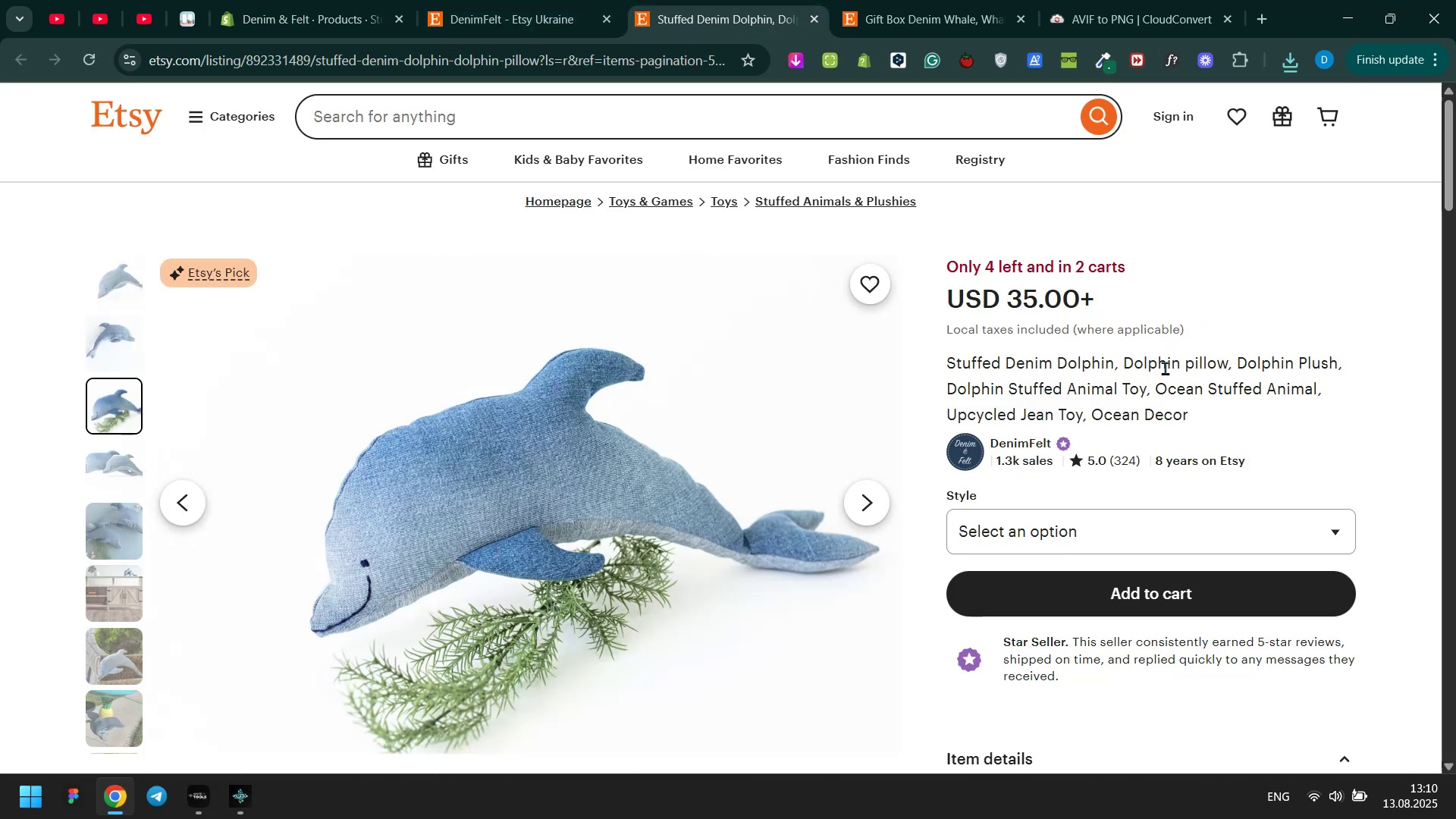 
triple_click([1165, 368])
 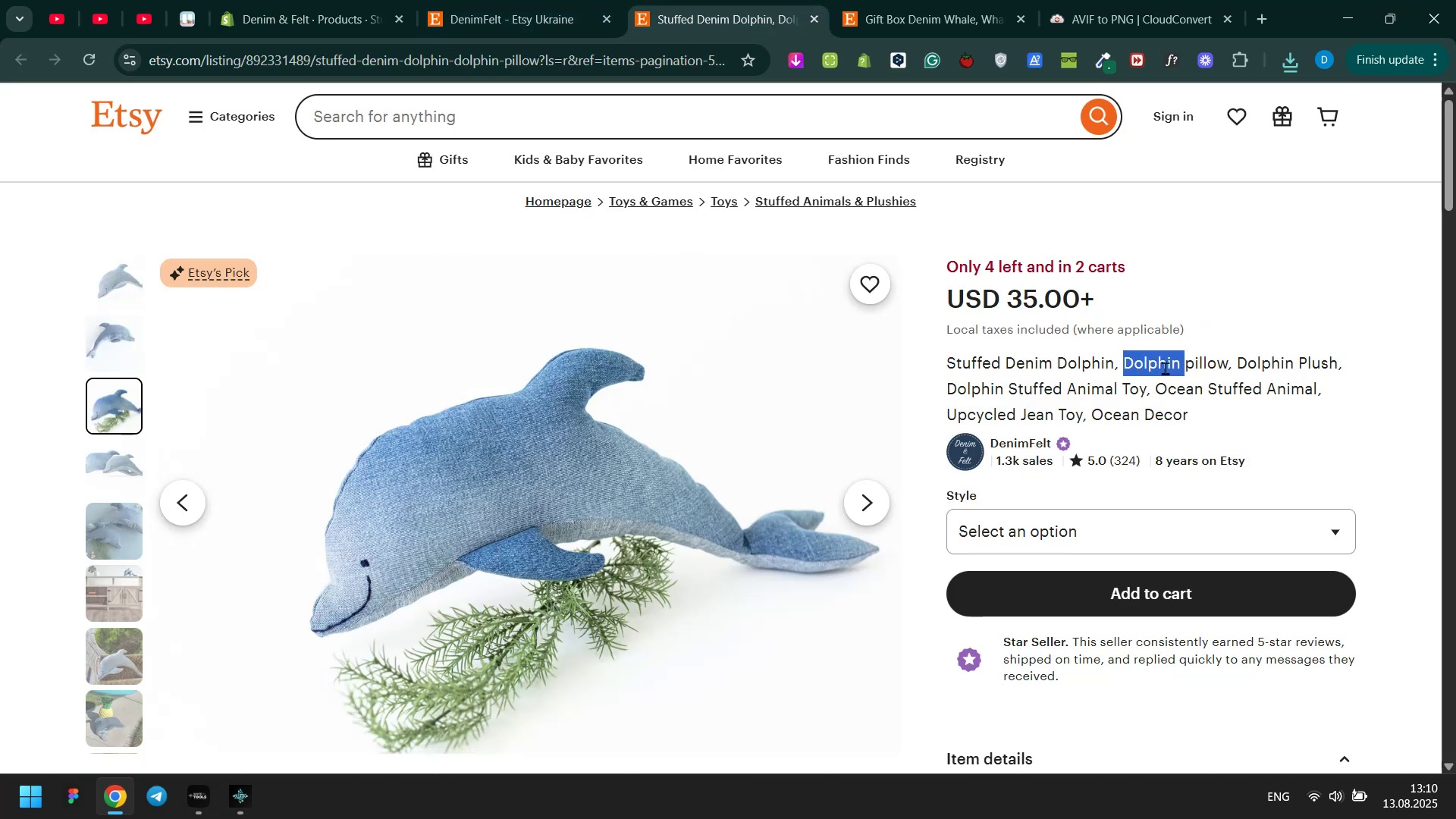 
triple_click([1165, 368])
 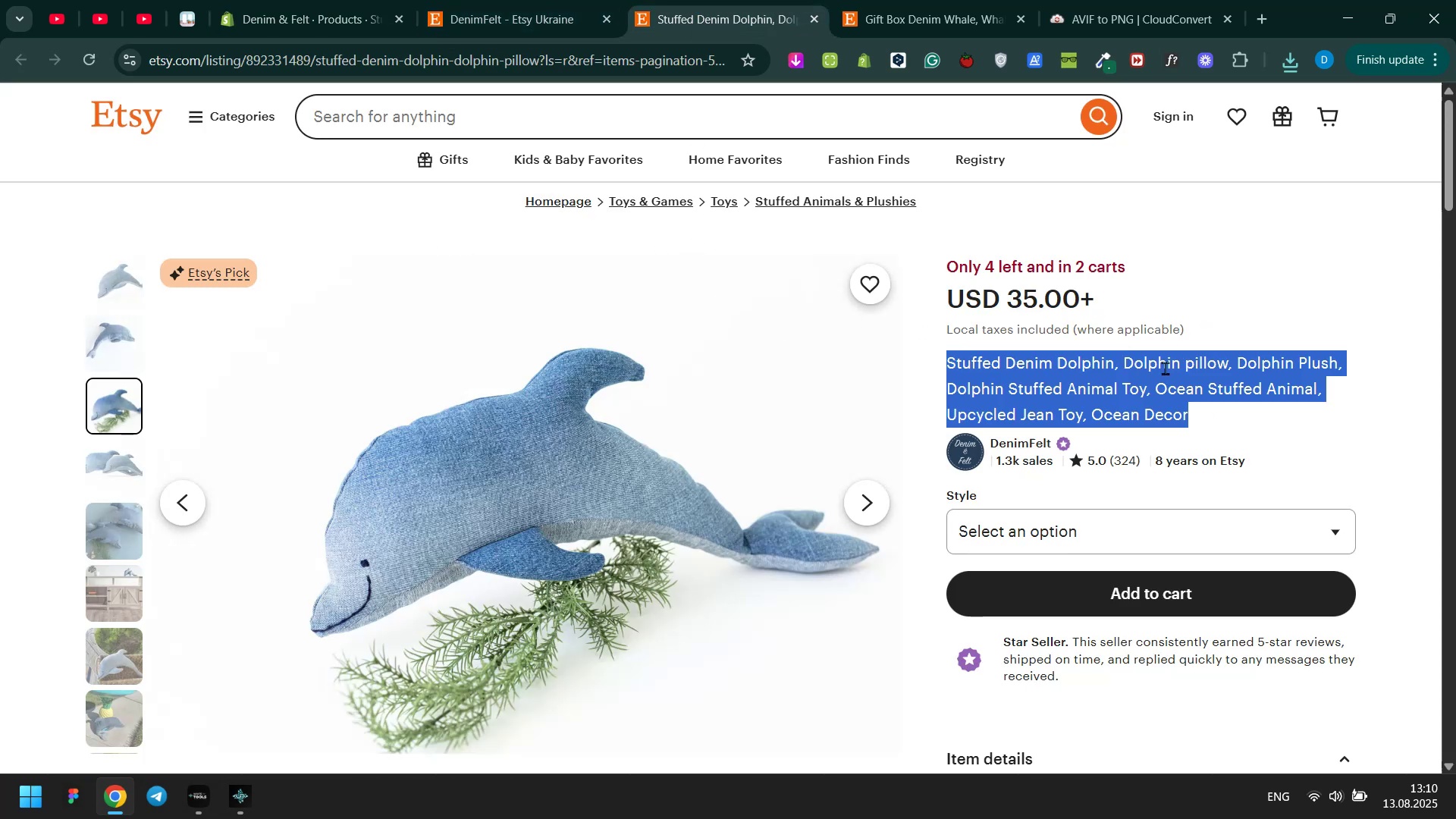 
key(Control+ControlLeft)
 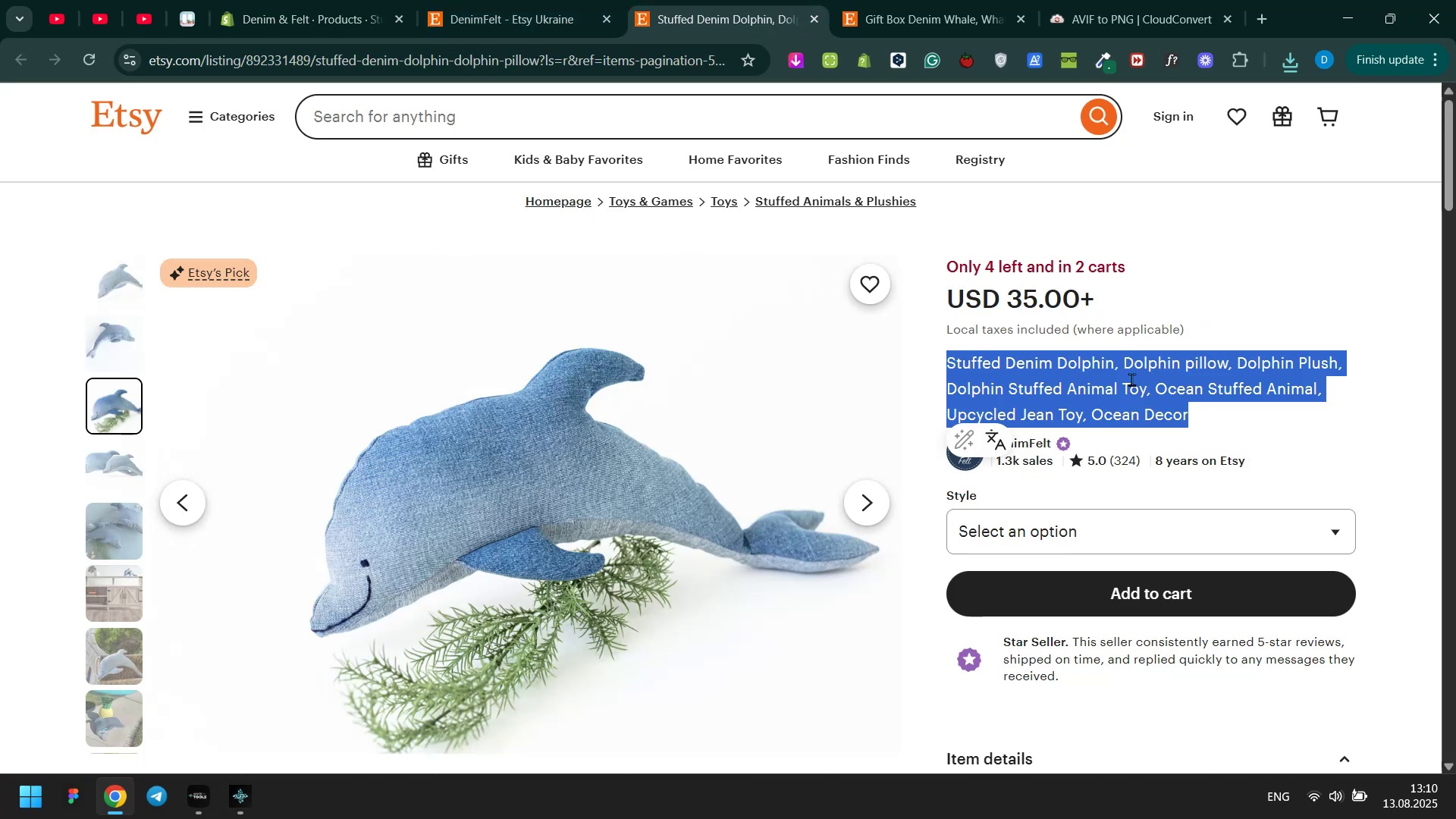 
key(Control+C)
 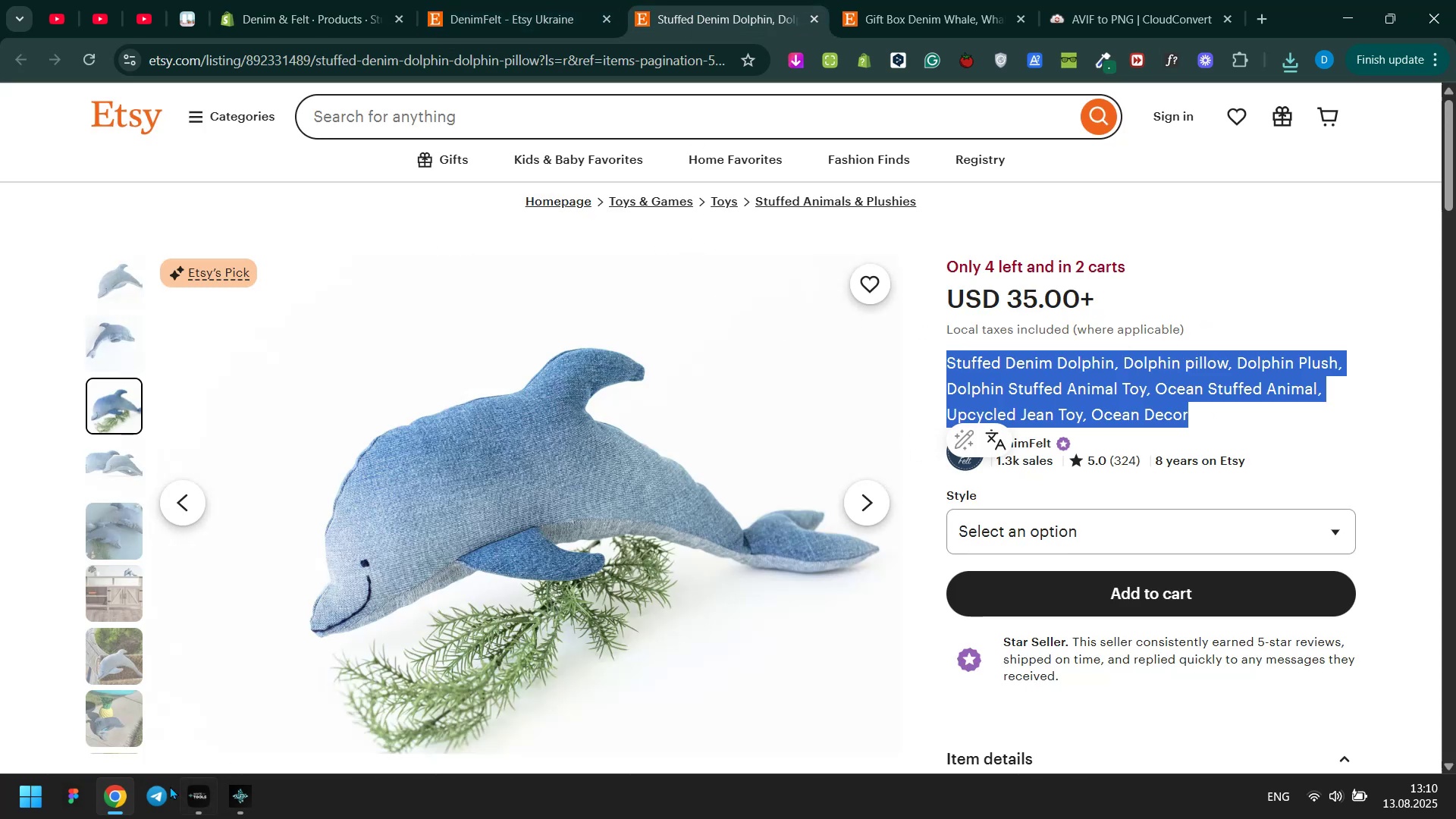 
key(Meta+MetaLeft)
 